 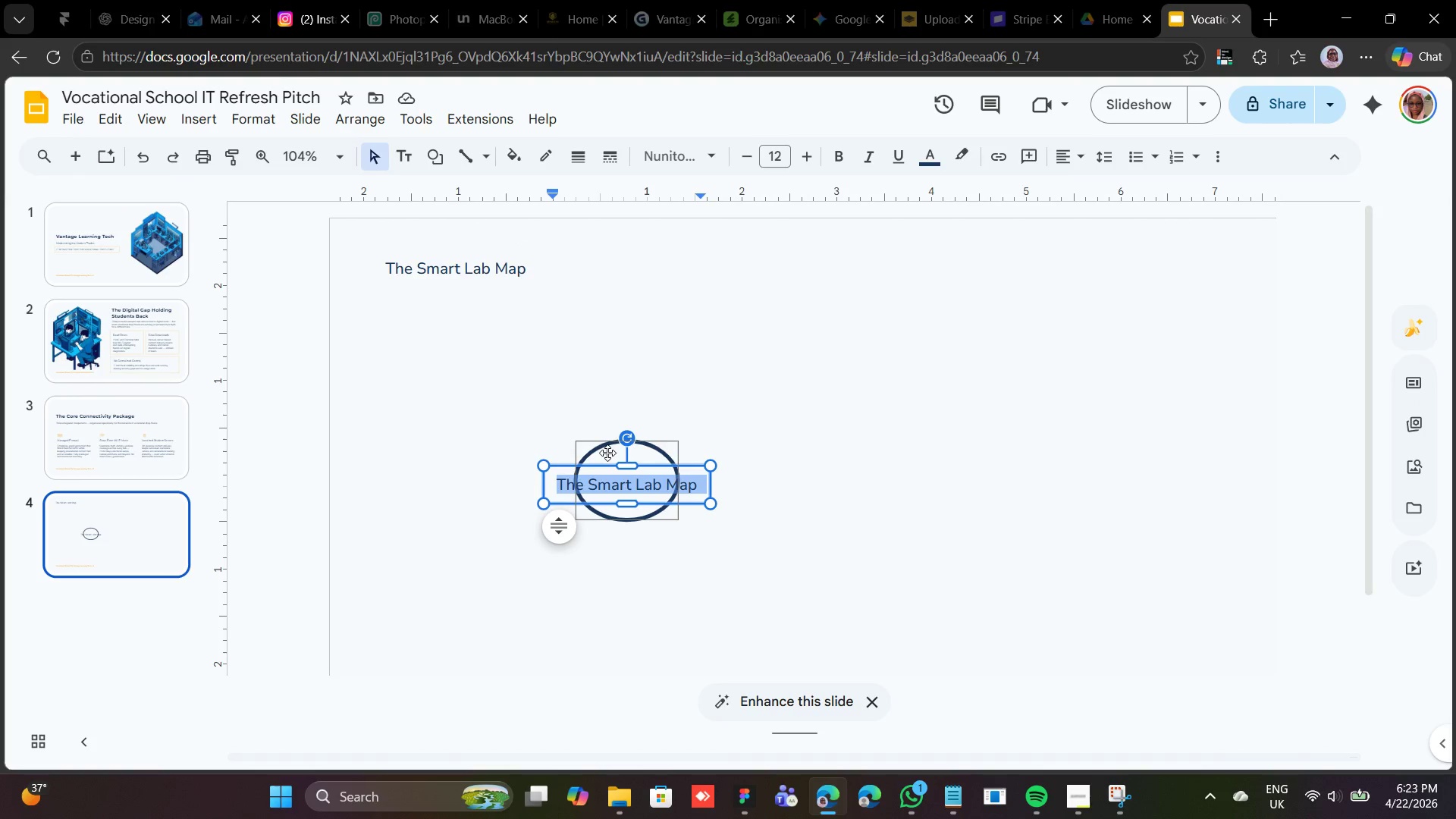 
type(FIREWALL & SERVER)
 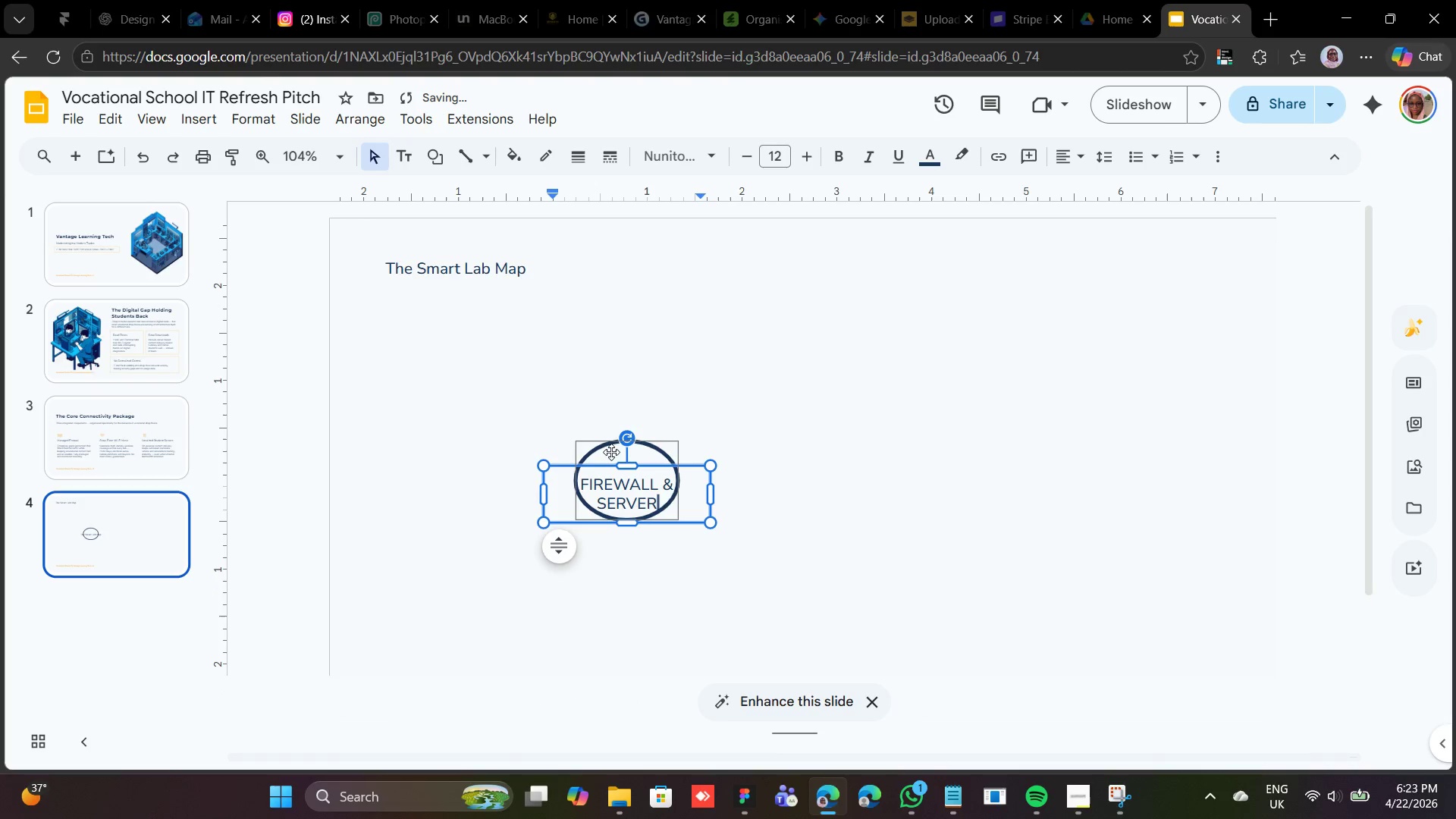 
left_click_drag(start_coordinate=[711, 494], to_coordinate=[681, 494])
 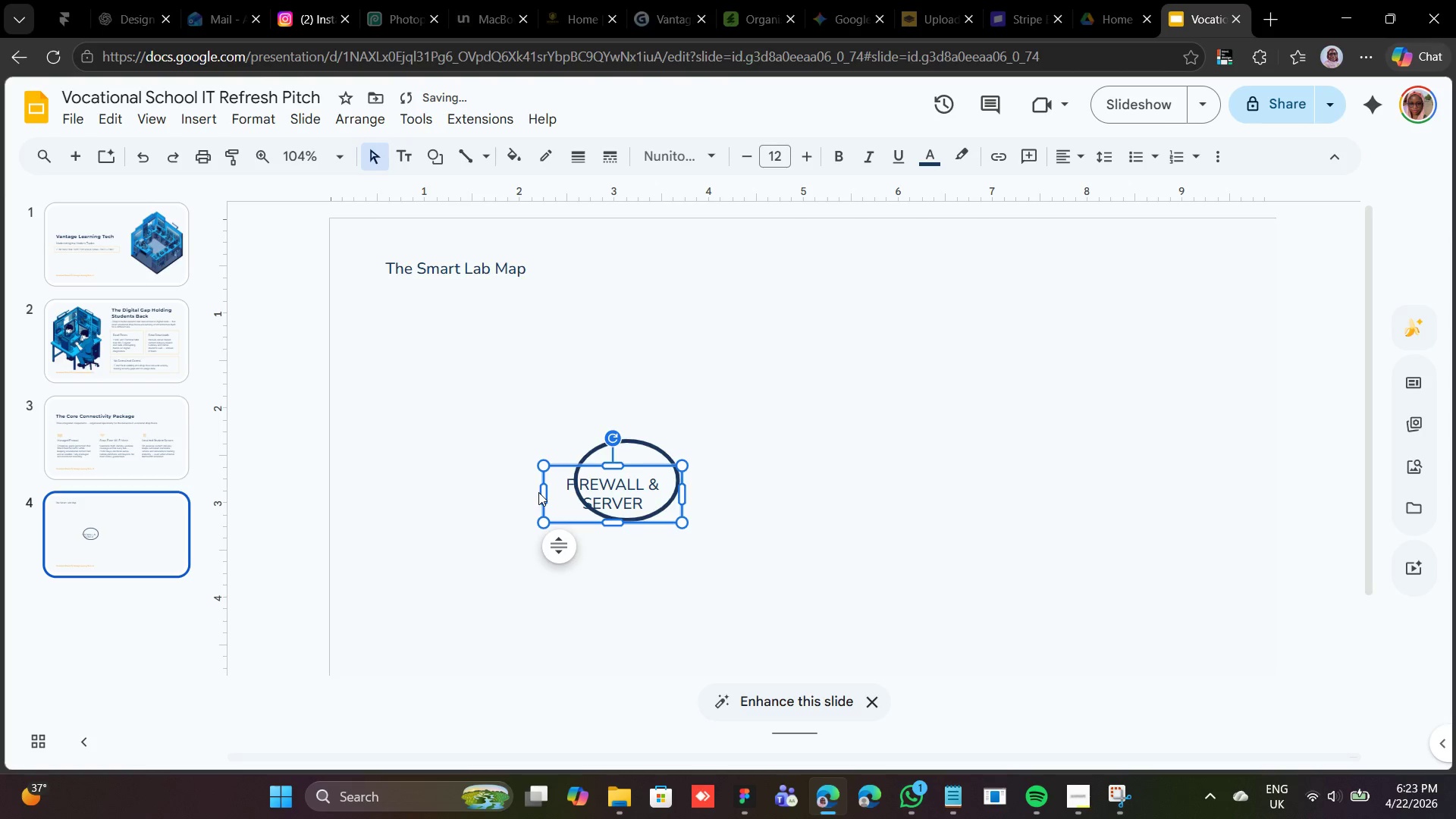 
left_click_drag(start_coordinate=[541, 494], to_coordinate=[572, 495])
 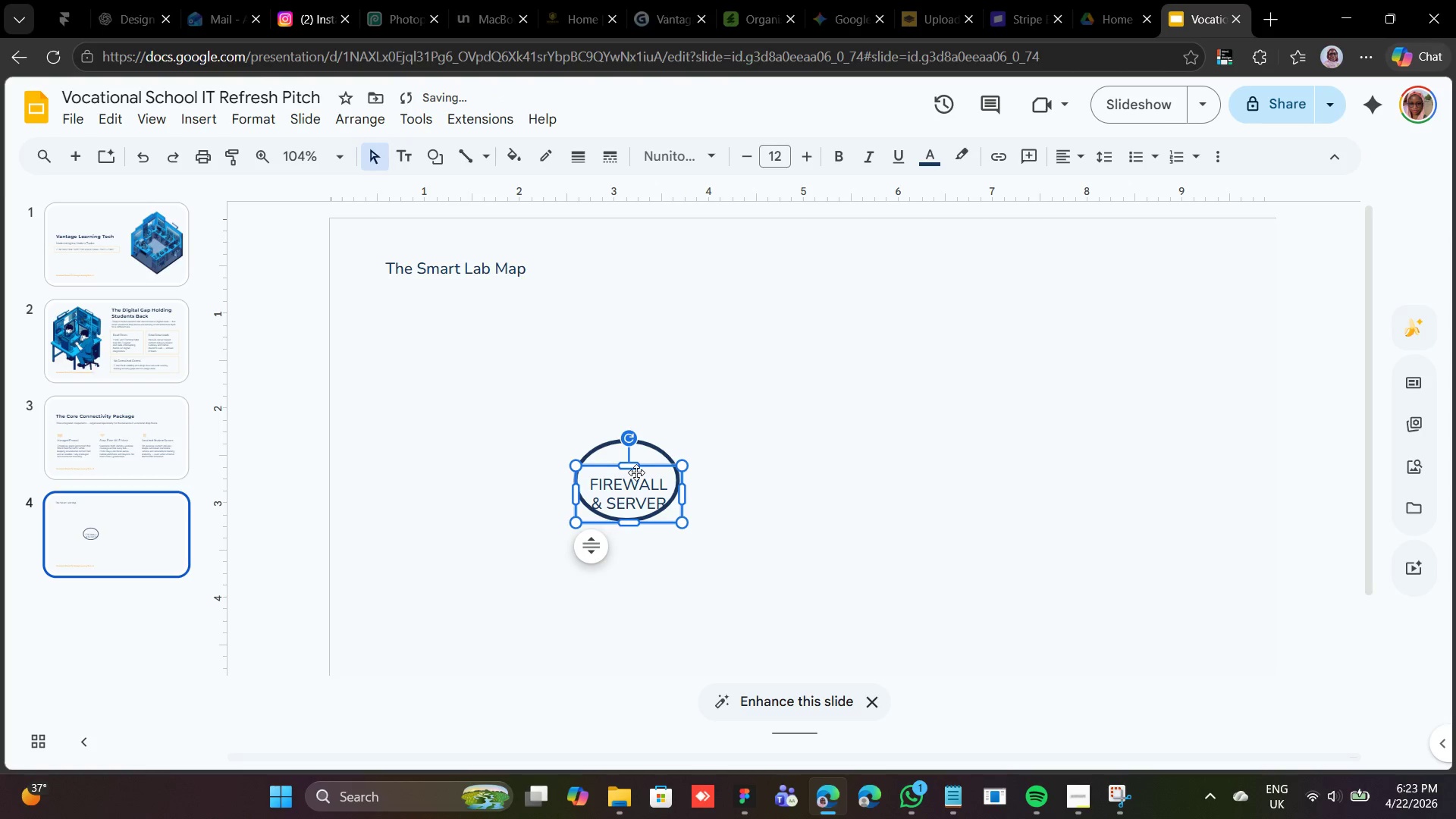 
left_click_drag(start_coordinate=[636, 472], to_coordinate=[639, 457])
 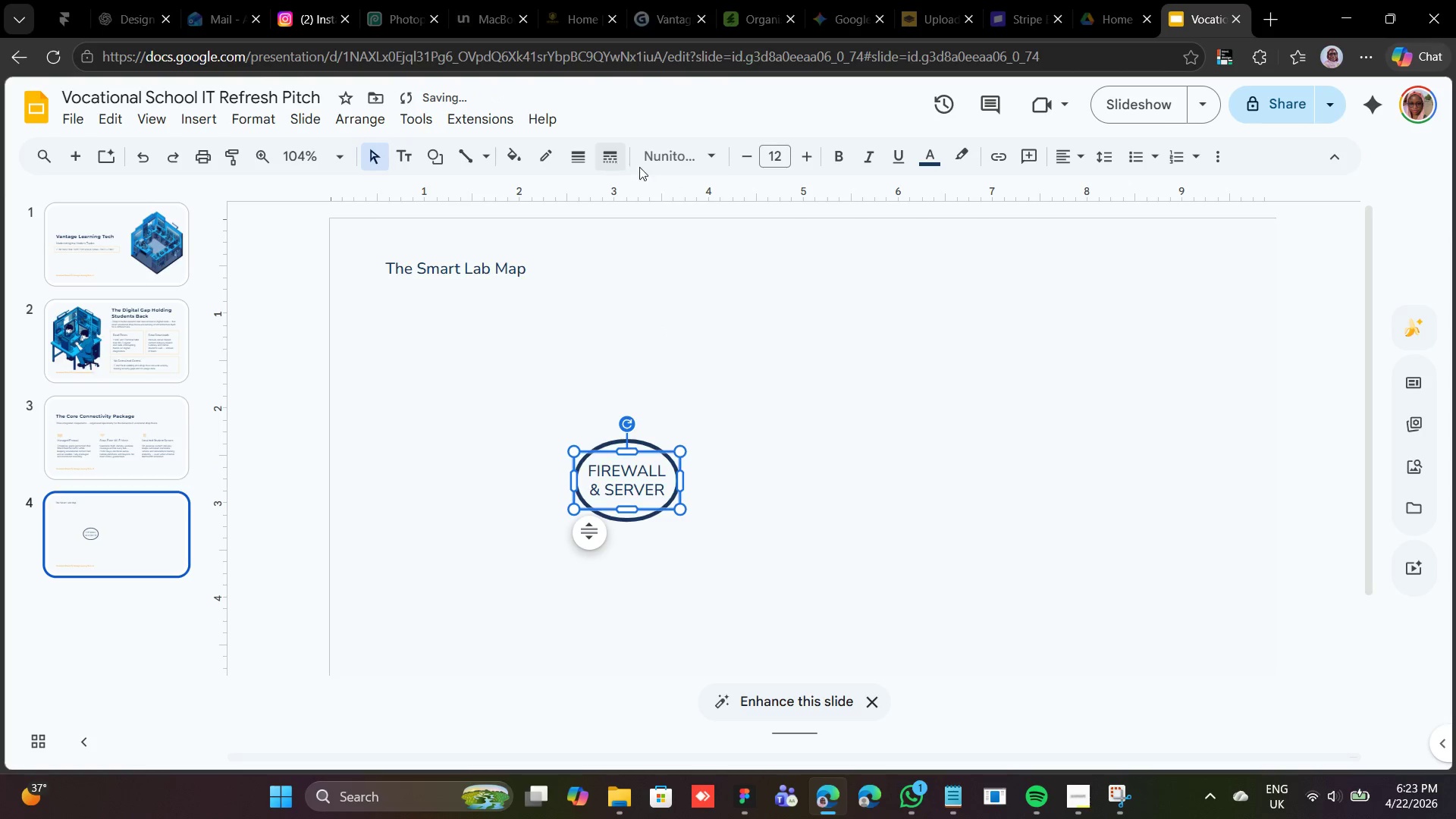 
left_click([689, 159])
 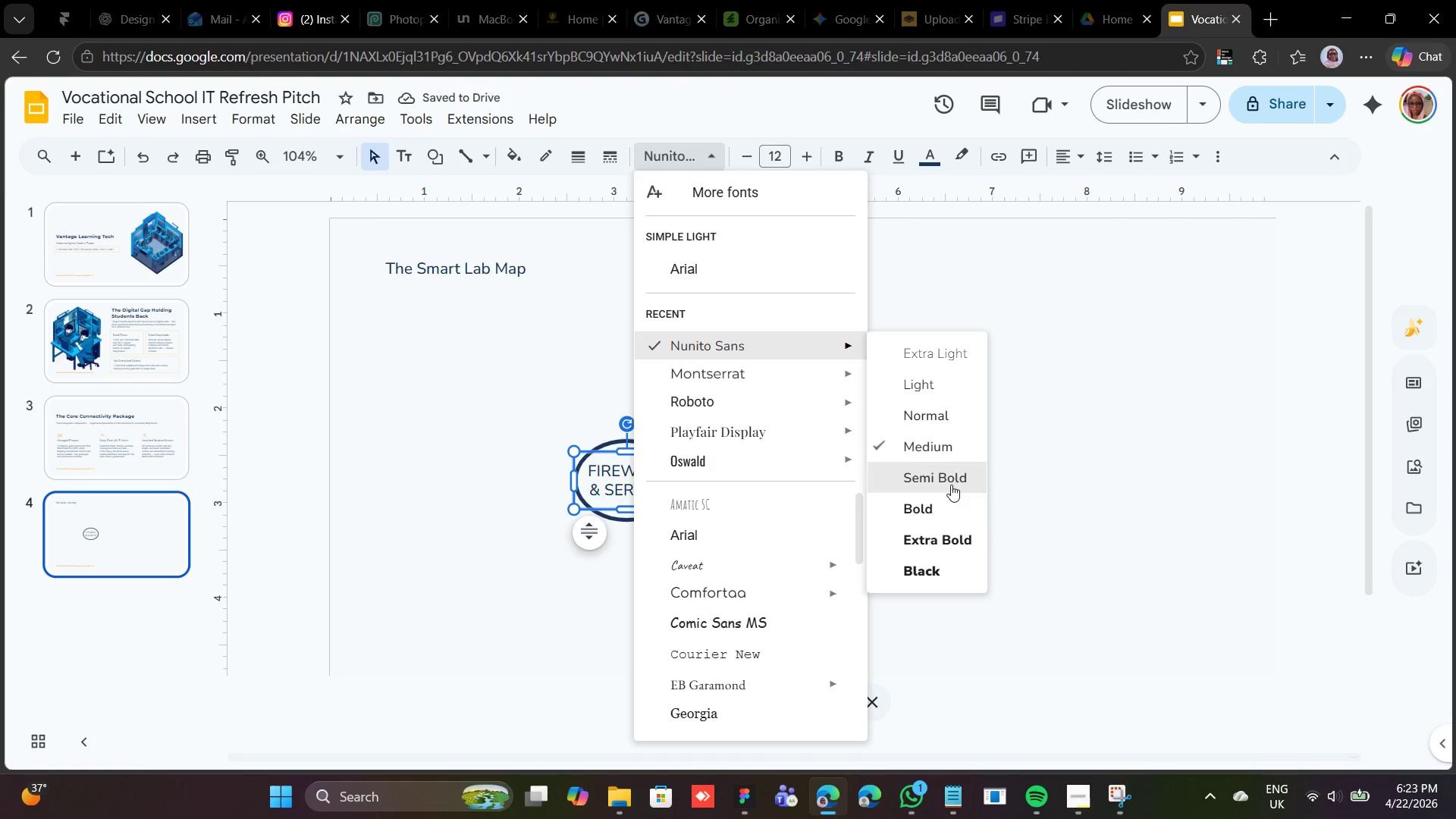 
left_click([944, 516])
 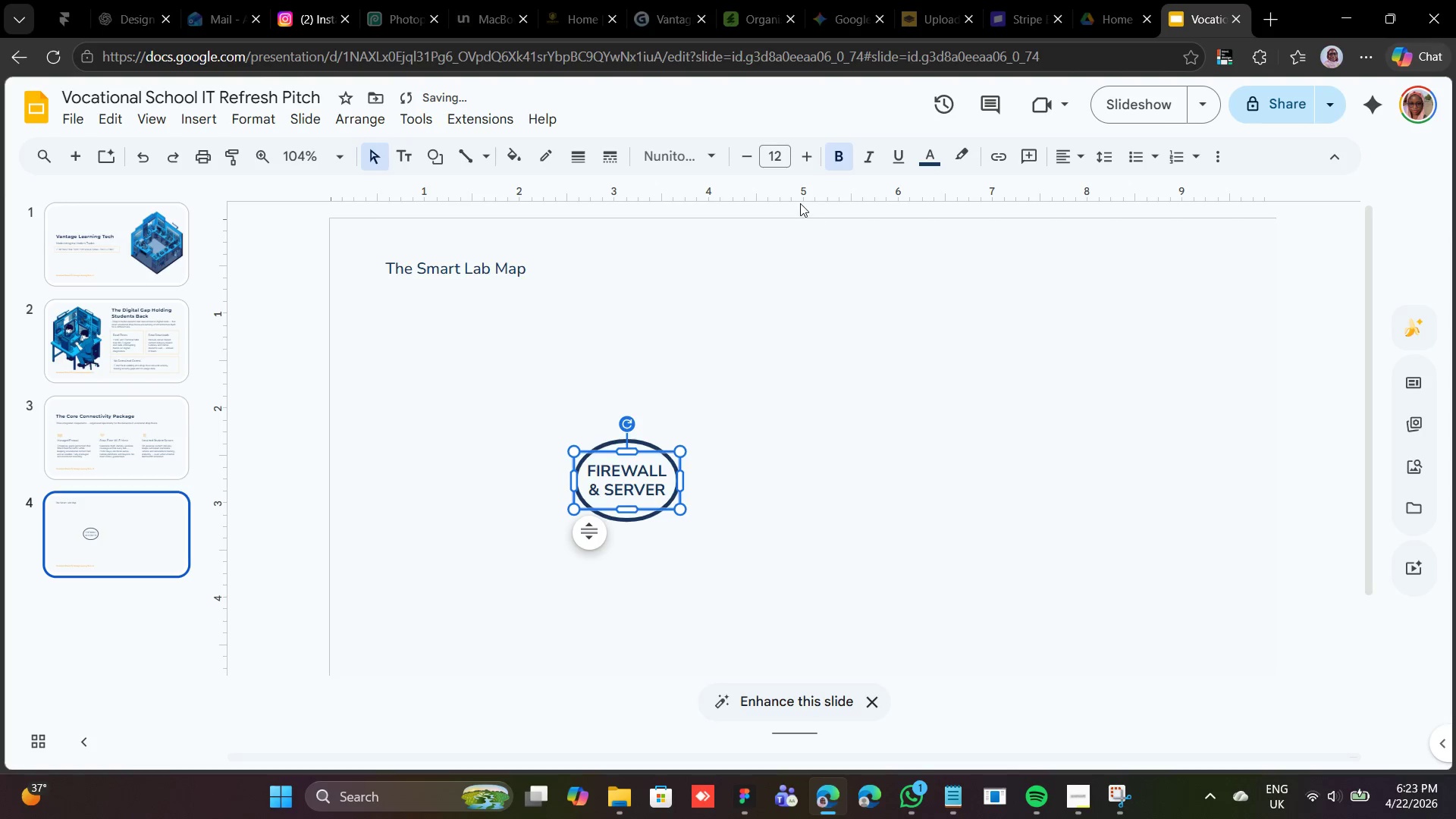 
left_click([707, 158])
 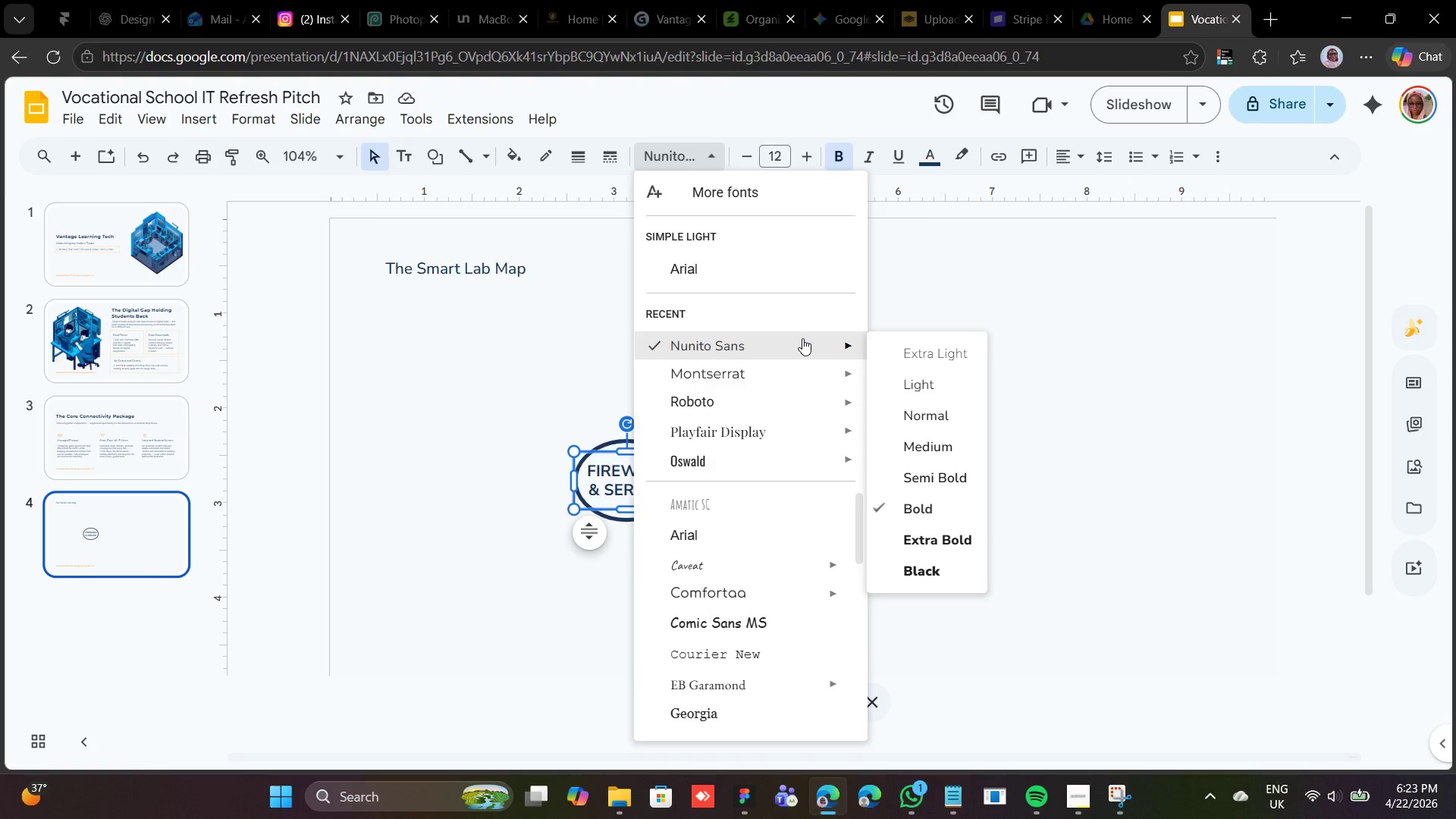 
wait(6.78)
 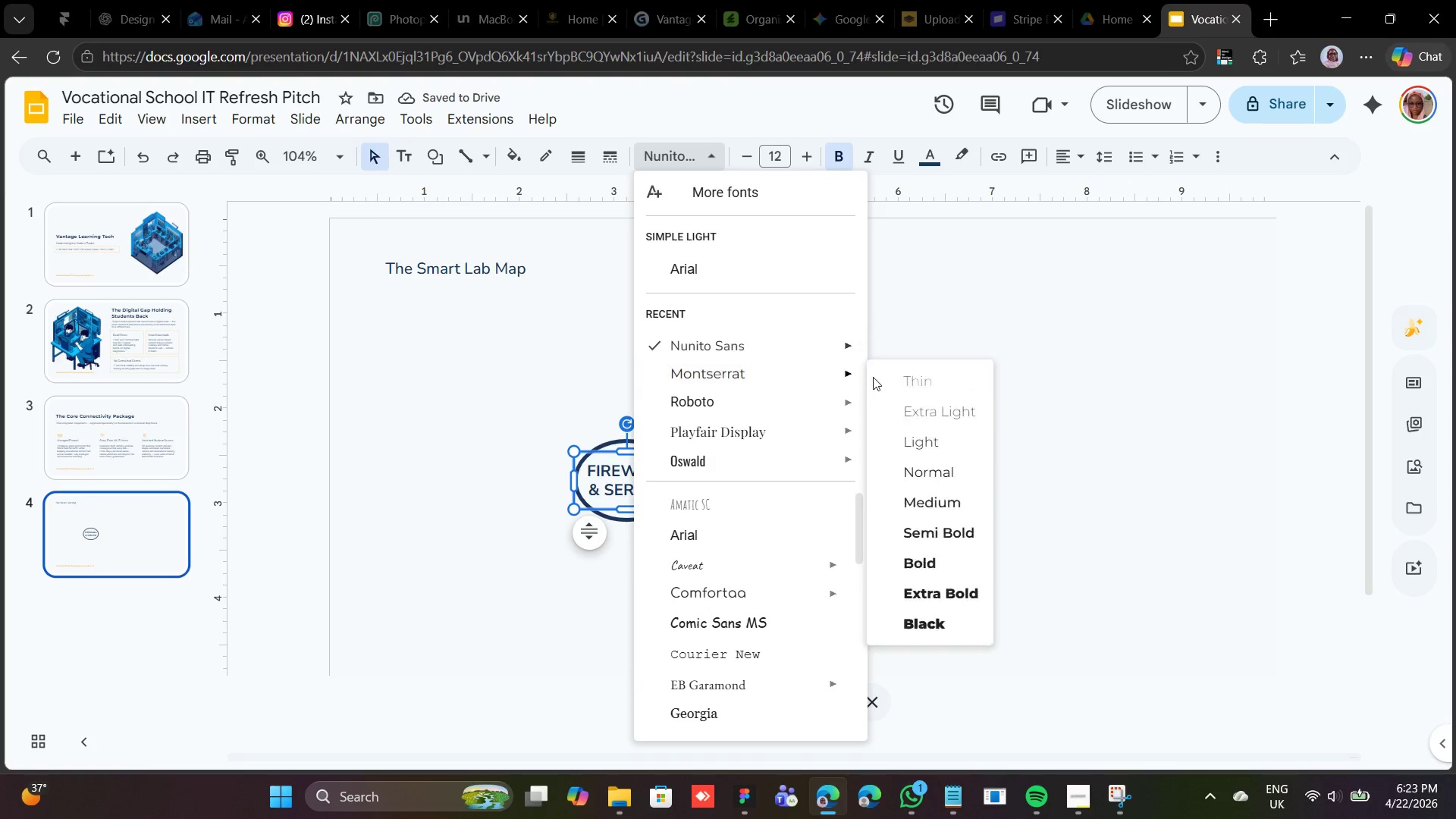 
left_click([924, 540])
 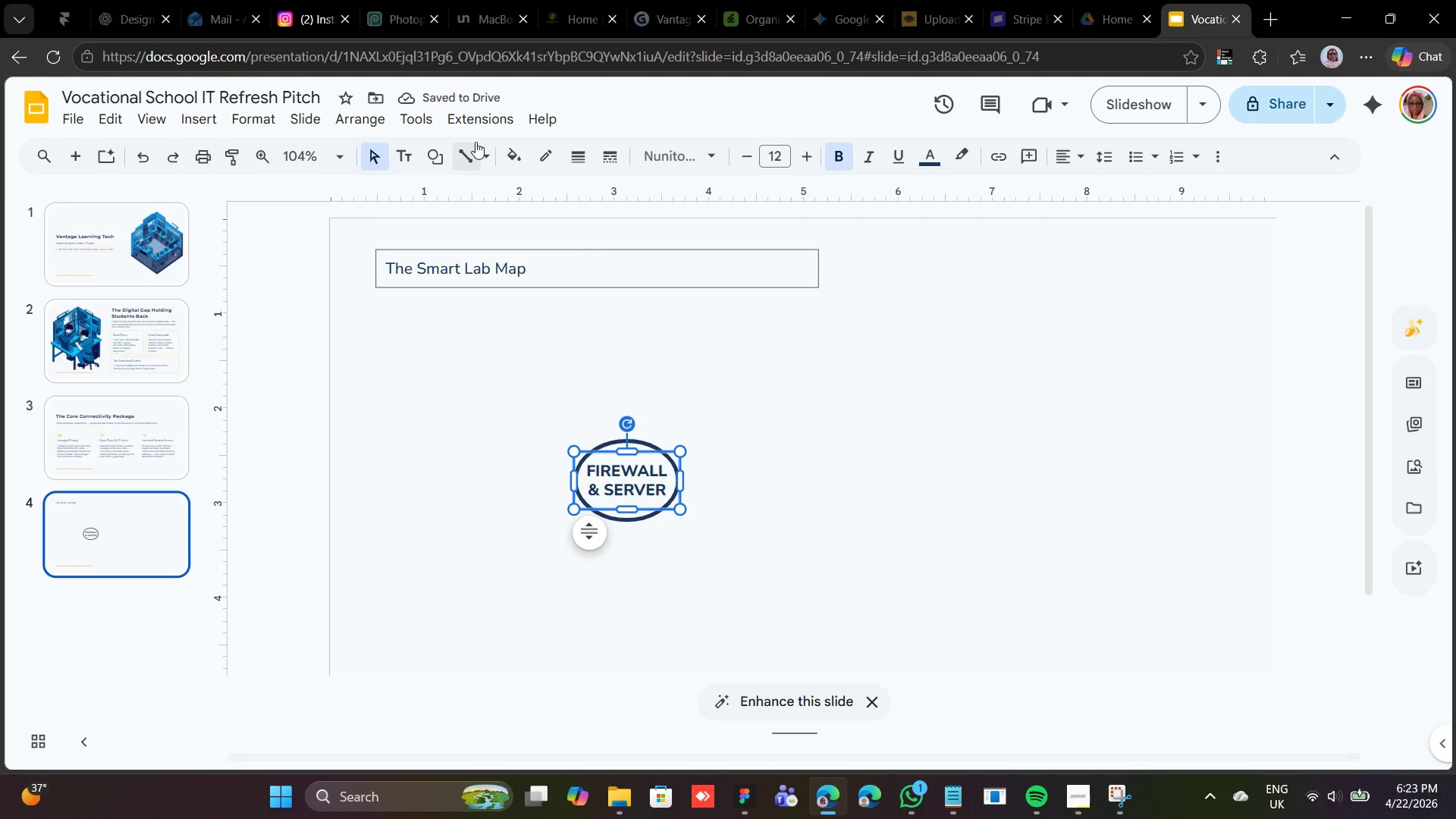 
left_click([661, 157])
 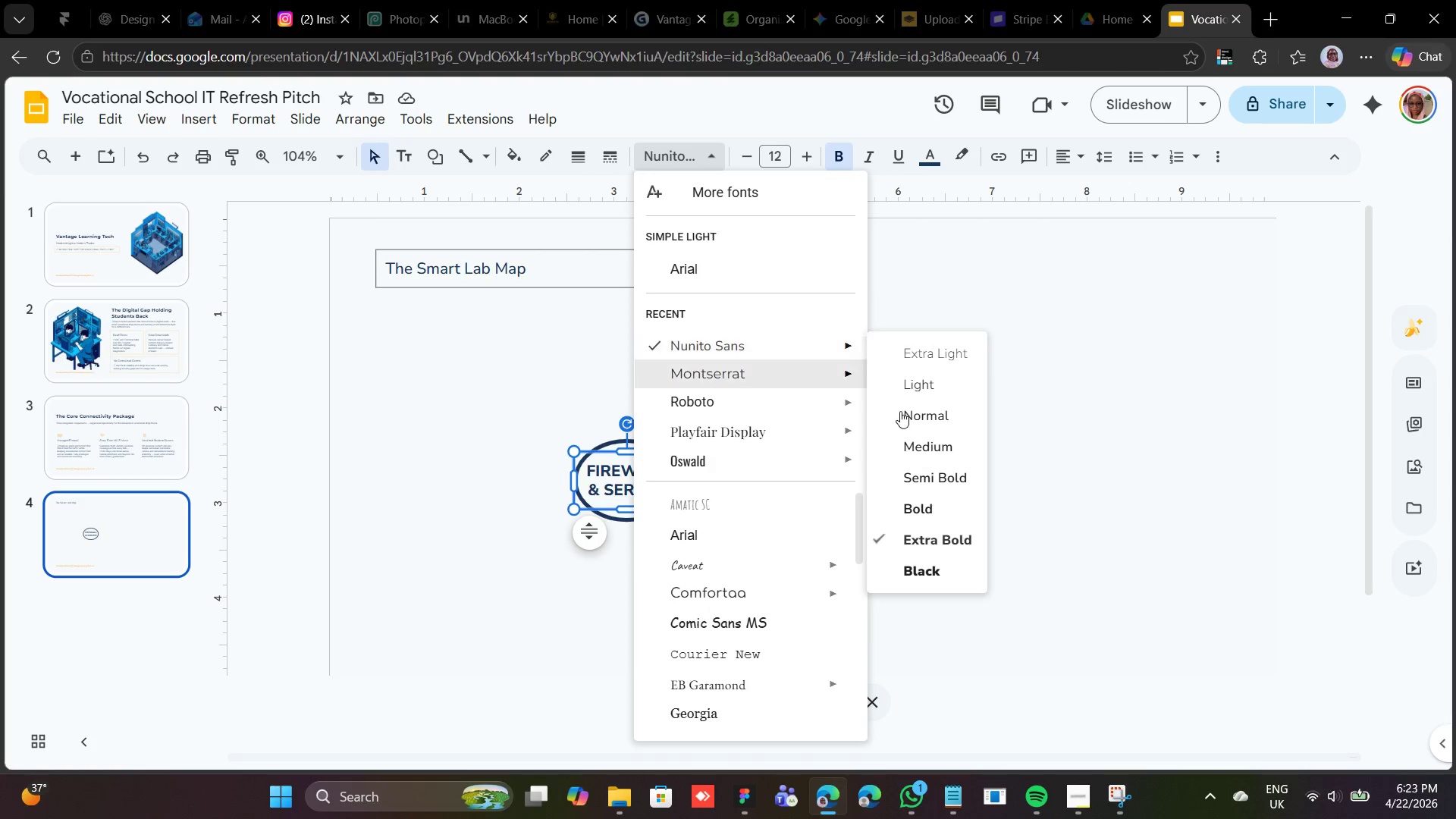 
left_click([1043, 590])
 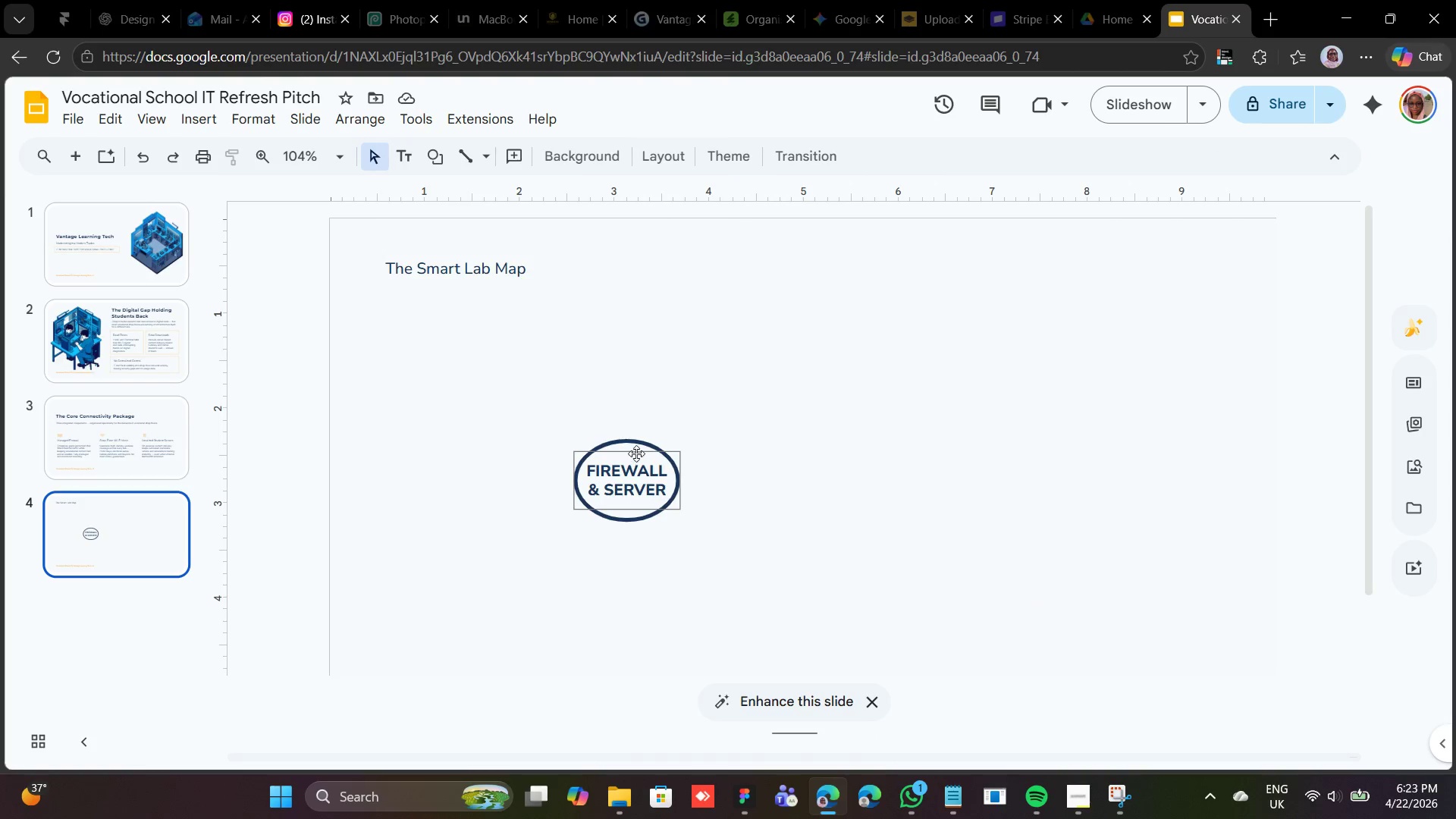 
left_click([636, 453])
 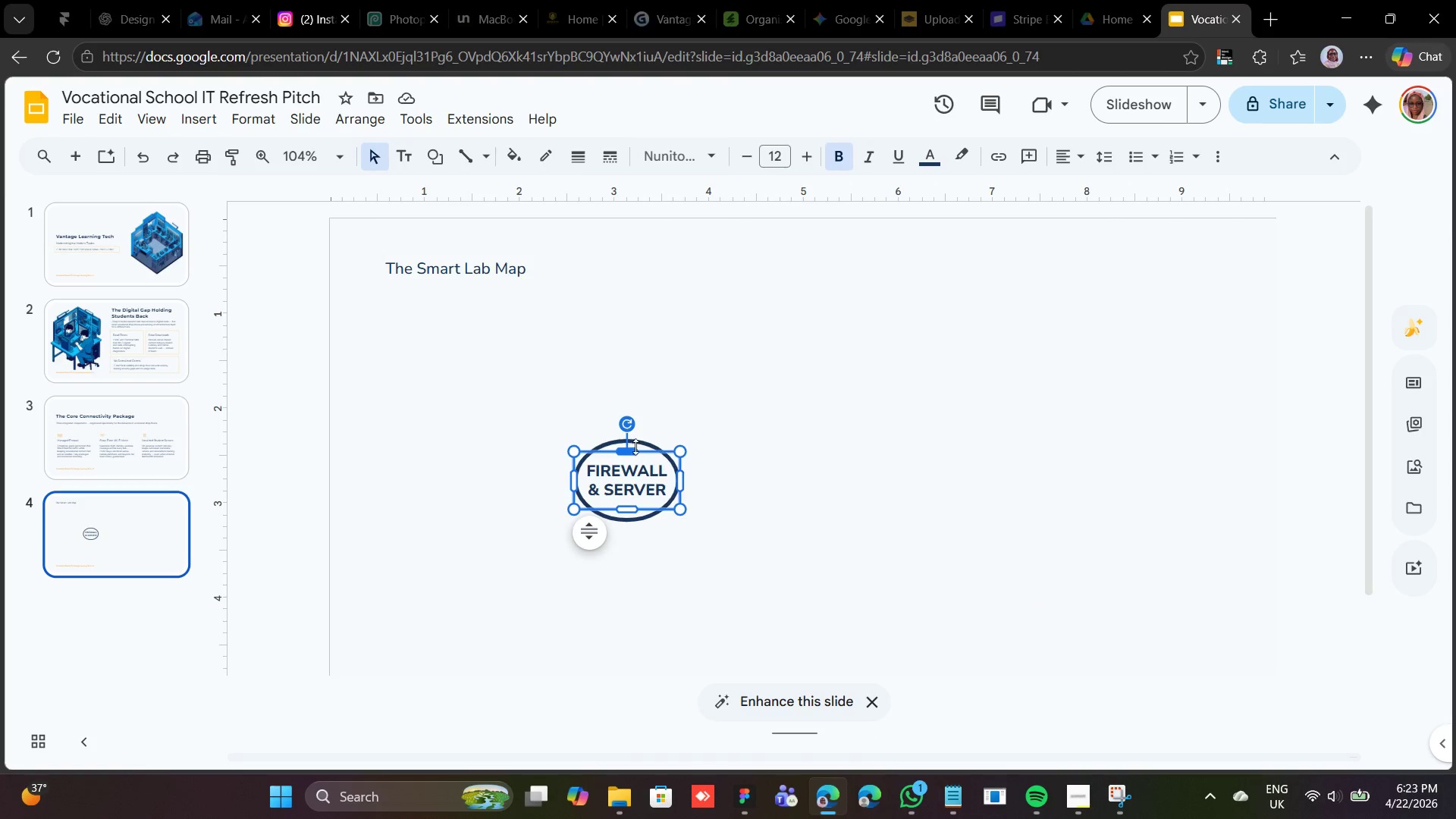 
left_click([638, 440])
 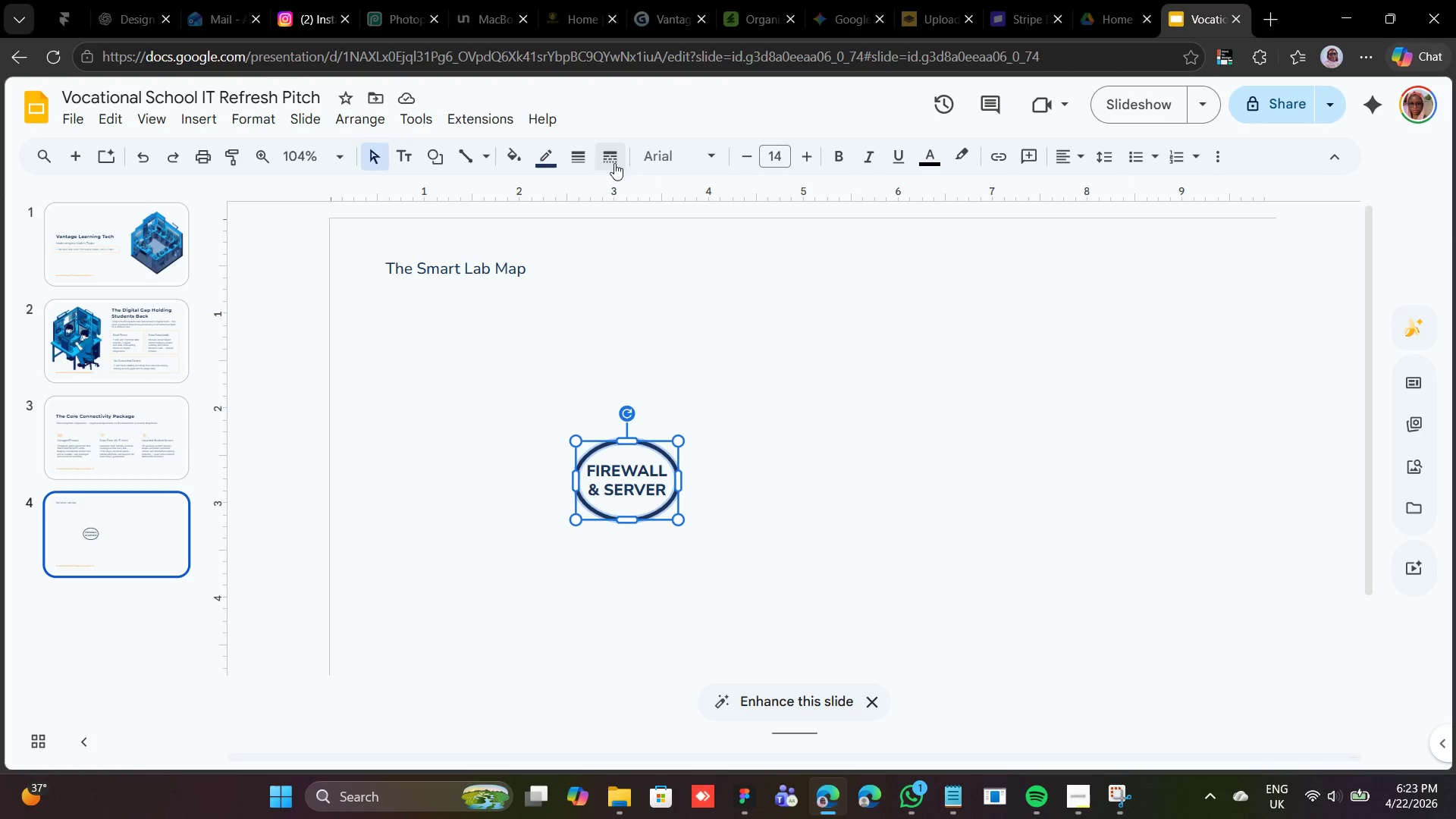 
left_click([580, 157])
 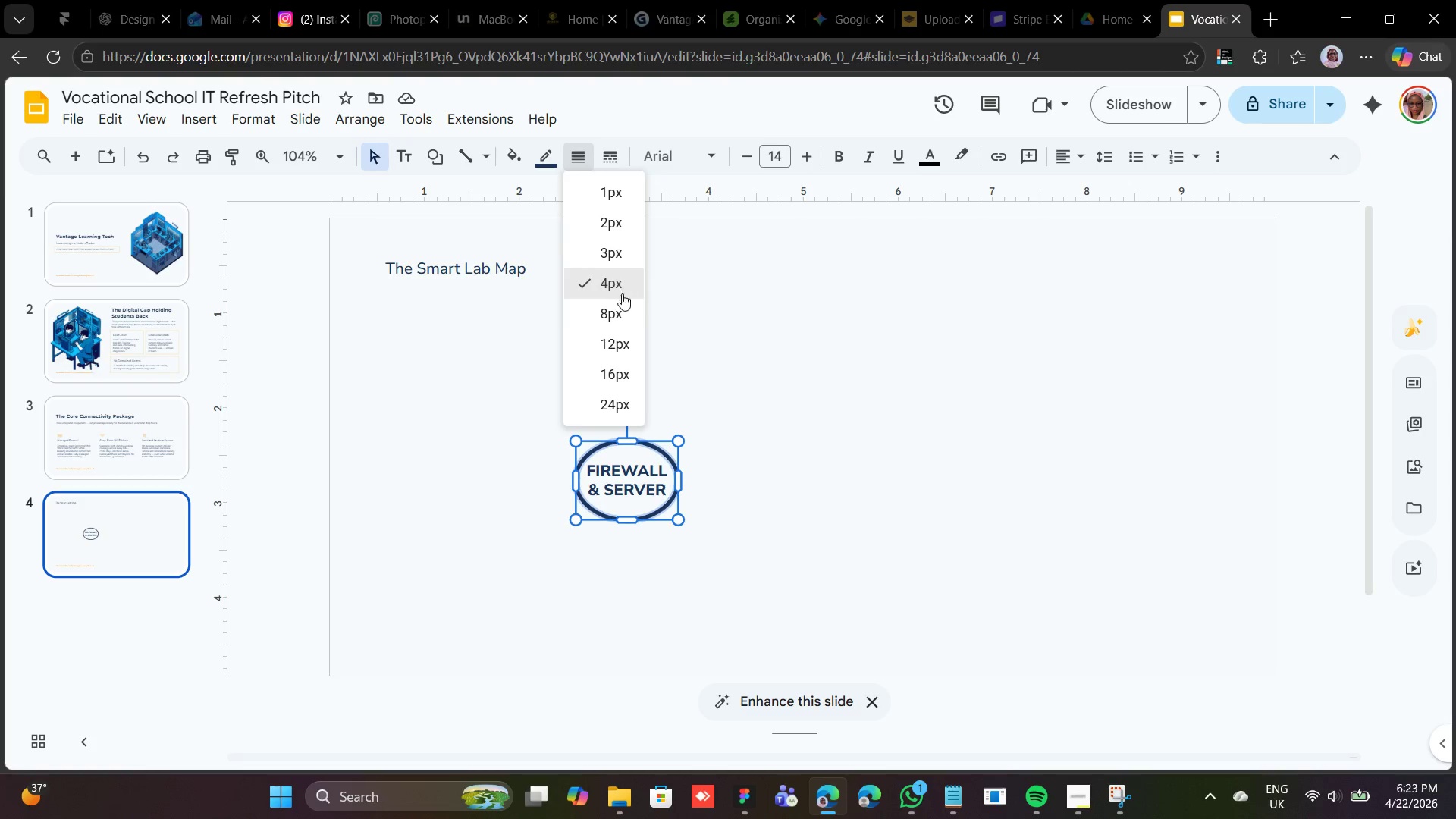 
left_click([618, 312])
 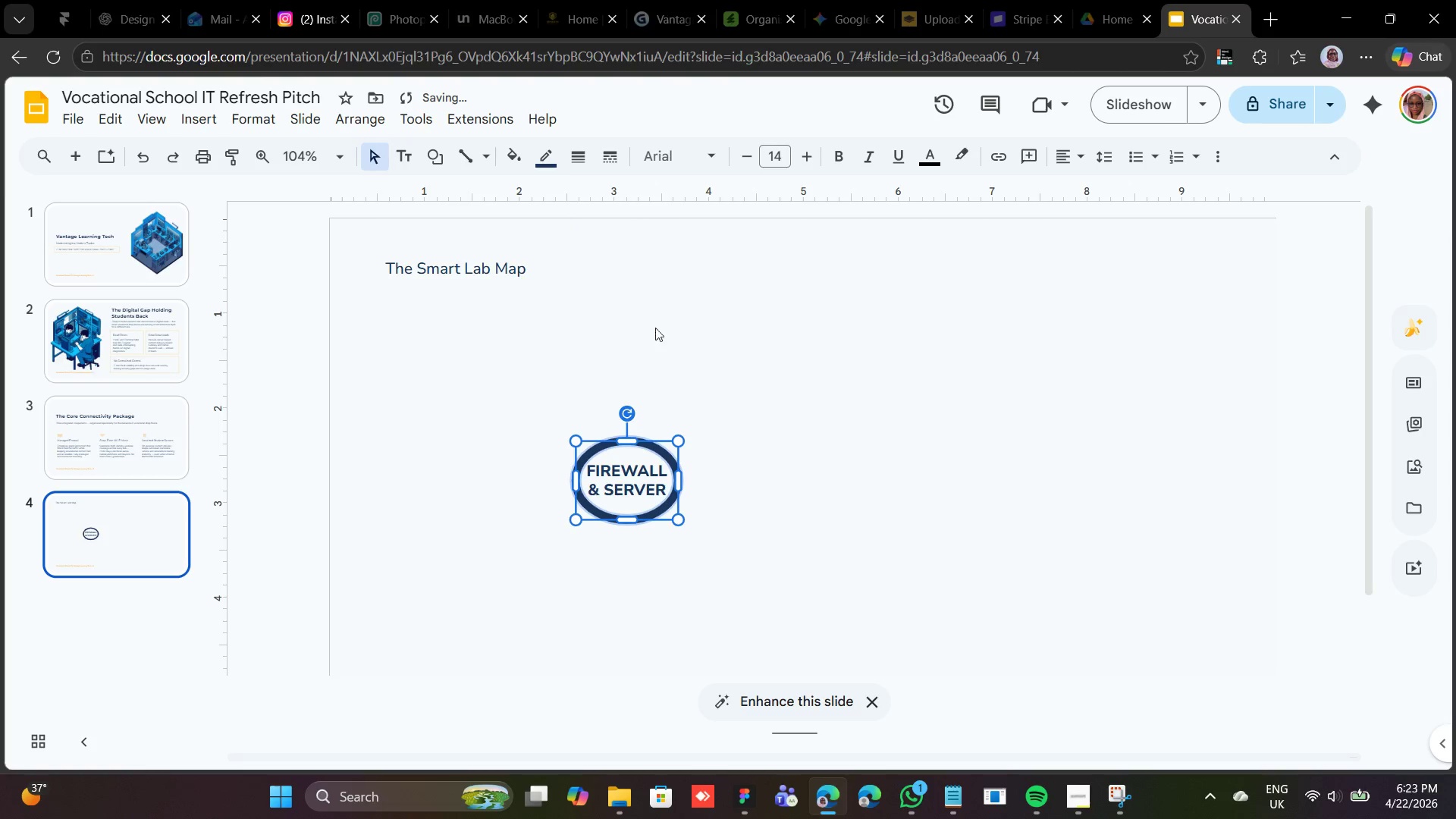 
left_click([770, 416])
 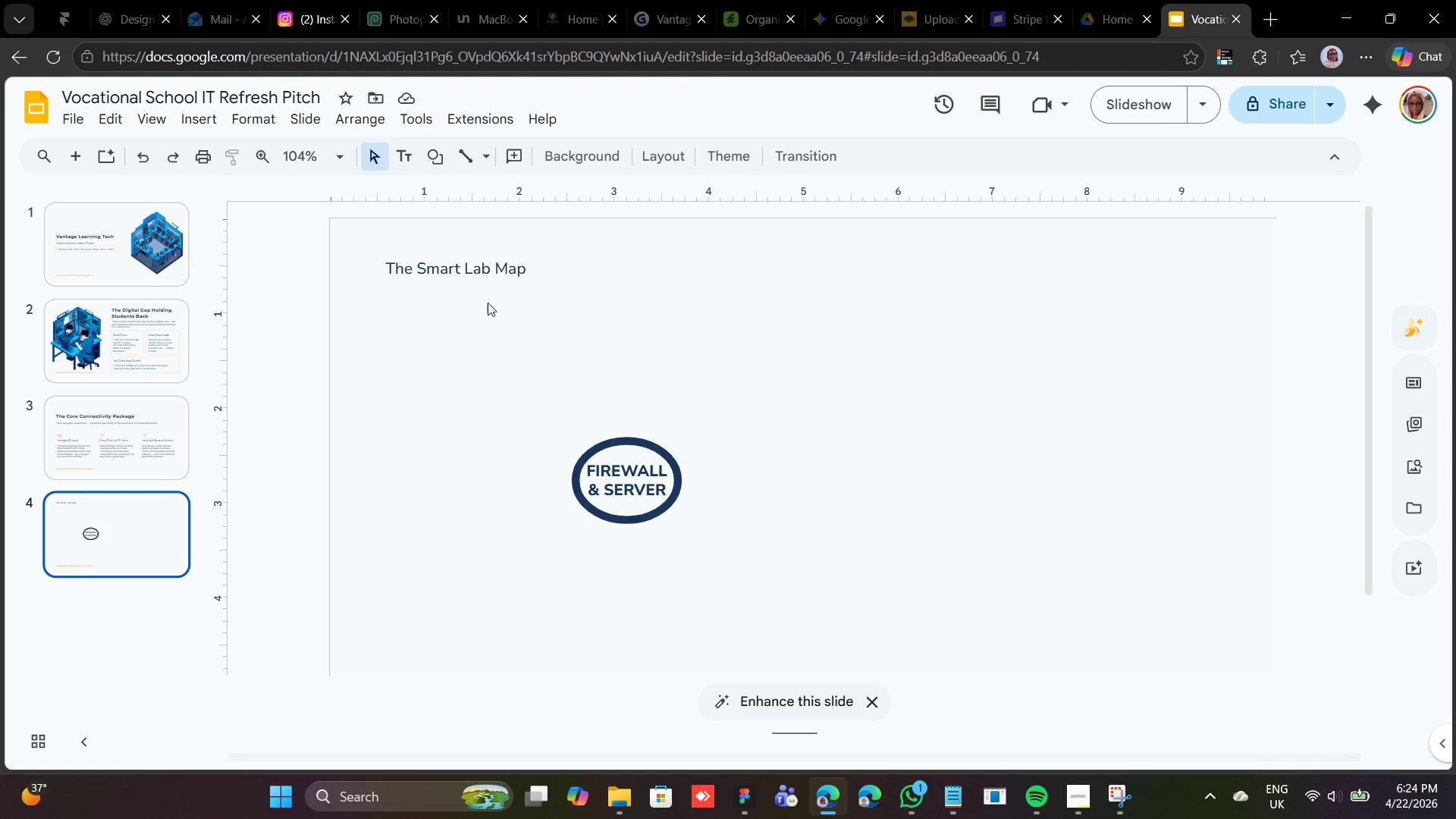 
wait(30.81)
 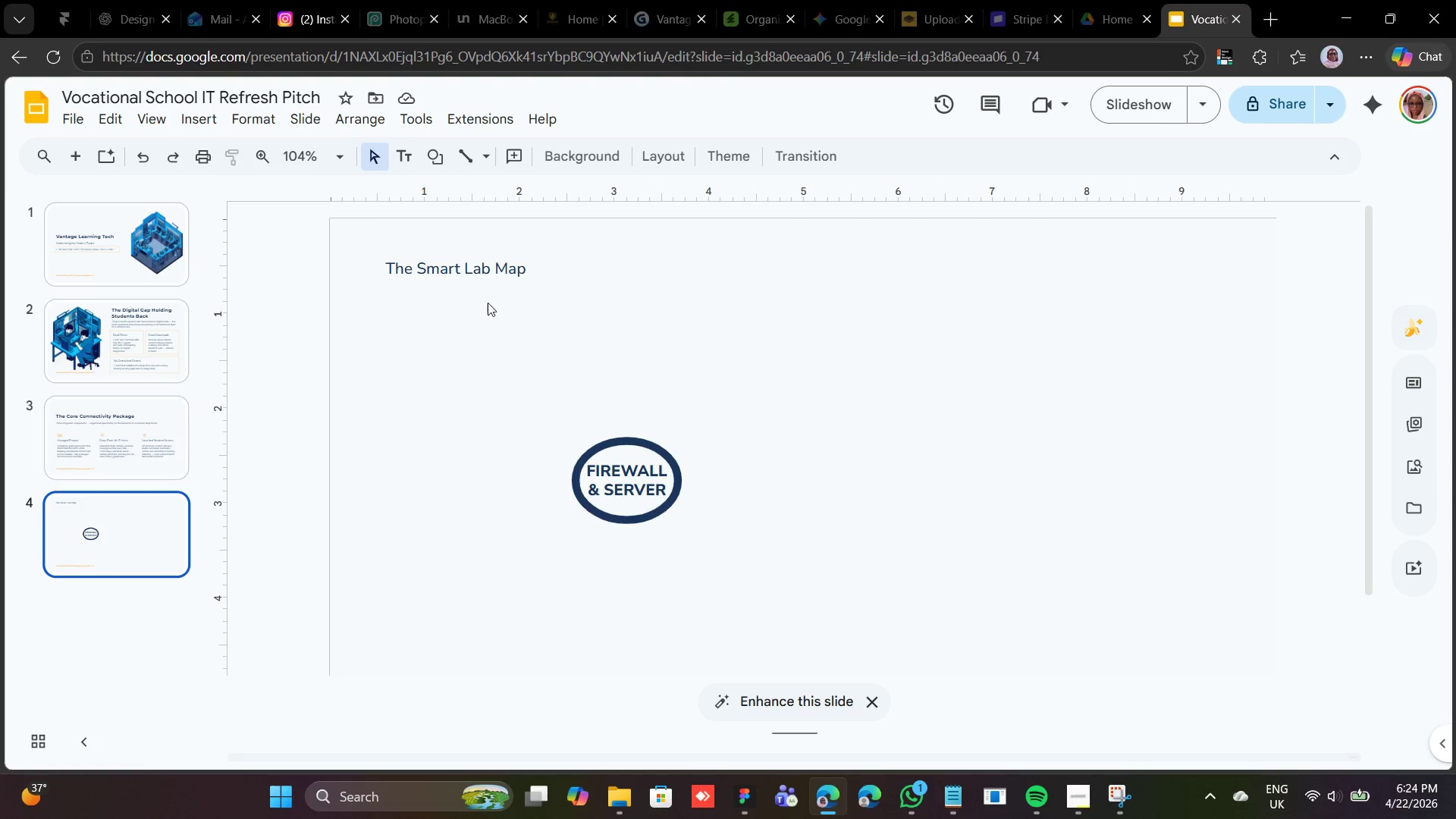 
left_click([465, 148])
 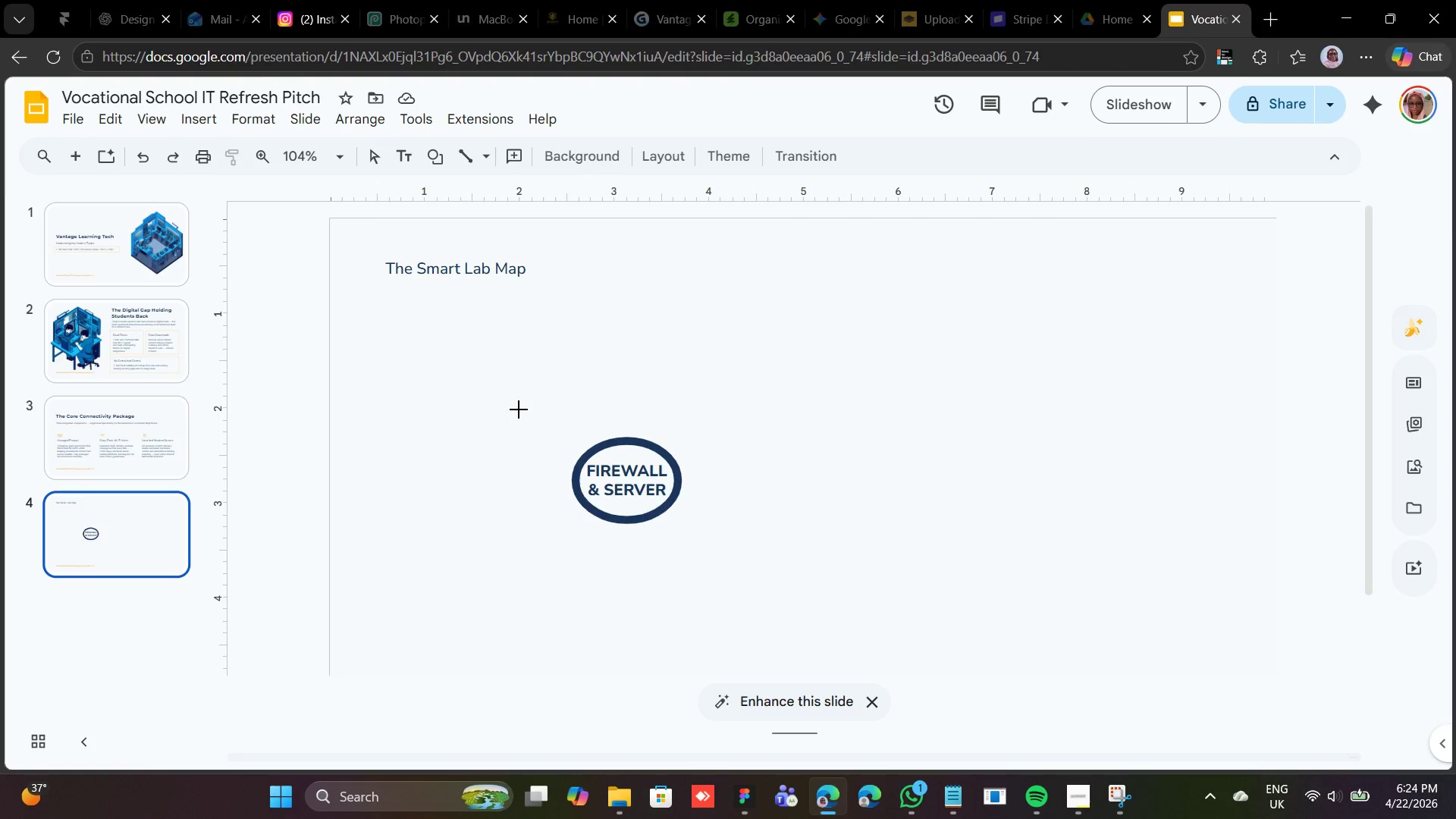 
wait(6.0)
 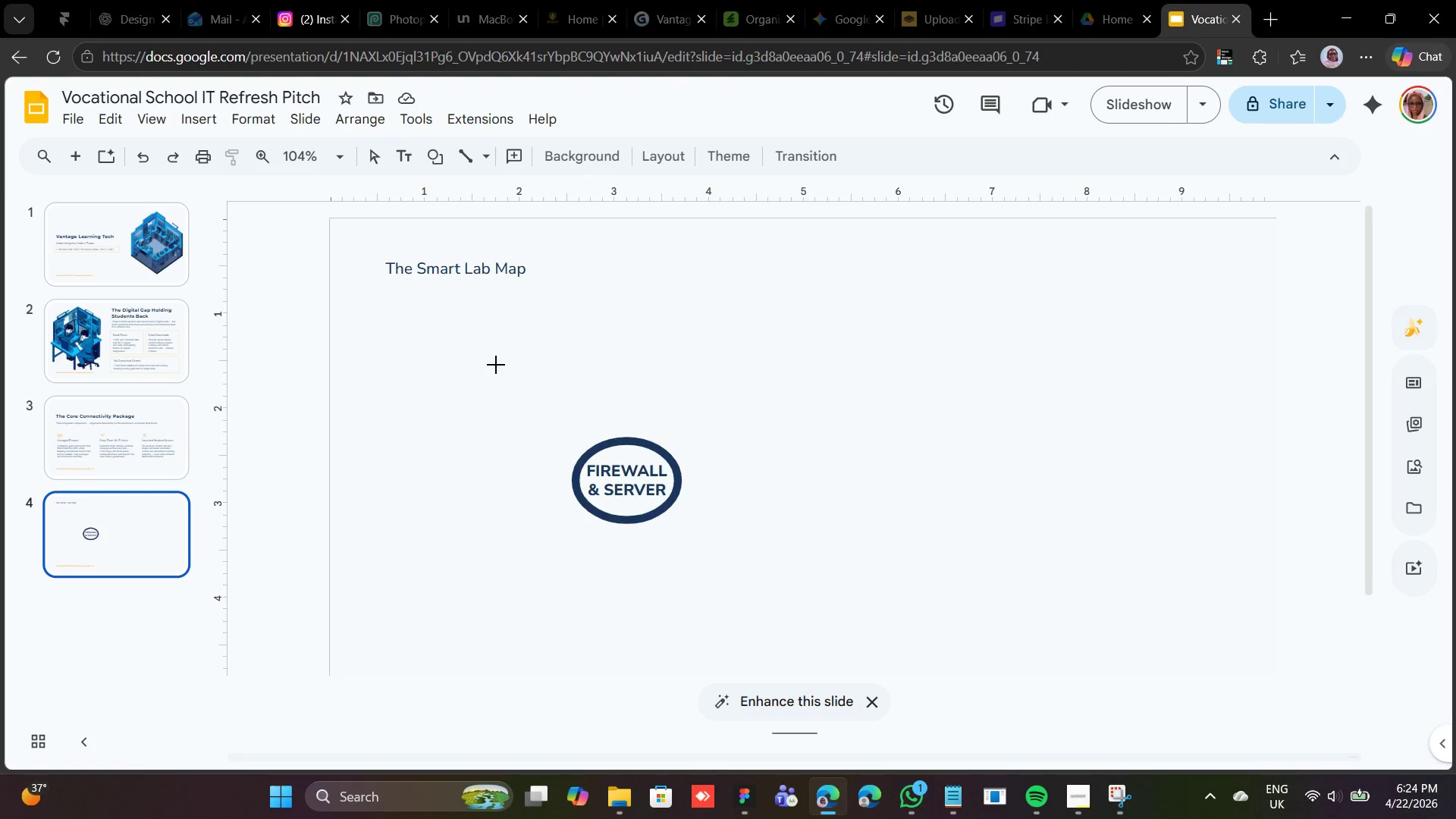 
hold_key(key=ShiftLeft, duration=6.53)
left_click_drag(start_coordinate=[520, 391], to_coordinate=[723, 577])
 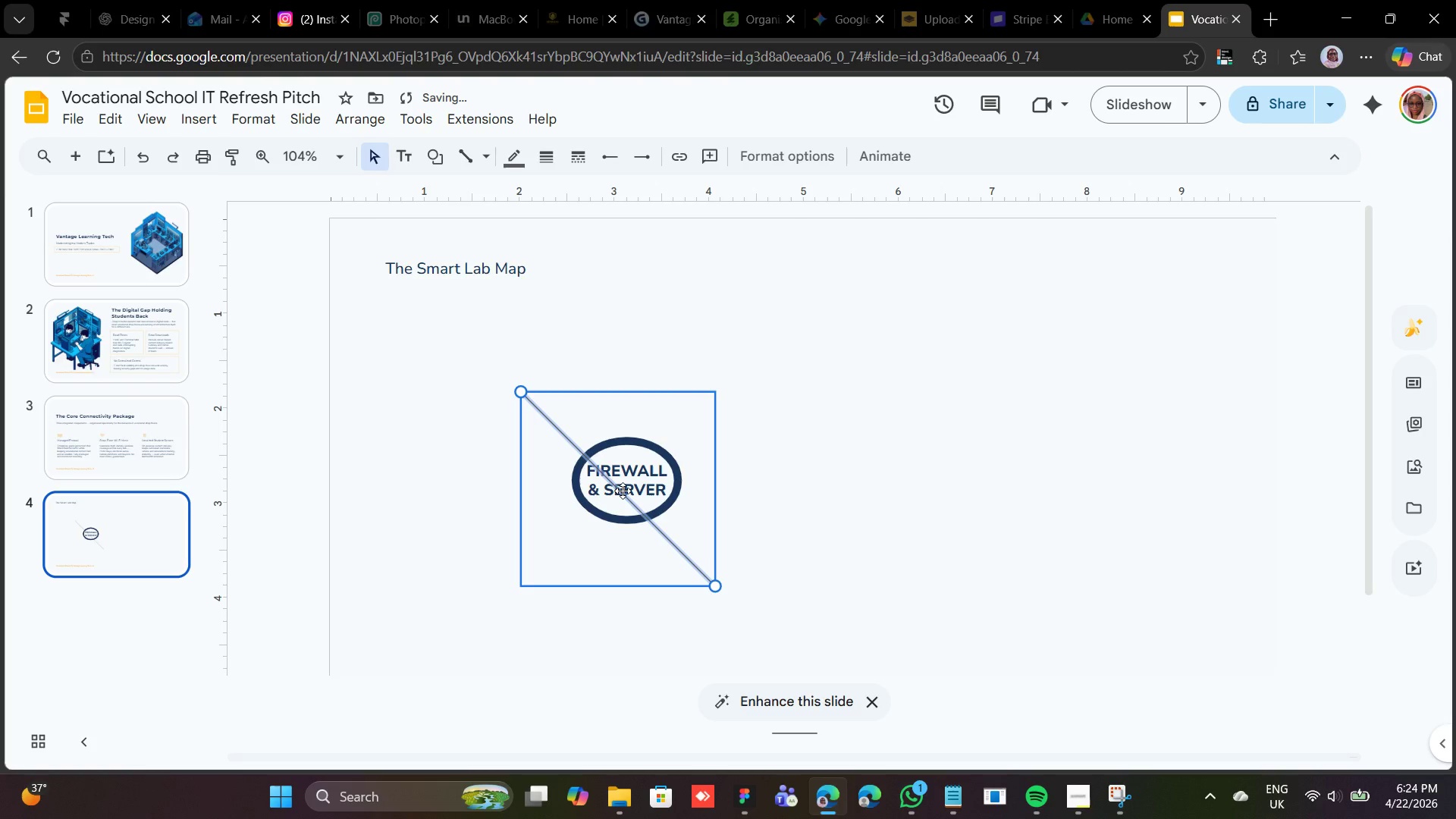 
left_click_drag(start_coordinate=[623, 491], to_coordinate=[626, 489])
 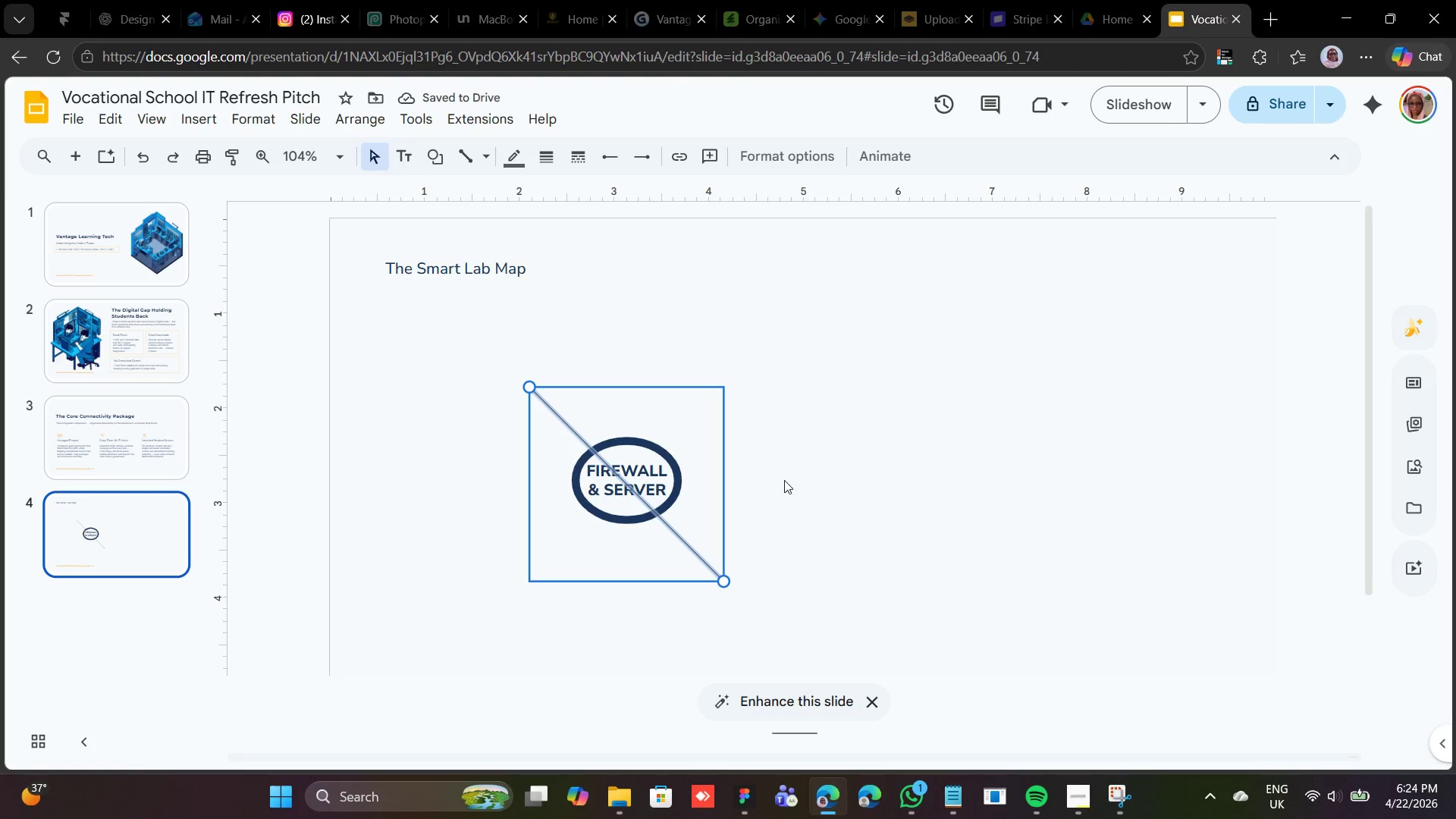 
wait(9.77)
 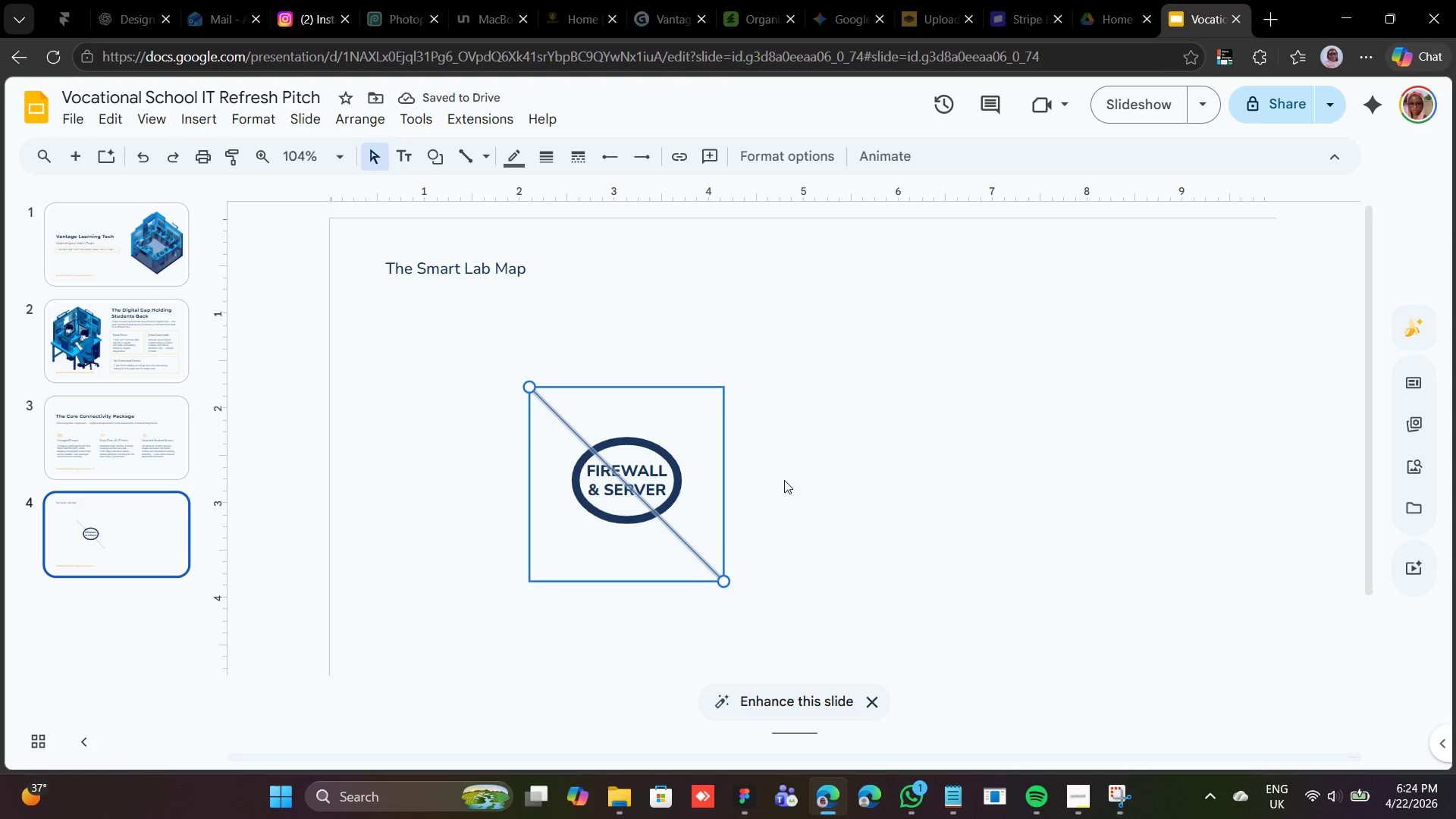 
left_click([652, 444])
 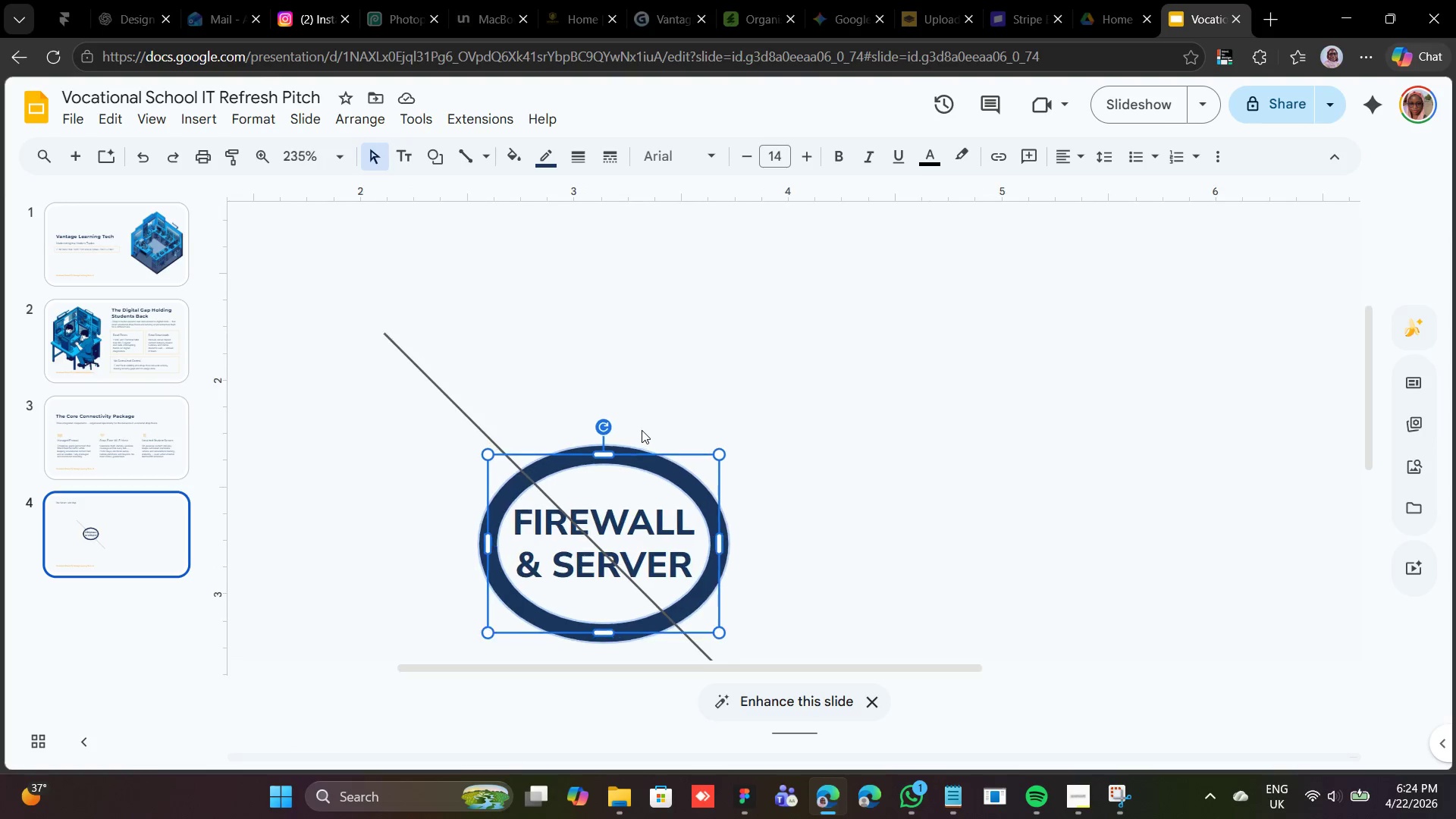 
wait(5.81)
 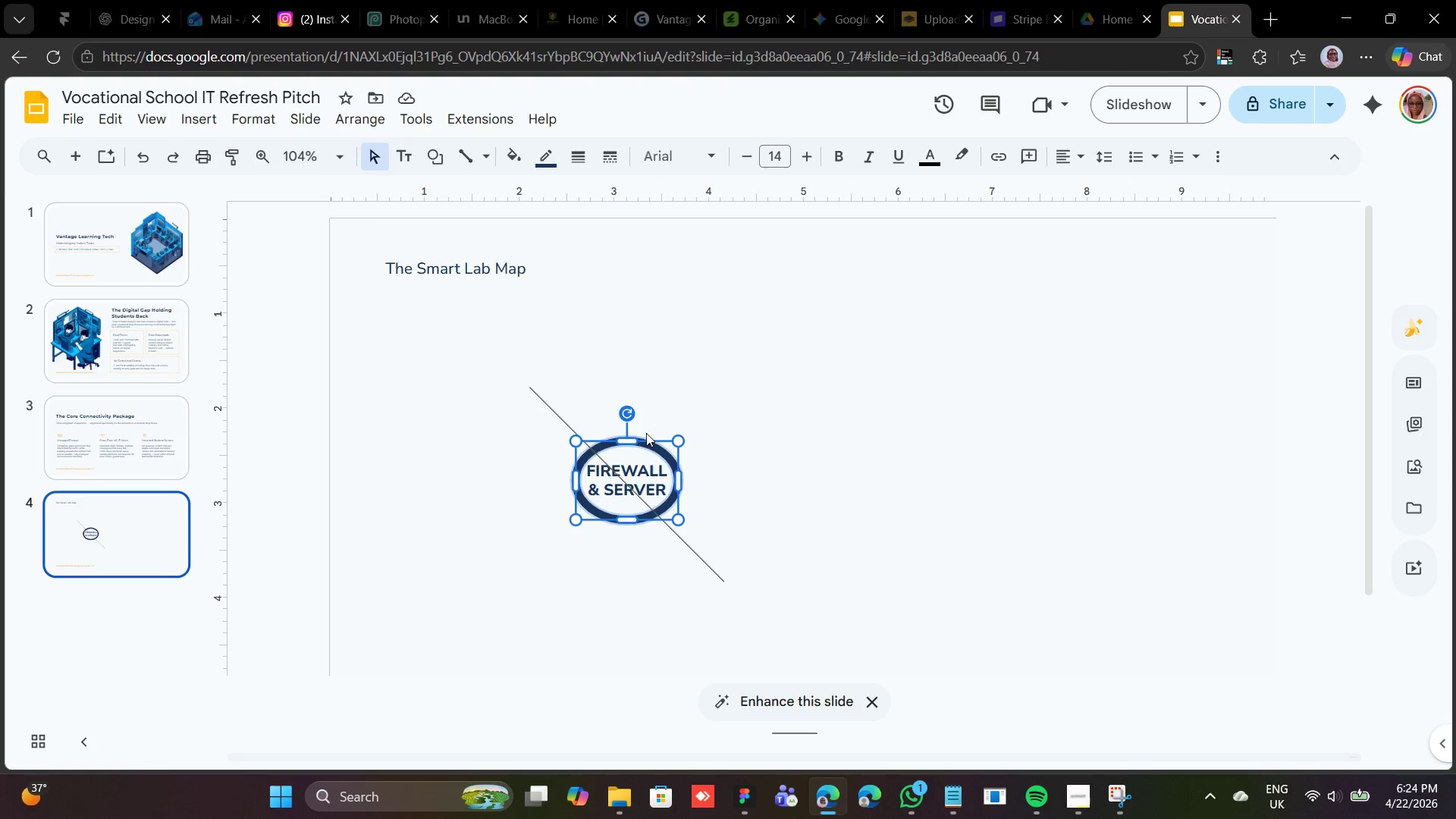 
scroll: coordinate [645, 434], scroll_direction: down, amount: 2.0
 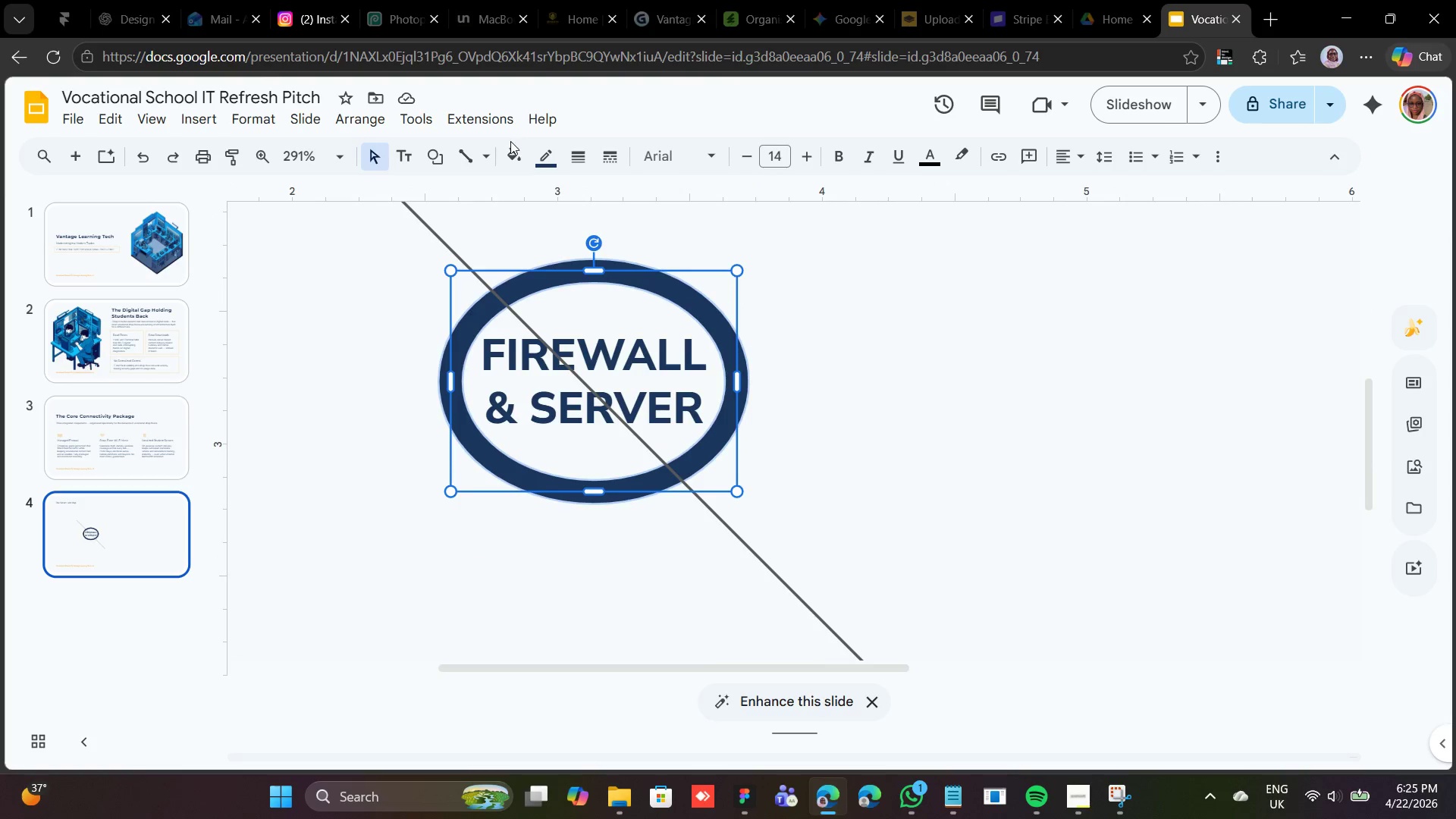 
left_click([511, 144])
 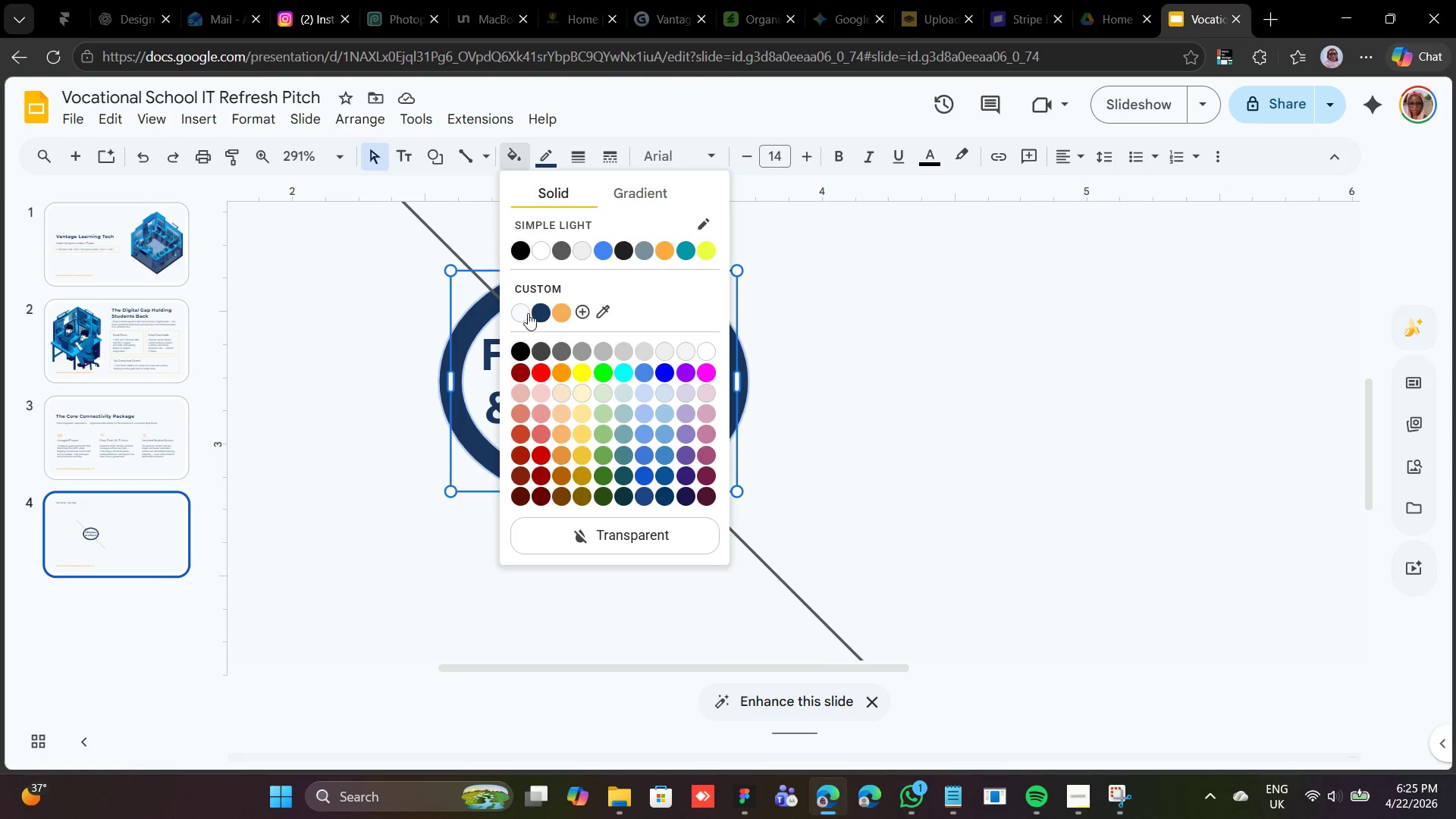 
left_click([516, 310])
 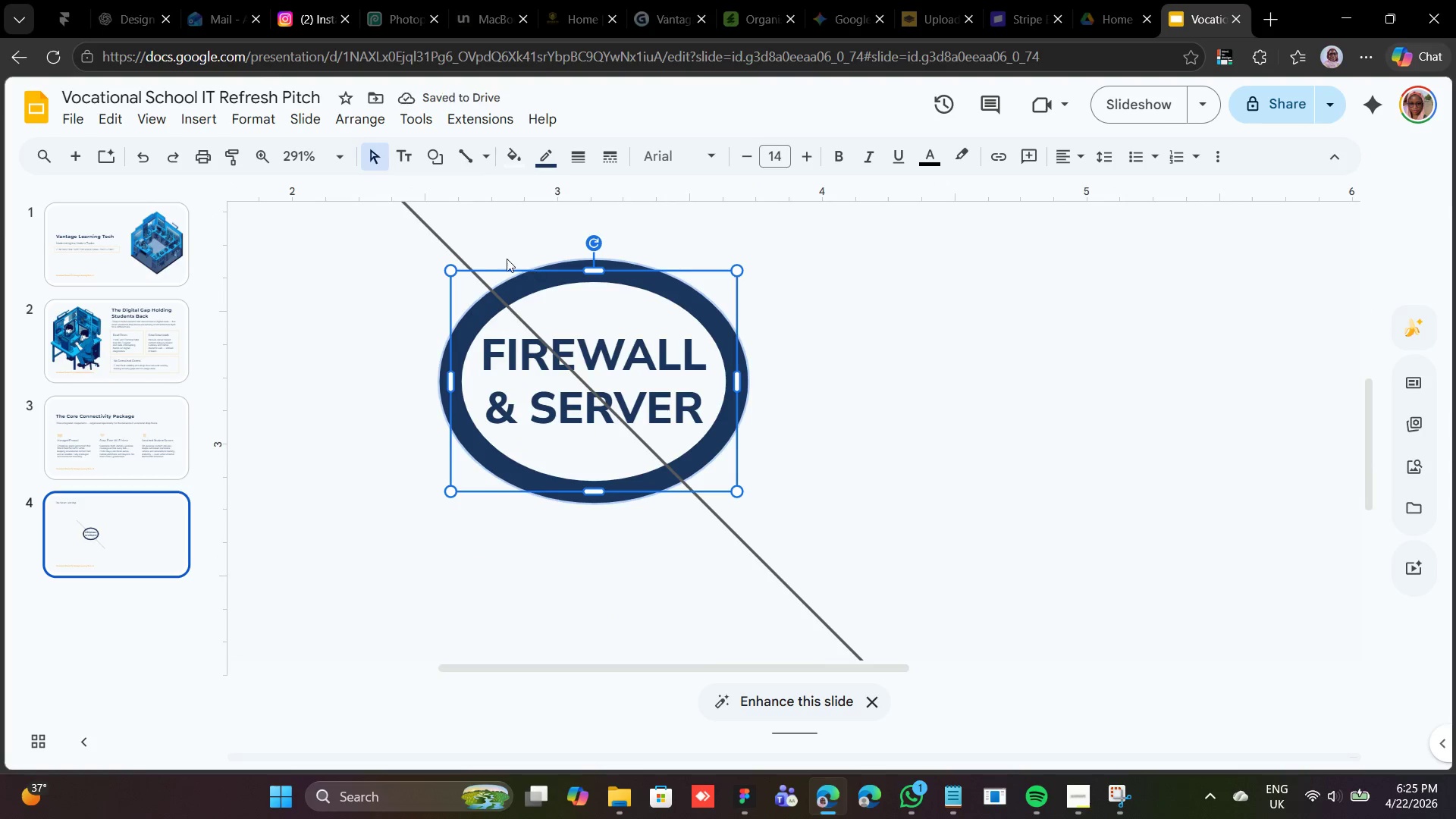 
left_click([445, 242])
 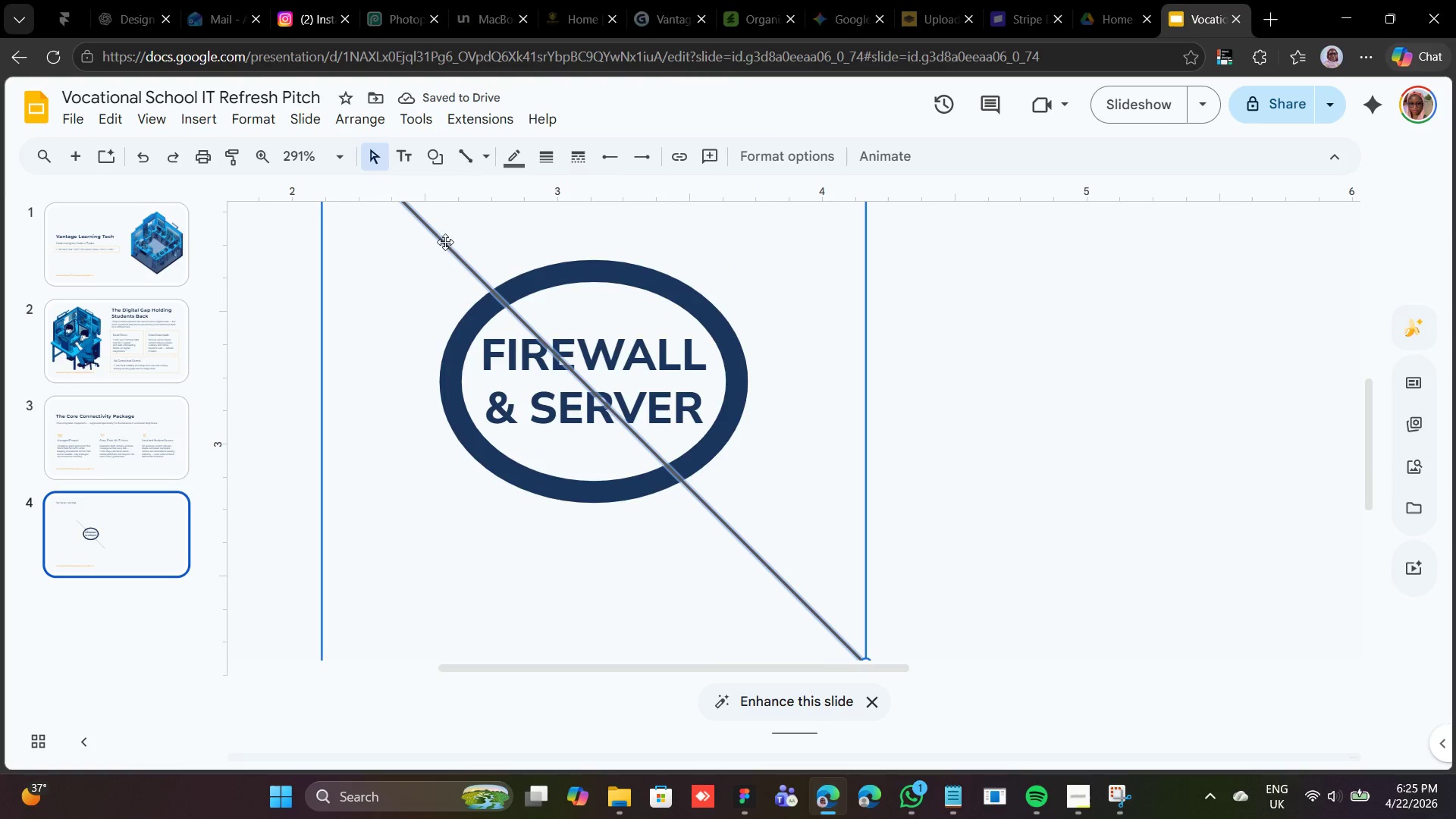 
right_click([445, 242])
 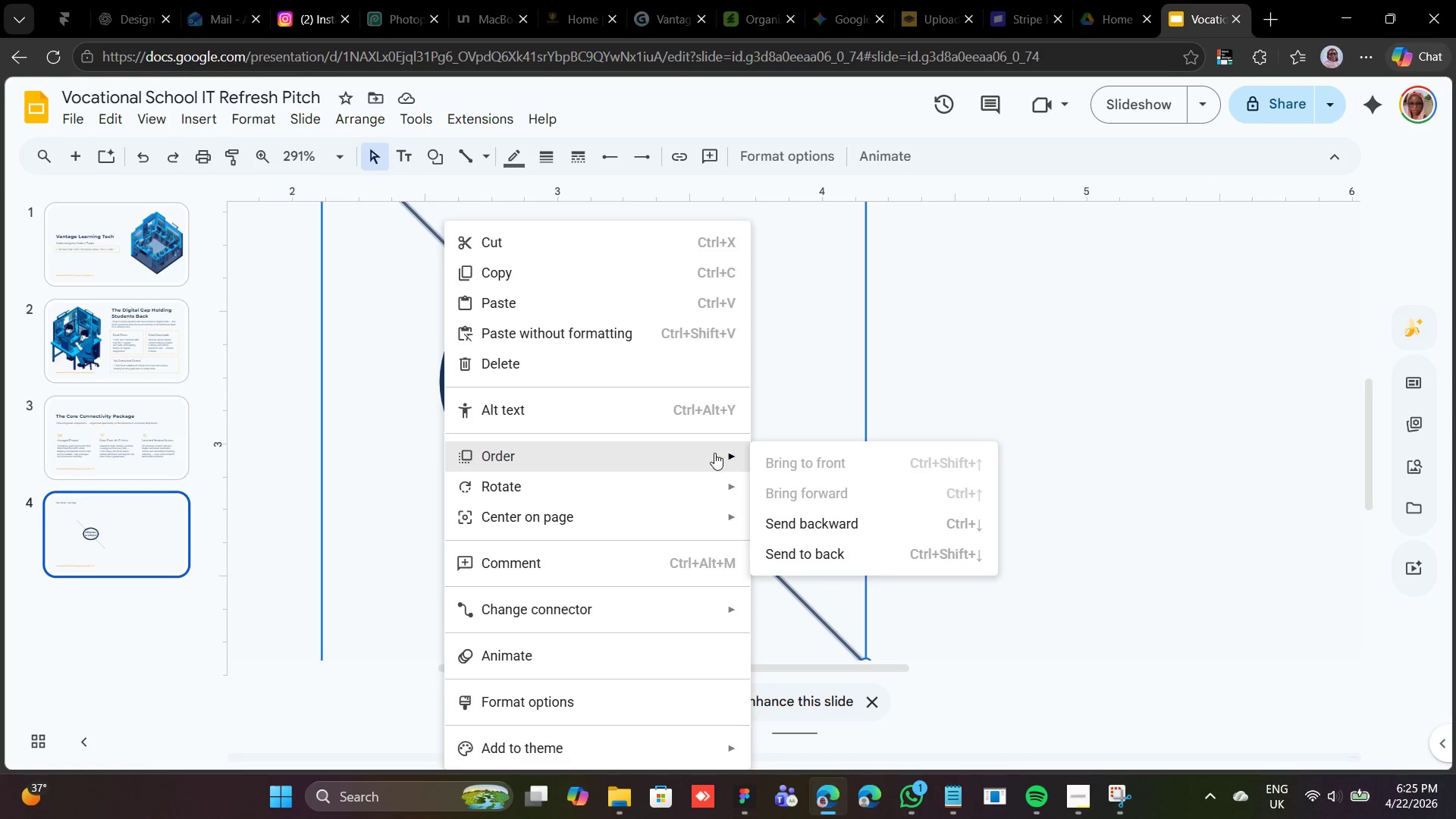 
left_click([792, 546])
 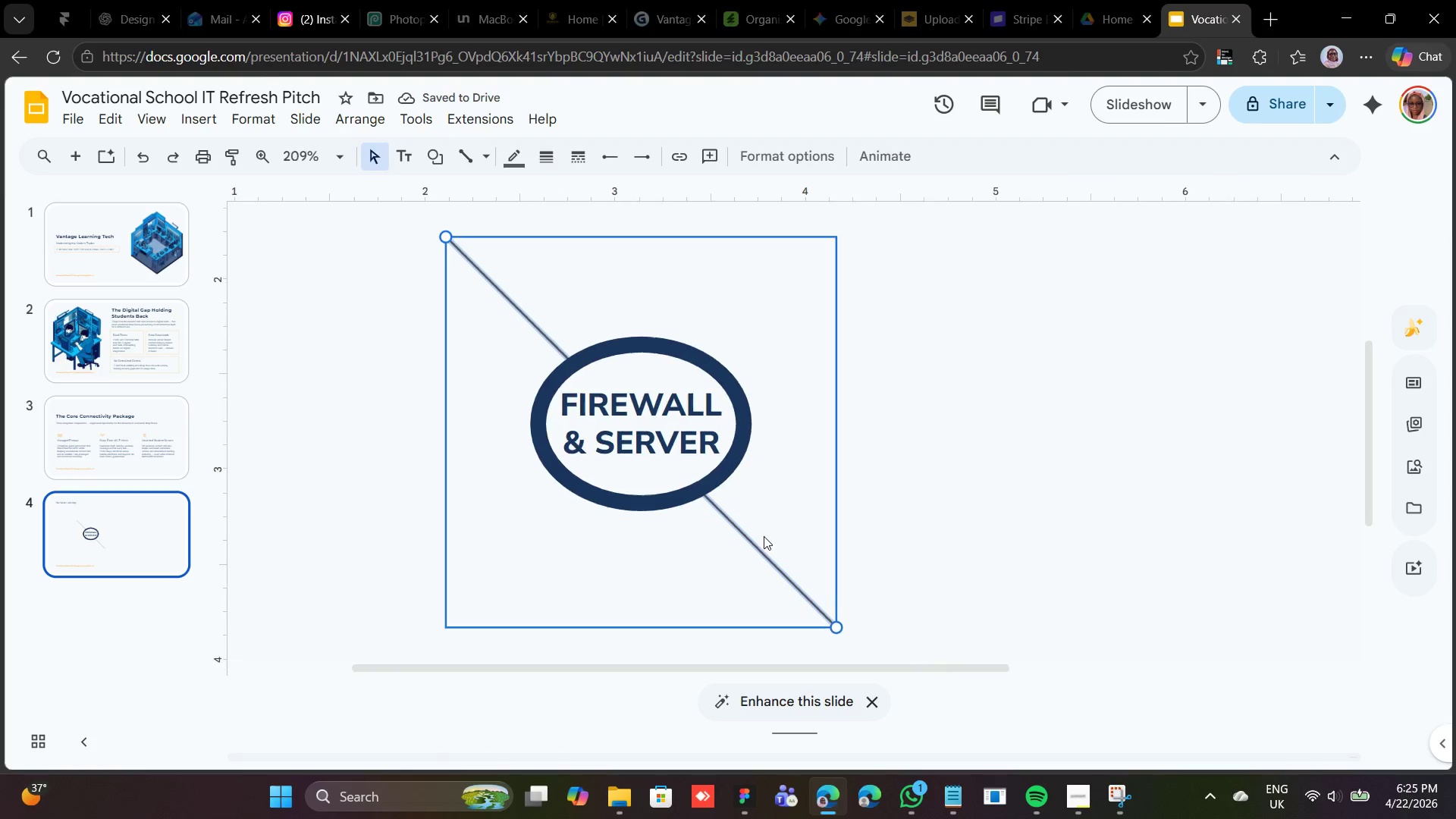 
wait(8.5)
 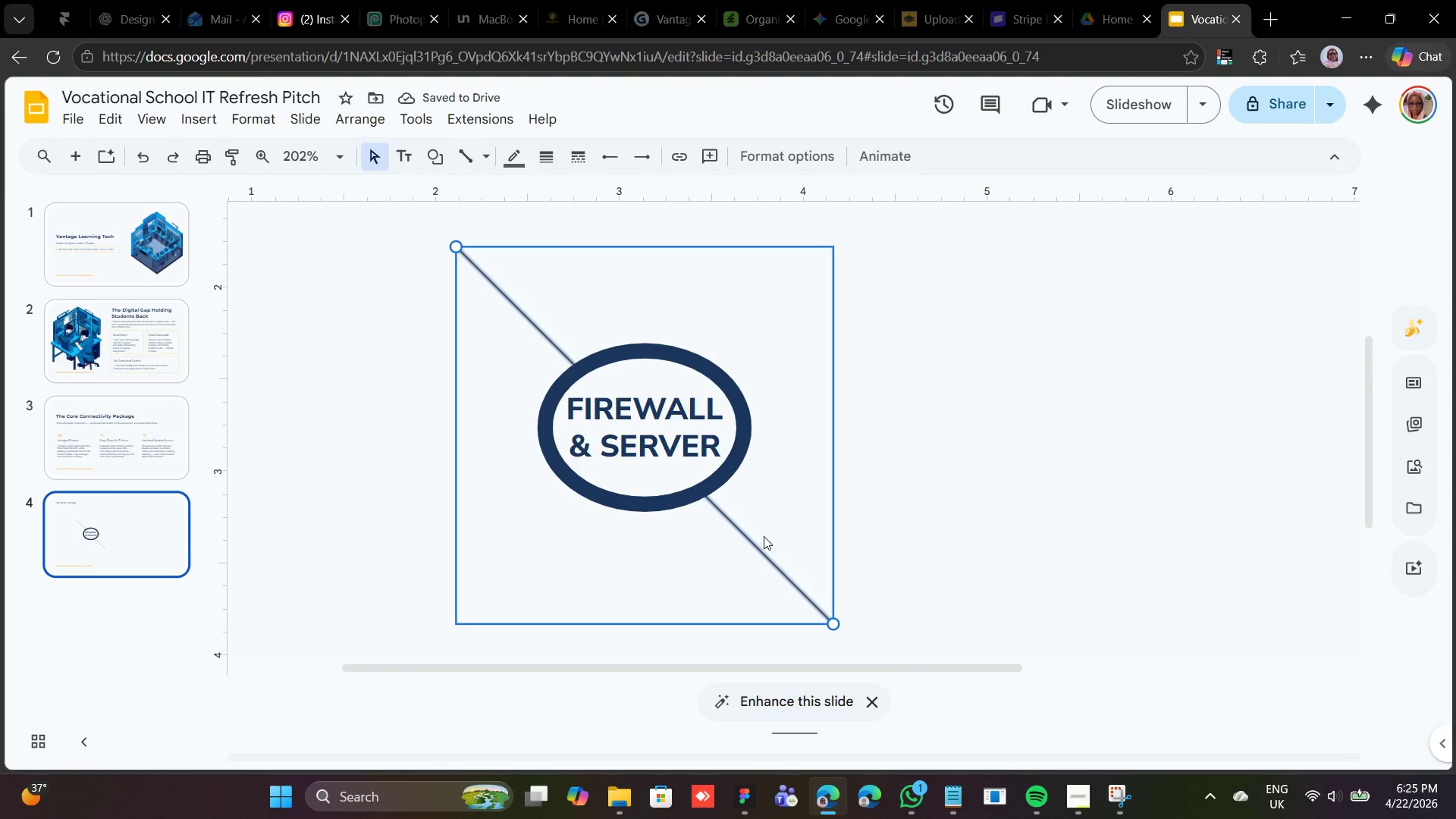 
key(Control+D)
 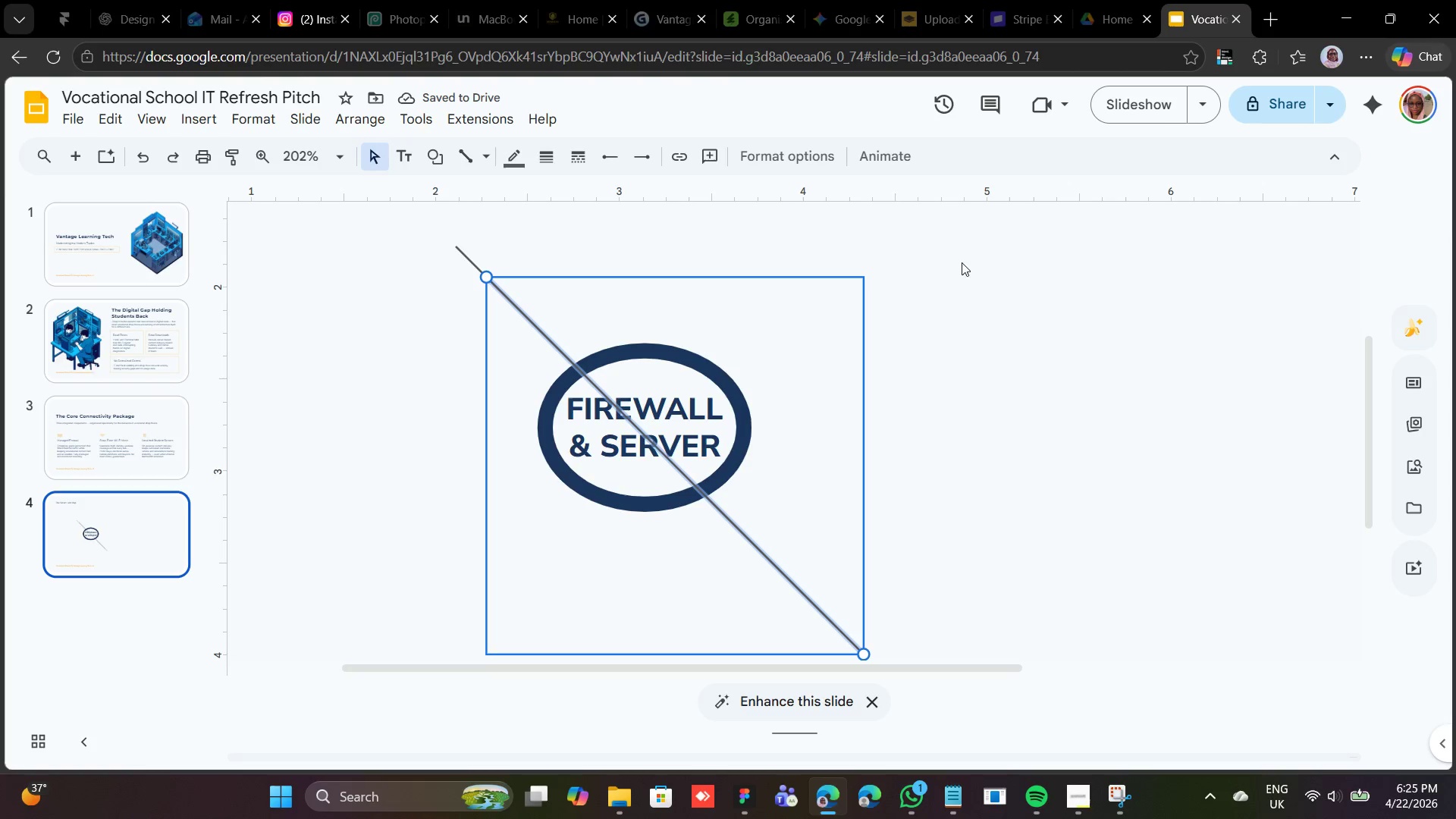 
left_click([811, 161])
 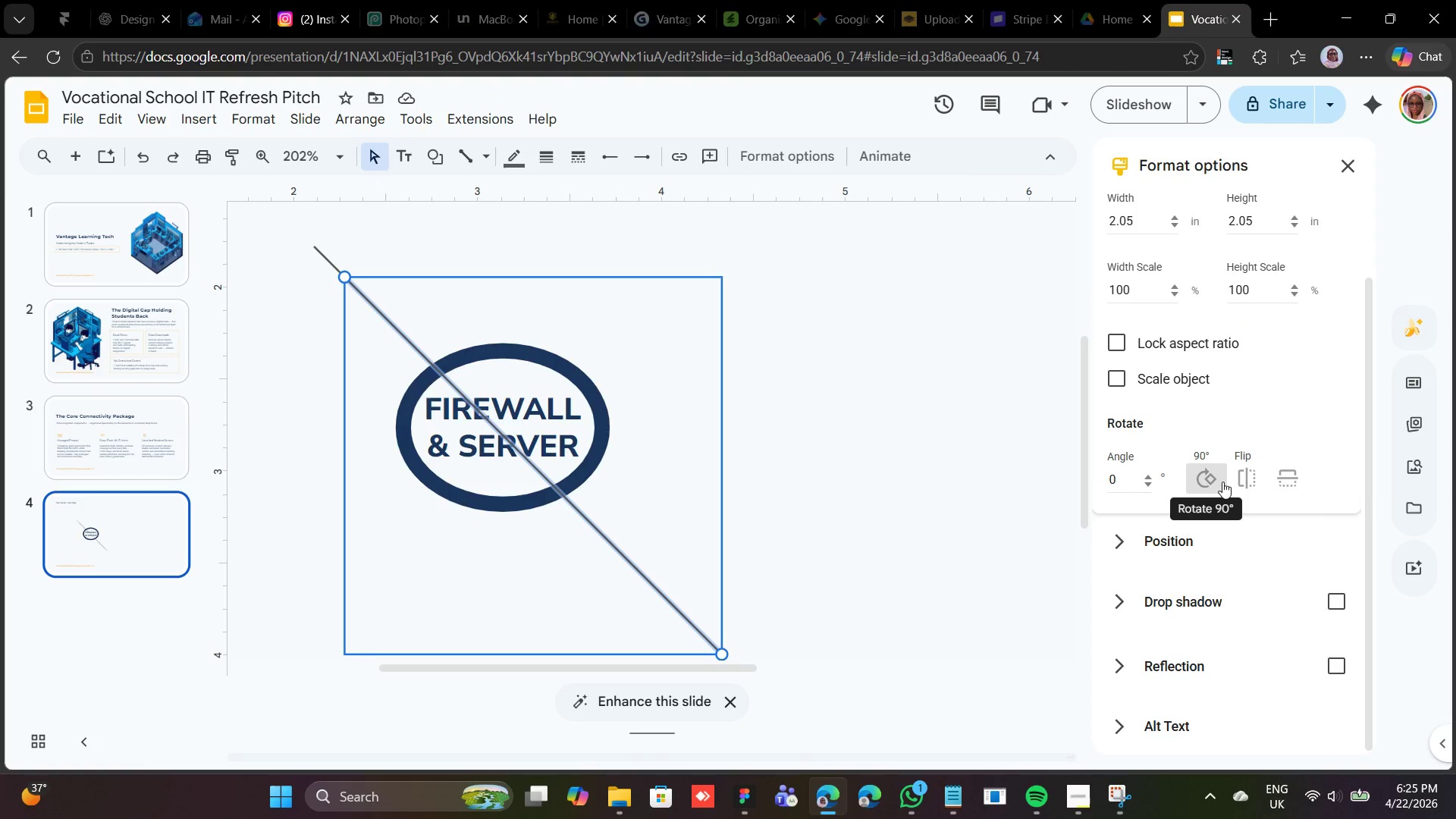 
left_click([1219, 482])
 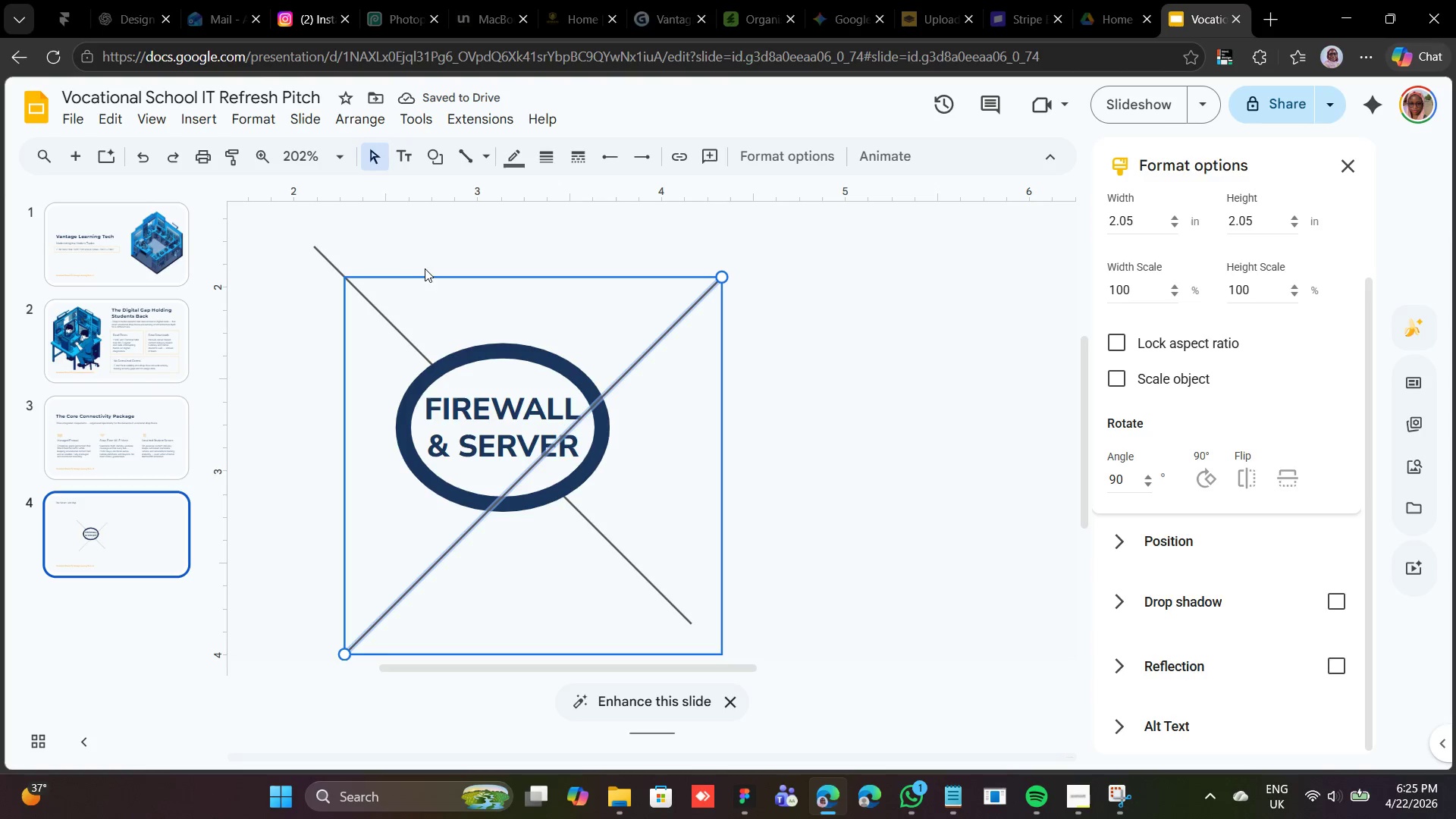 
wait(5.14)
 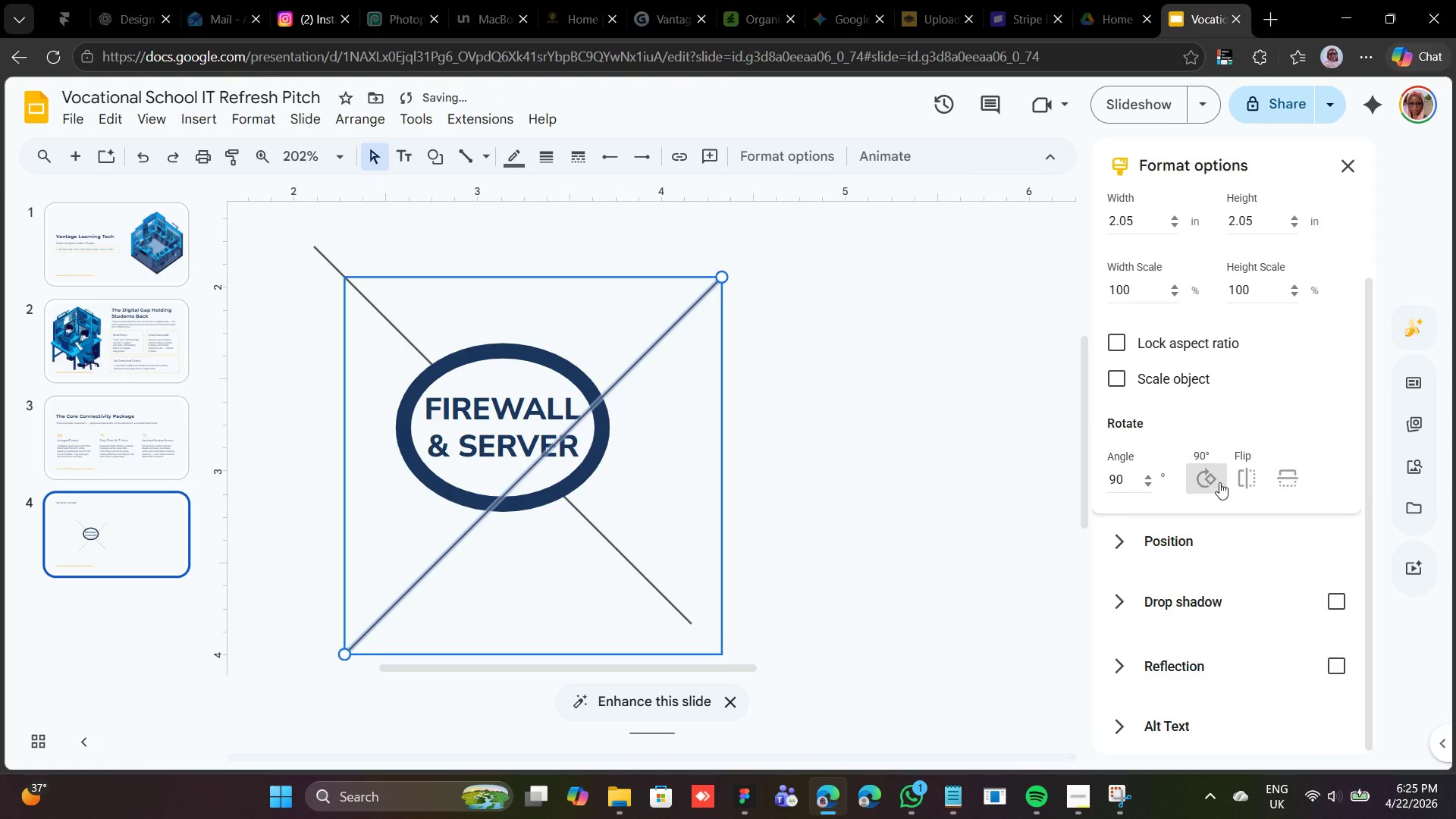 
key(Shift+ArrowLeft)
 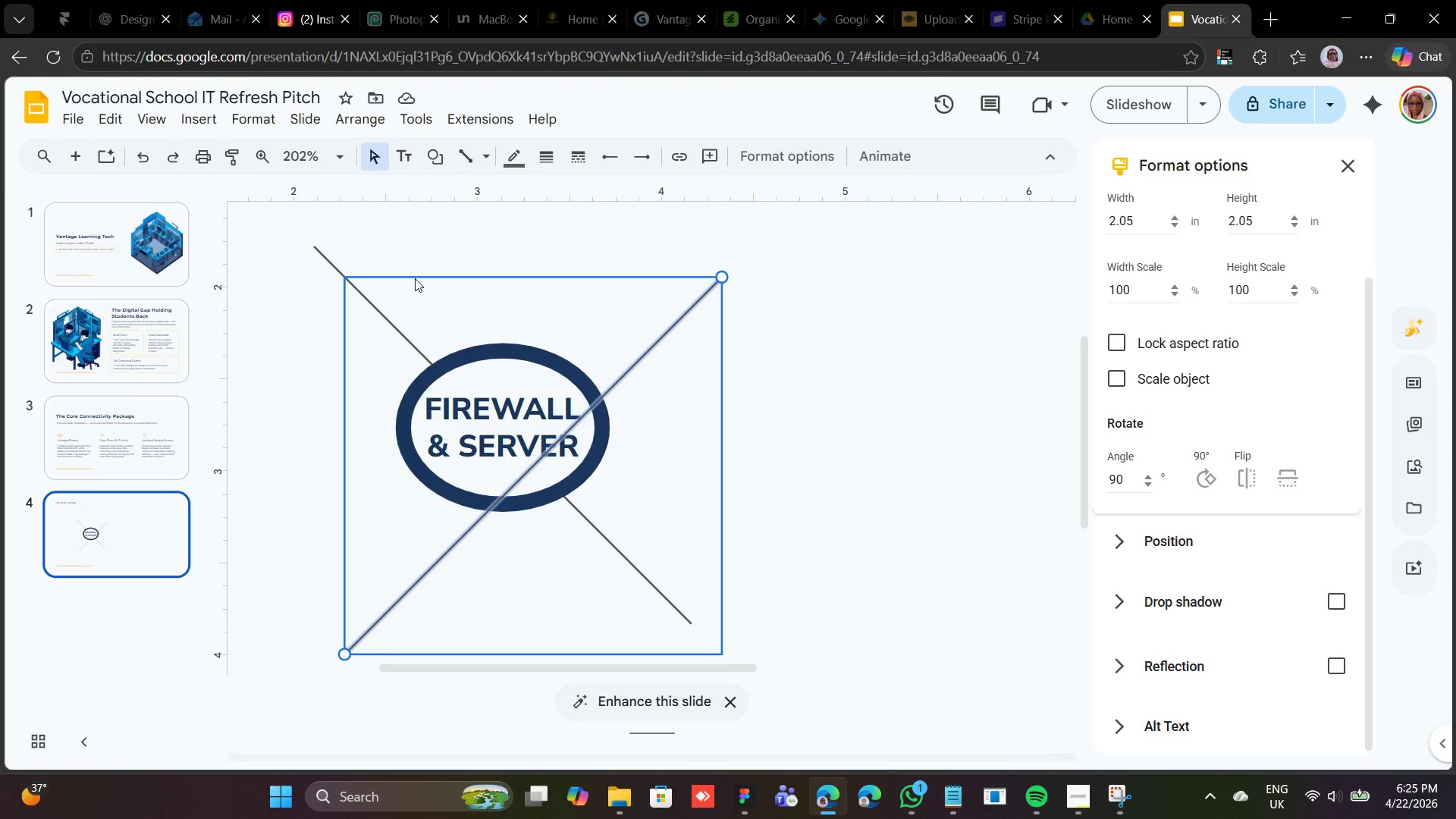 
key(Shift+ArrowUp)
 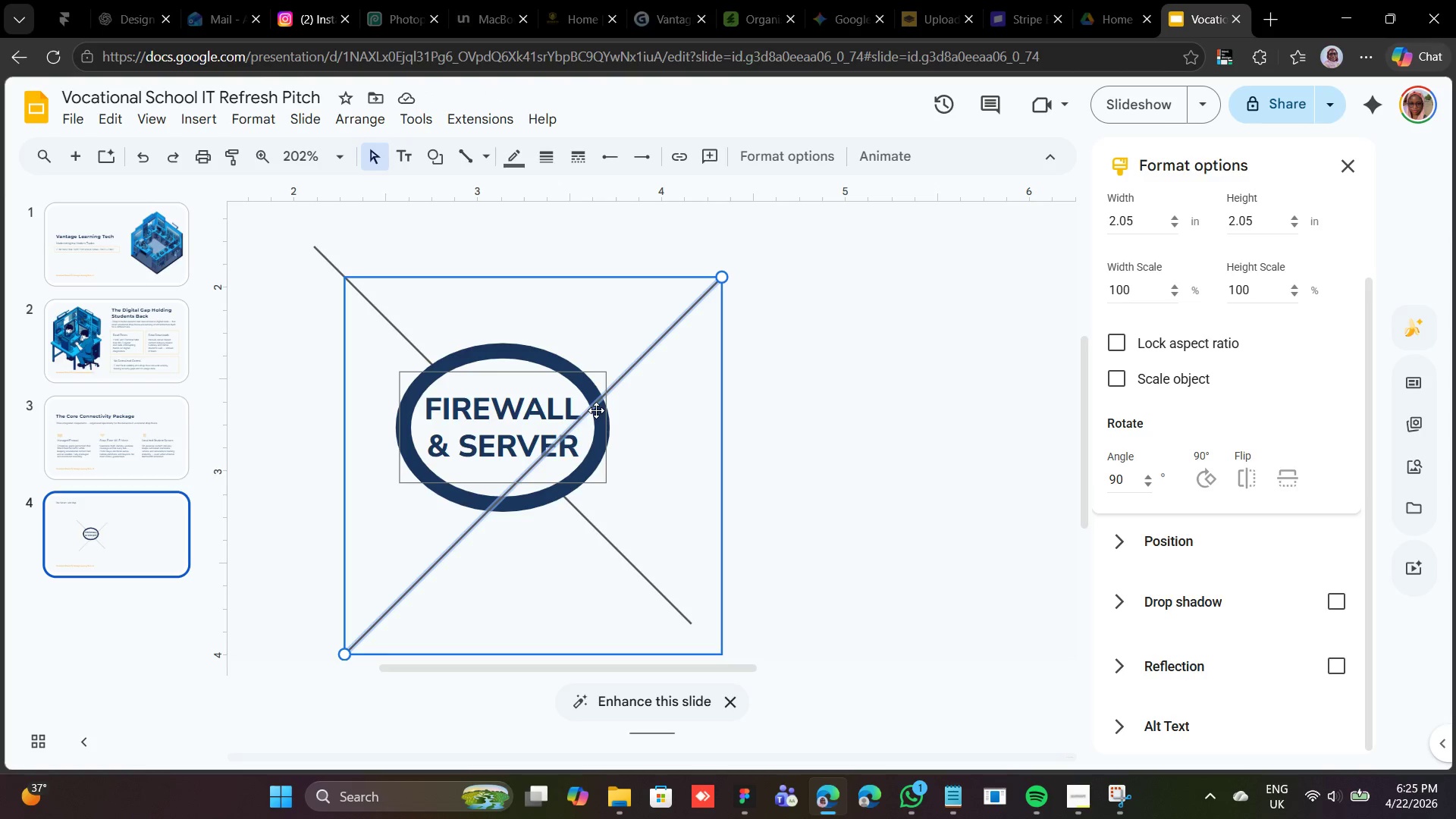 
left_click_drag(start_coordinate=[596, 406], to_coordinate=[568, 365])
 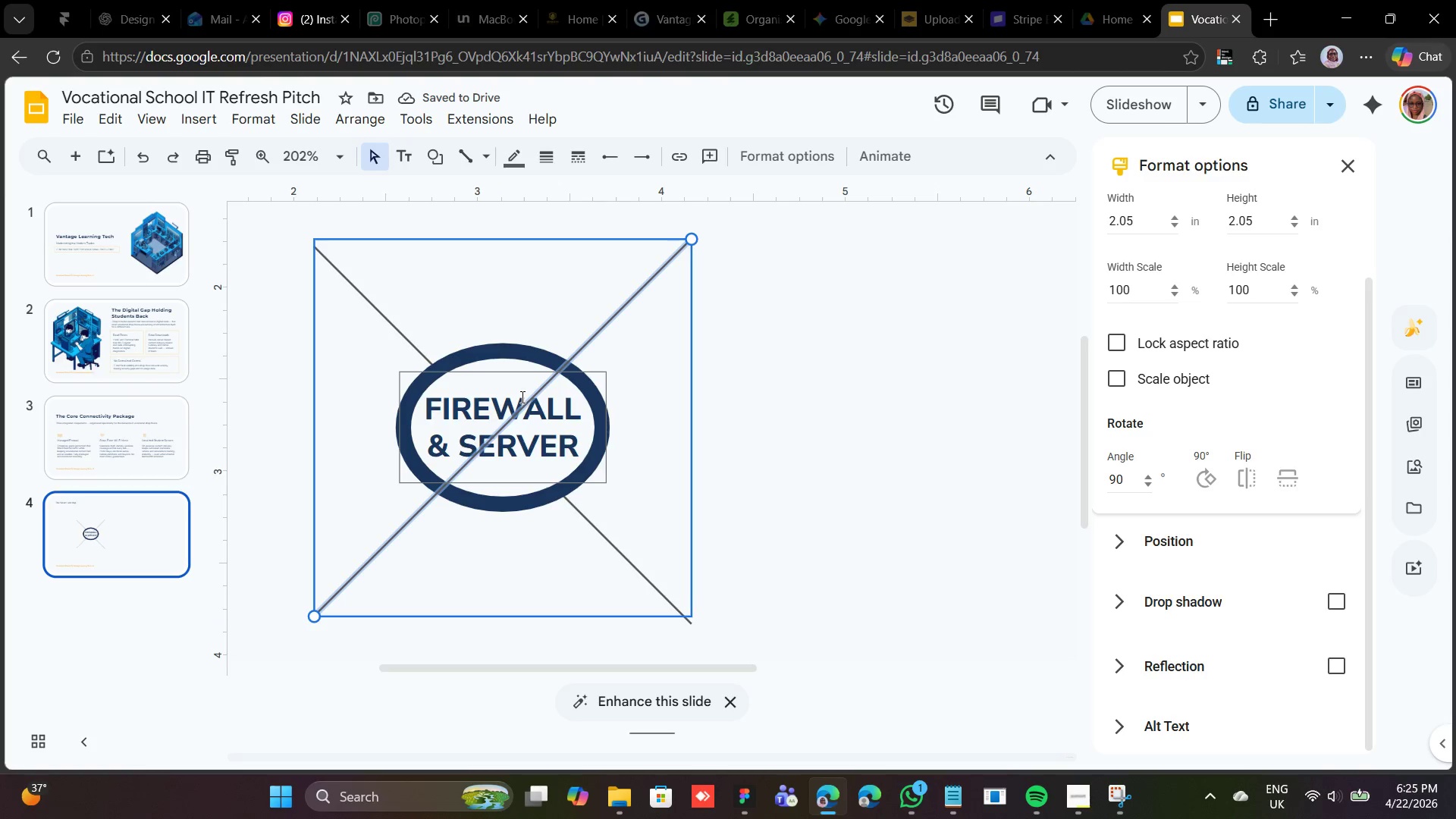 
left_click_drag(start_coordinate=[529, 400], to_coordinate=[524, 413])
 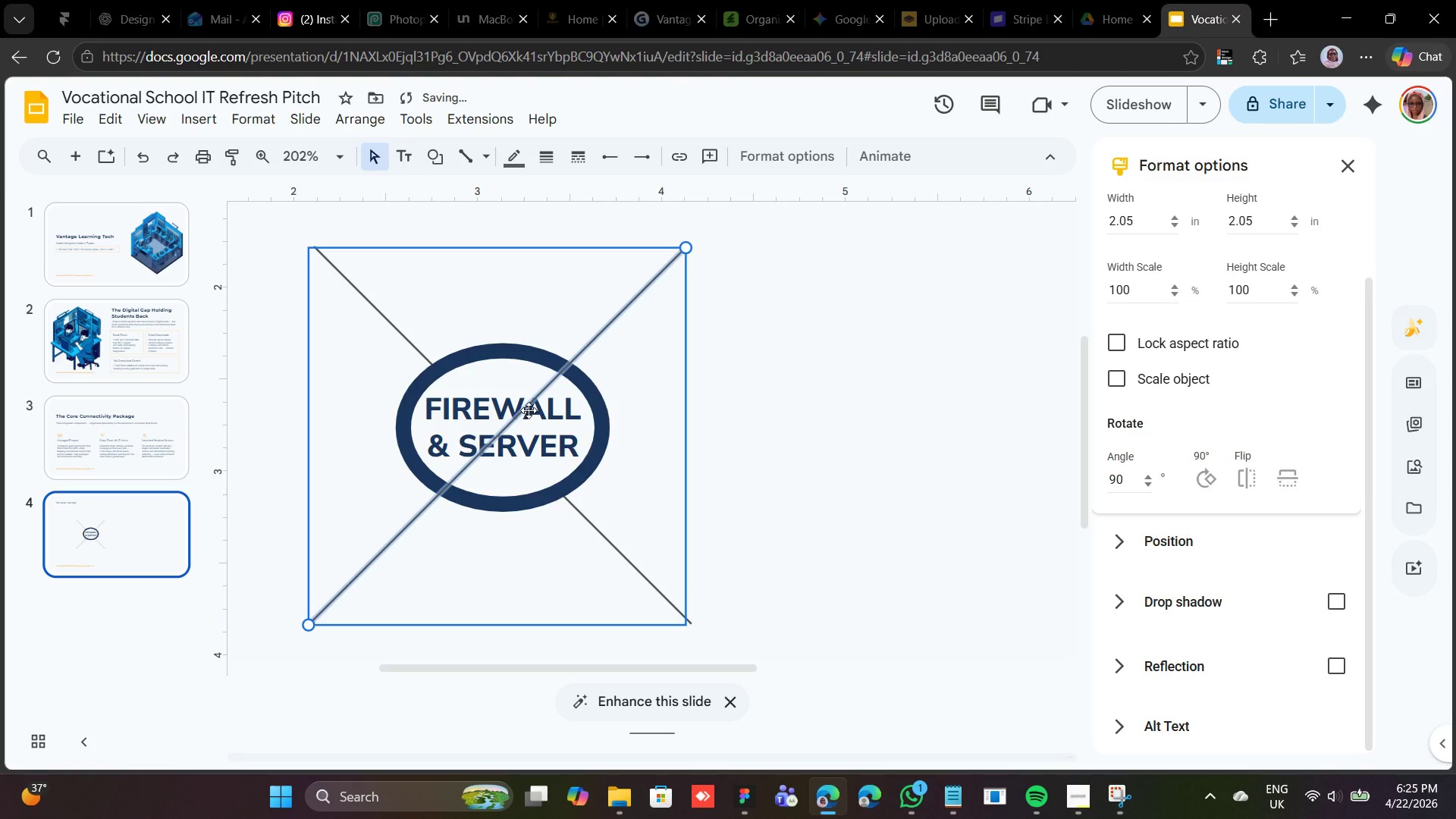 
left_click_drag(start_coordinate=[529, 410], to_coordinate=[533, 405])
 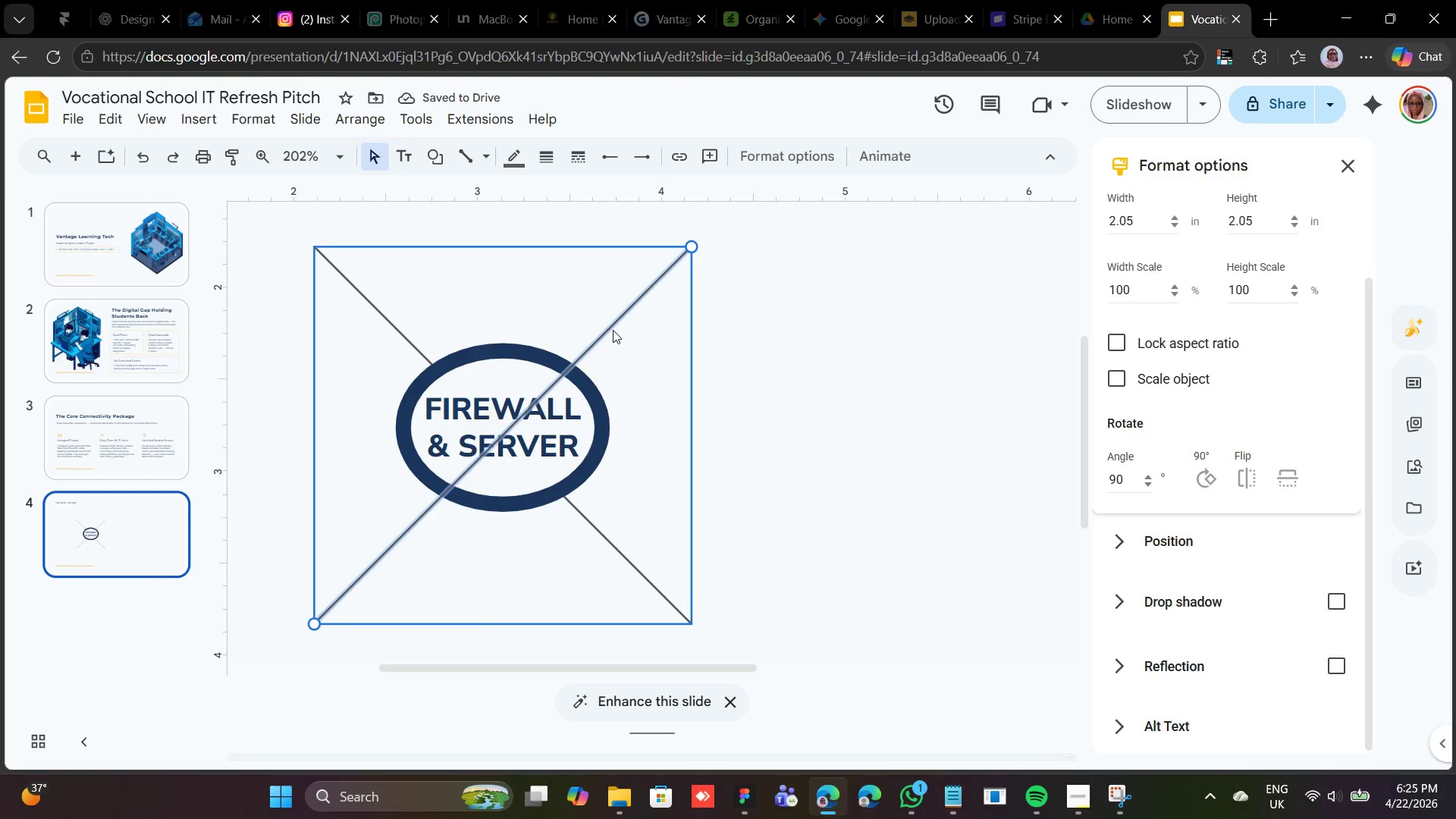 
right_click([612, 325])
 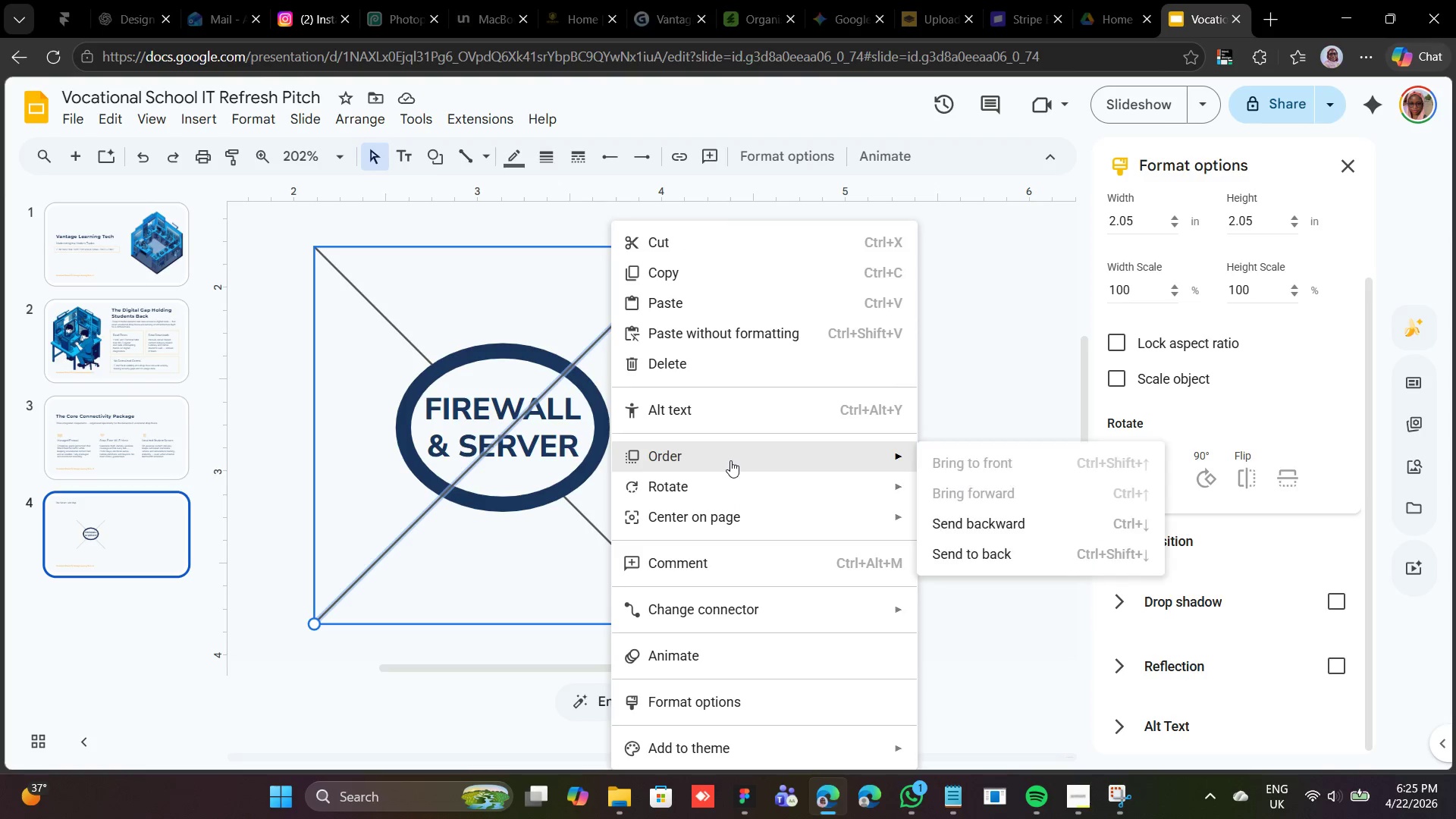 
wait(5.52)
 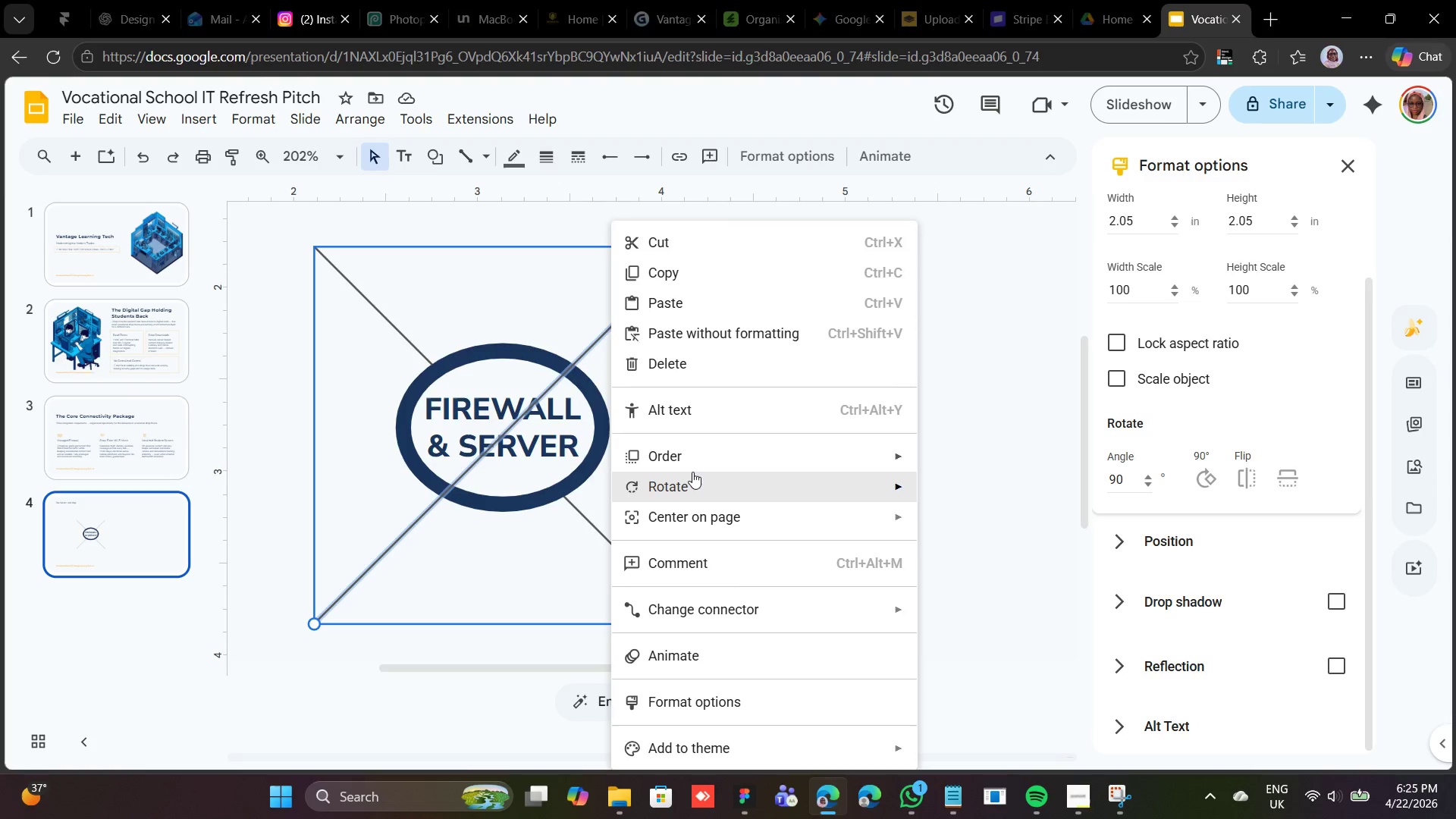 
left_click([993, 542])
 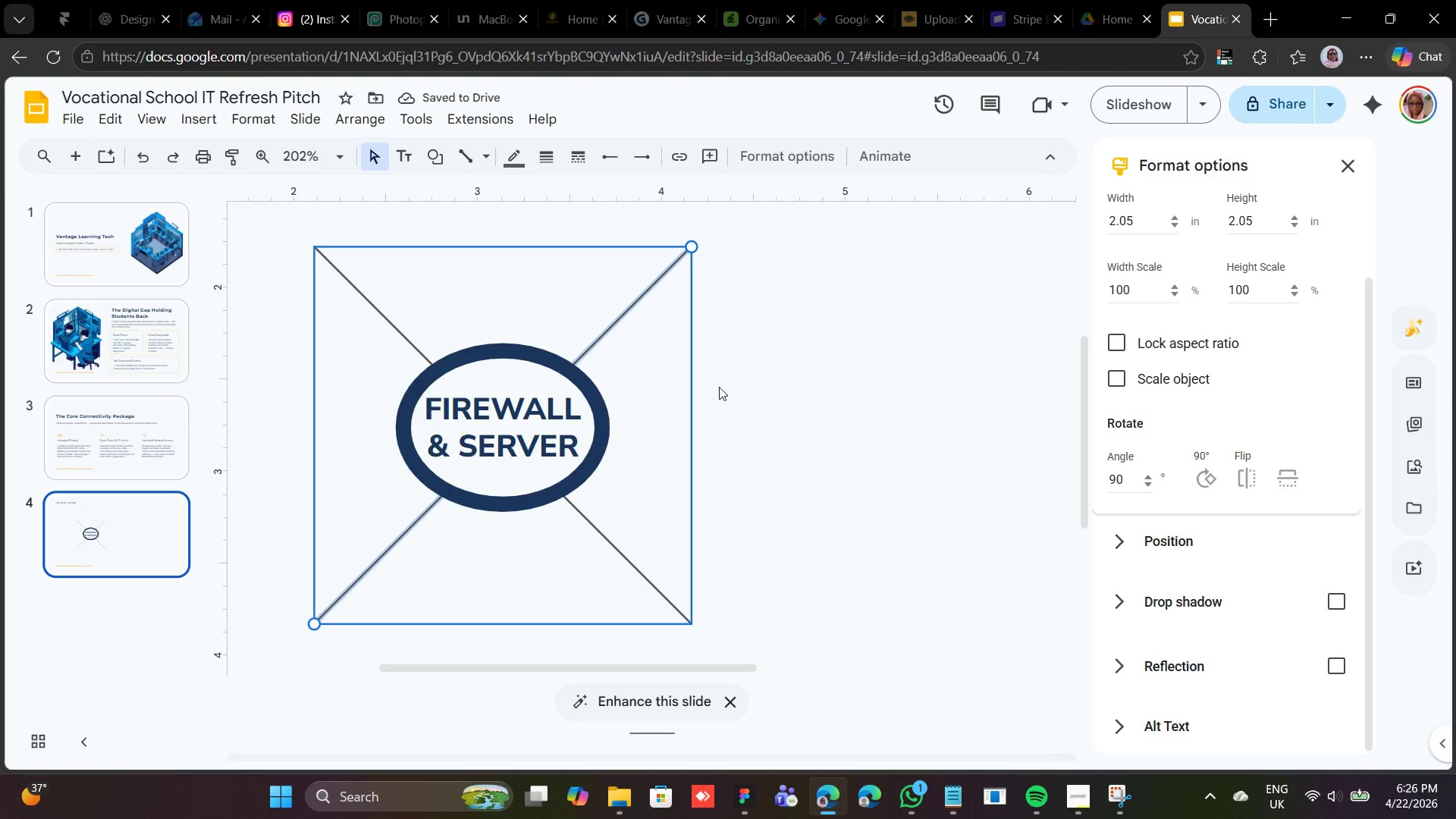 
wait(9.91)
 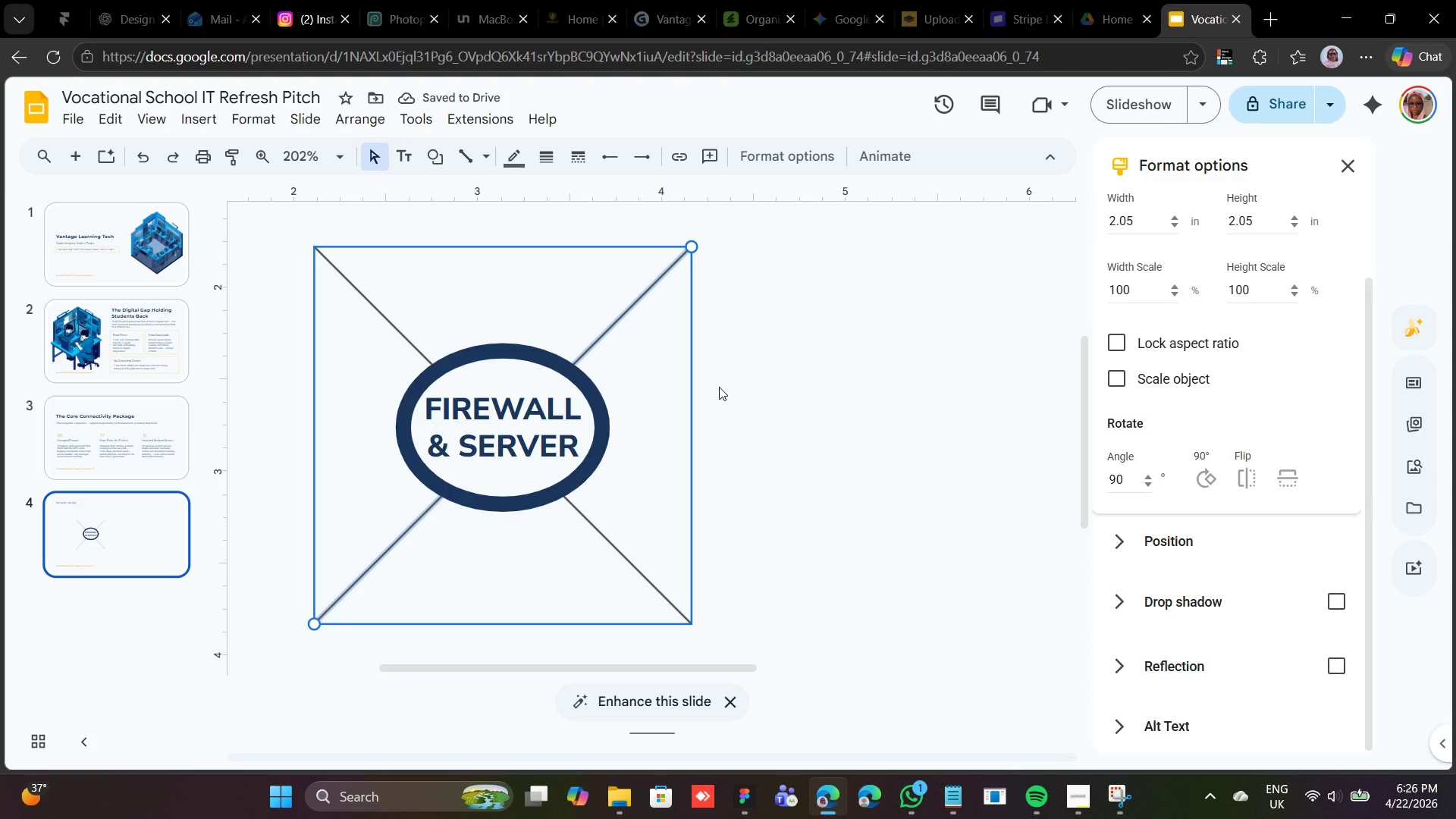 
scroll: coordinate [600, 366], scroll_direction: none, amount: 0.0
 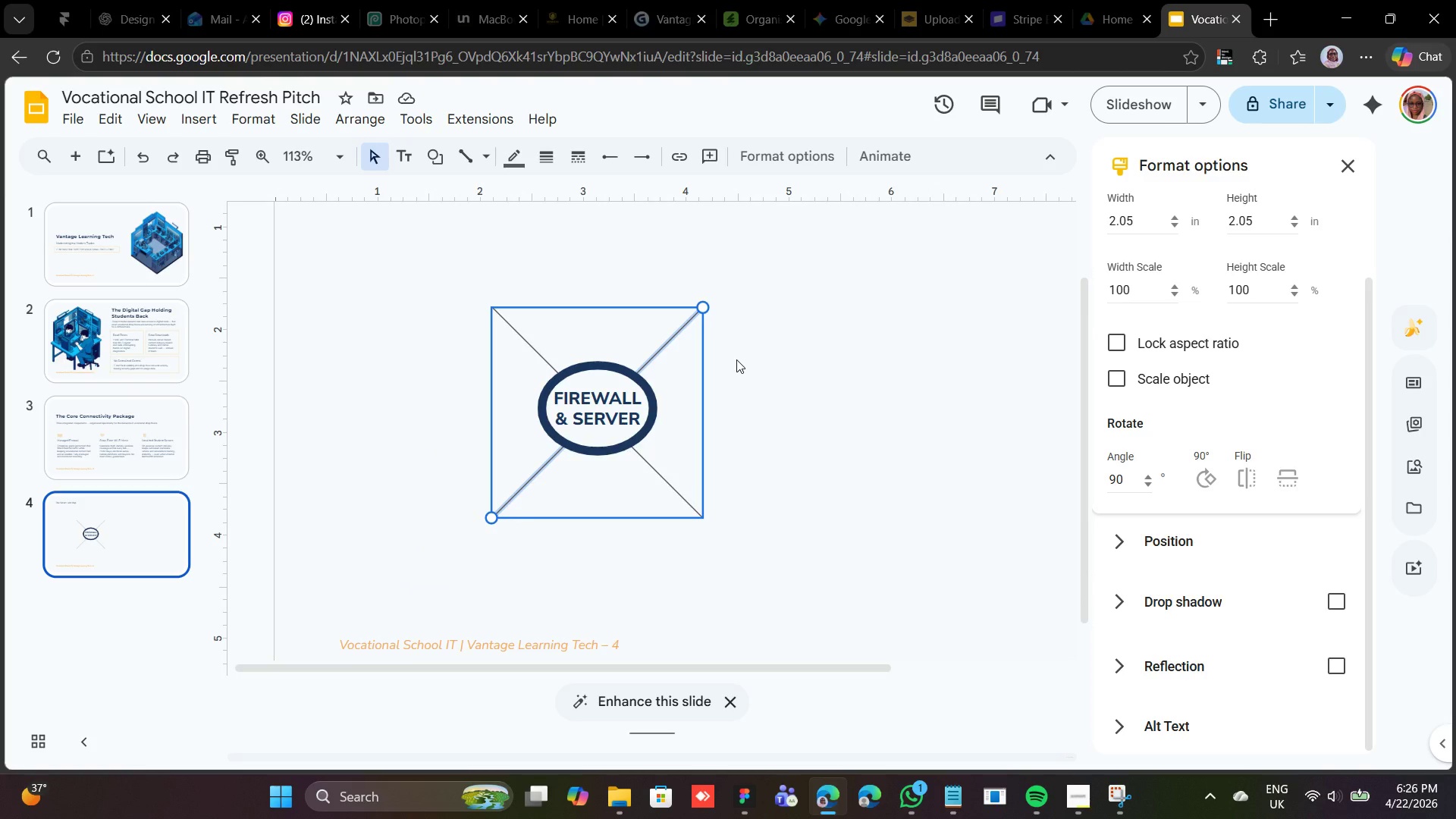 
left_click([736, 364])
 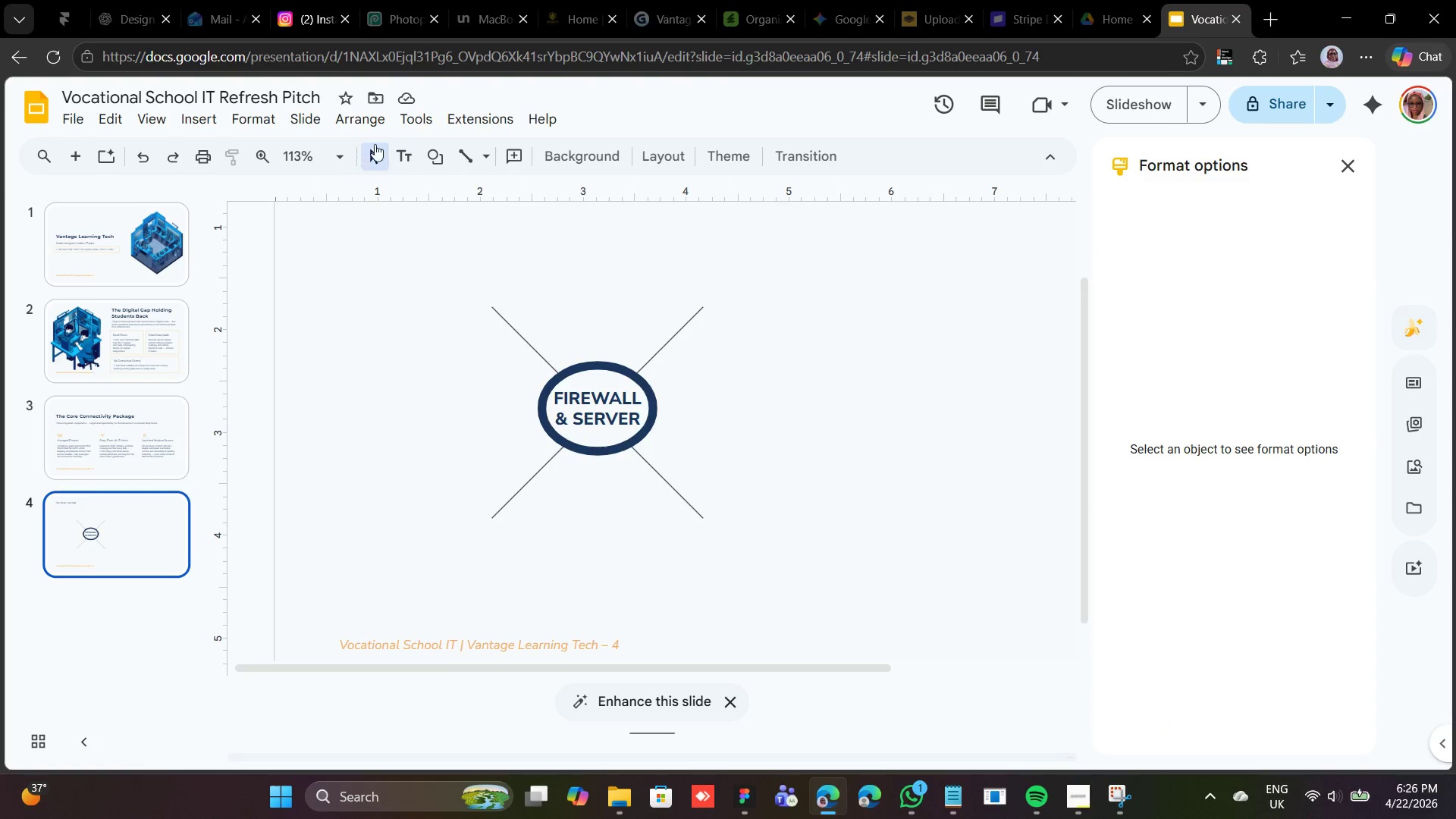 
wait(5.52)
 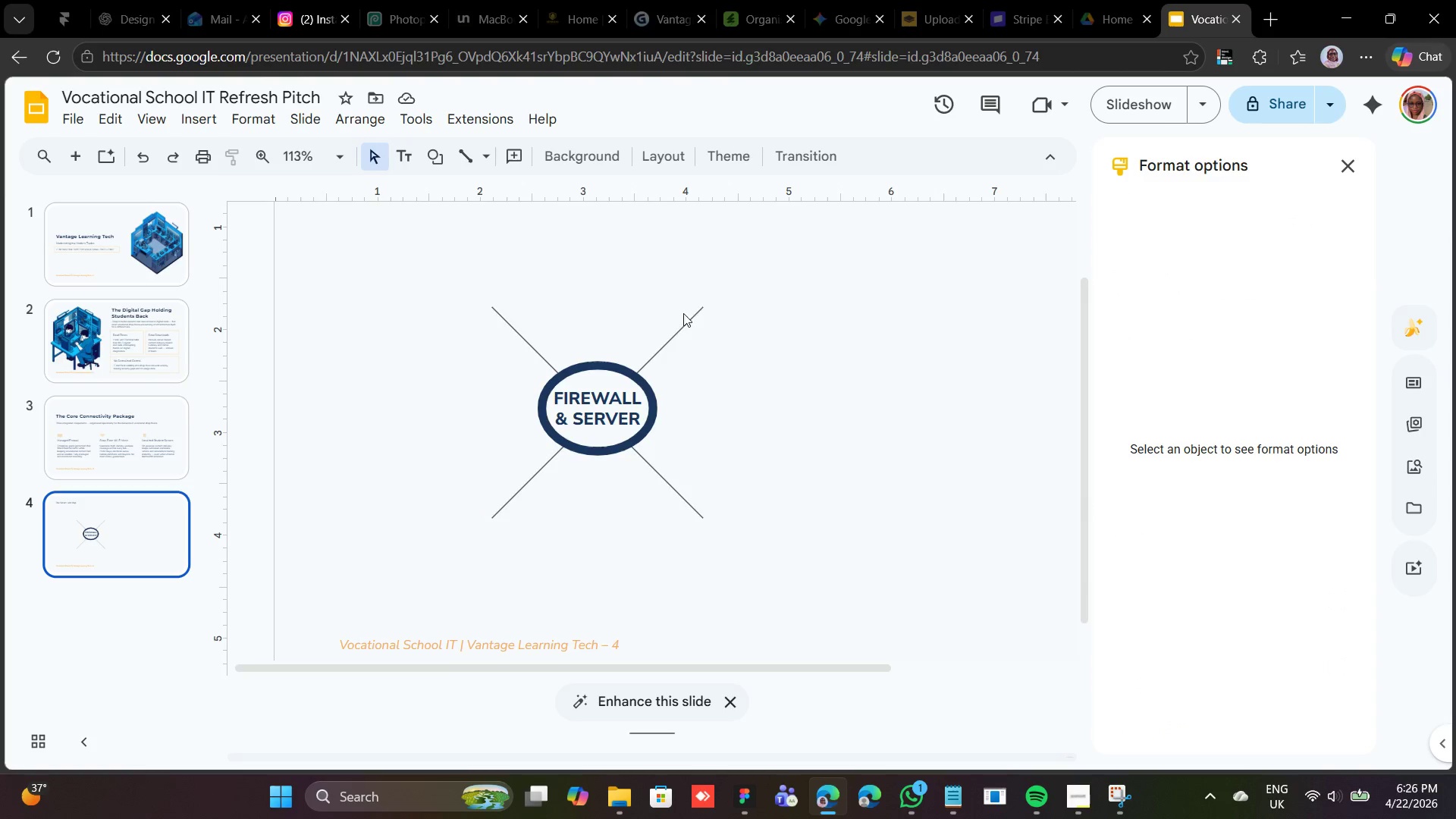 
left_click([446, 156])
 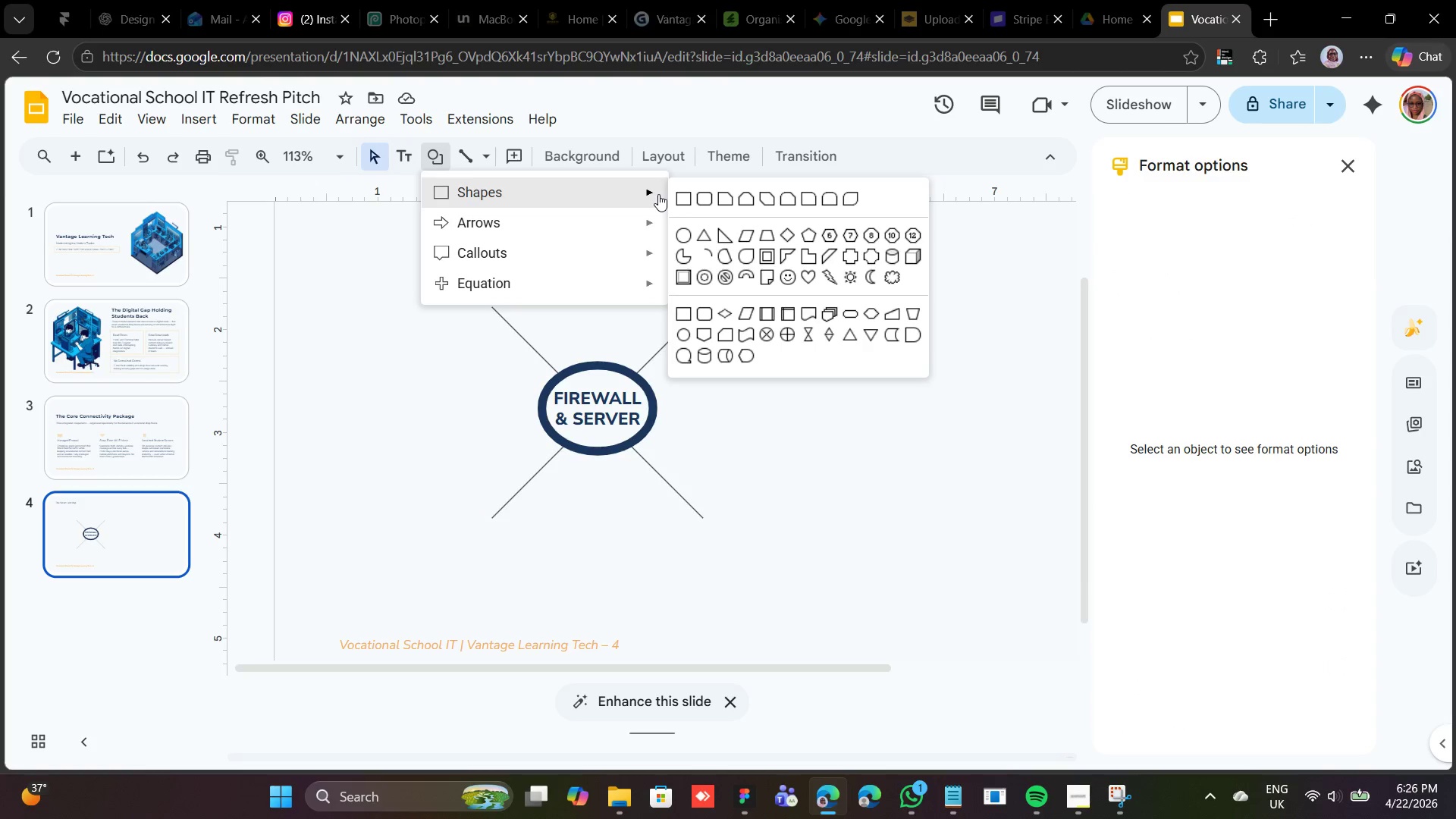 
left_click([678, 226])
 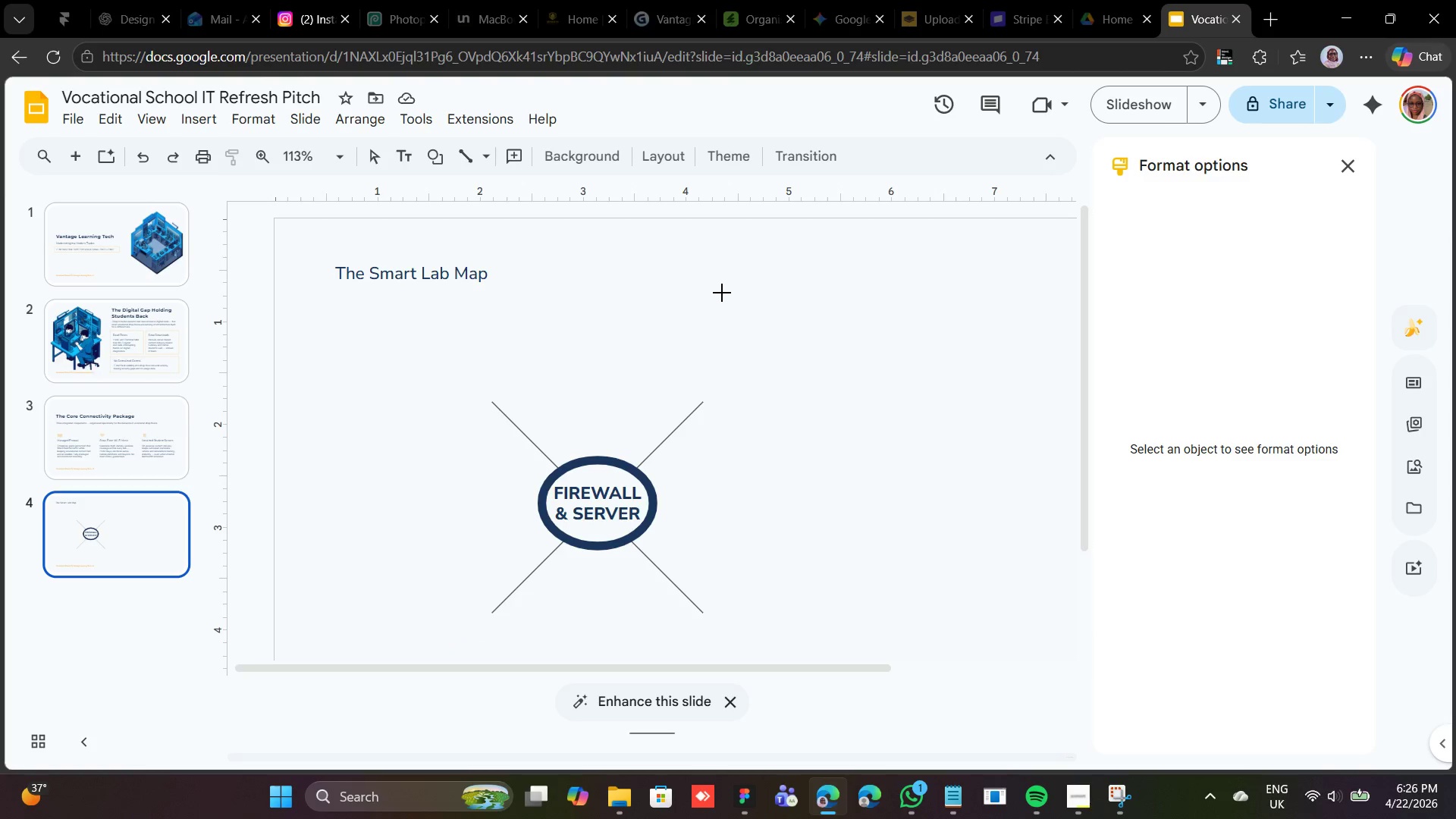 
wait(5.8)
 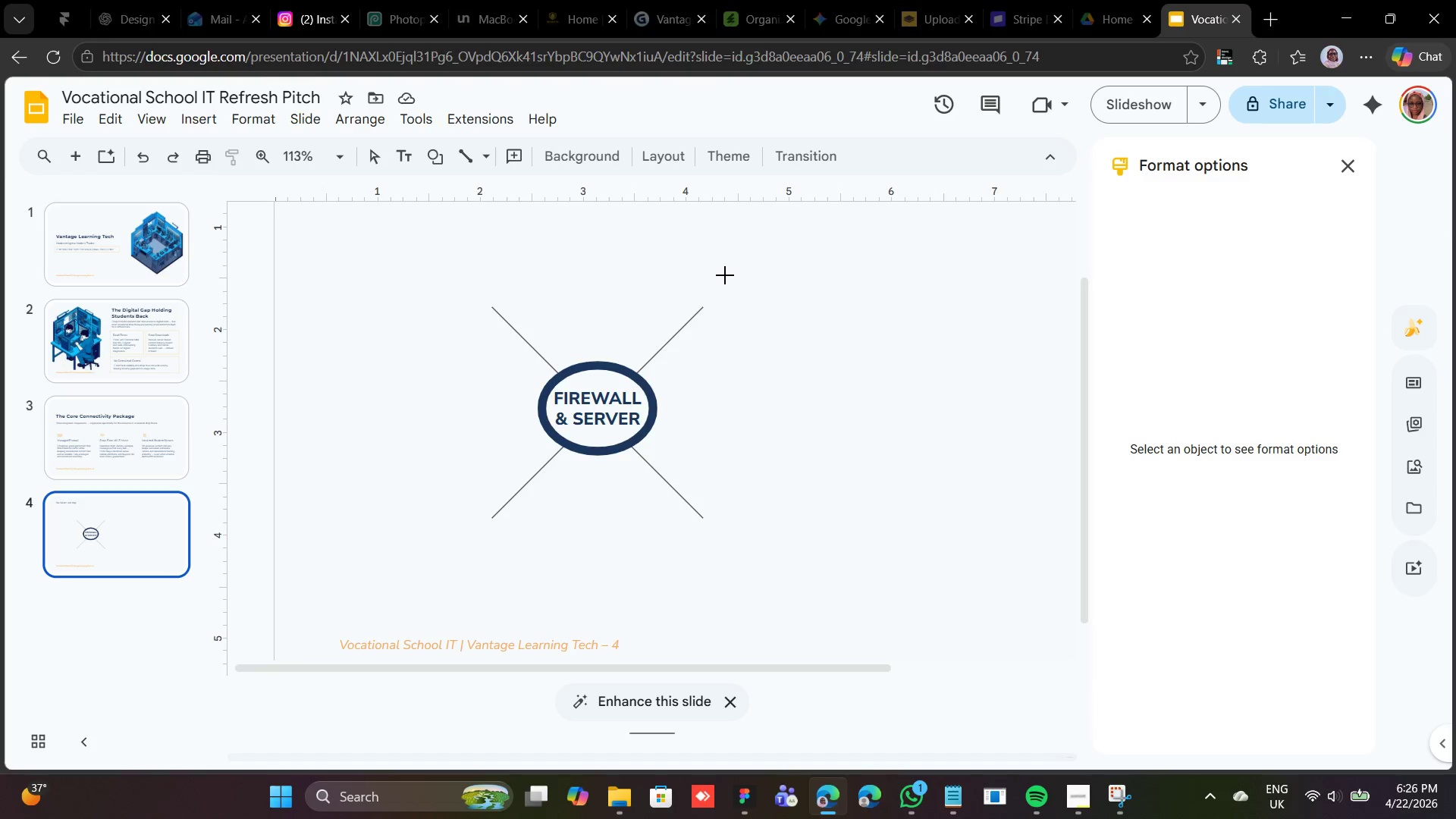 
hold_key(key=ShiftLeft, duration=6.08)
left_click_drag(start_coordinate=[728, 293], to_coordinate=[845, 421])
 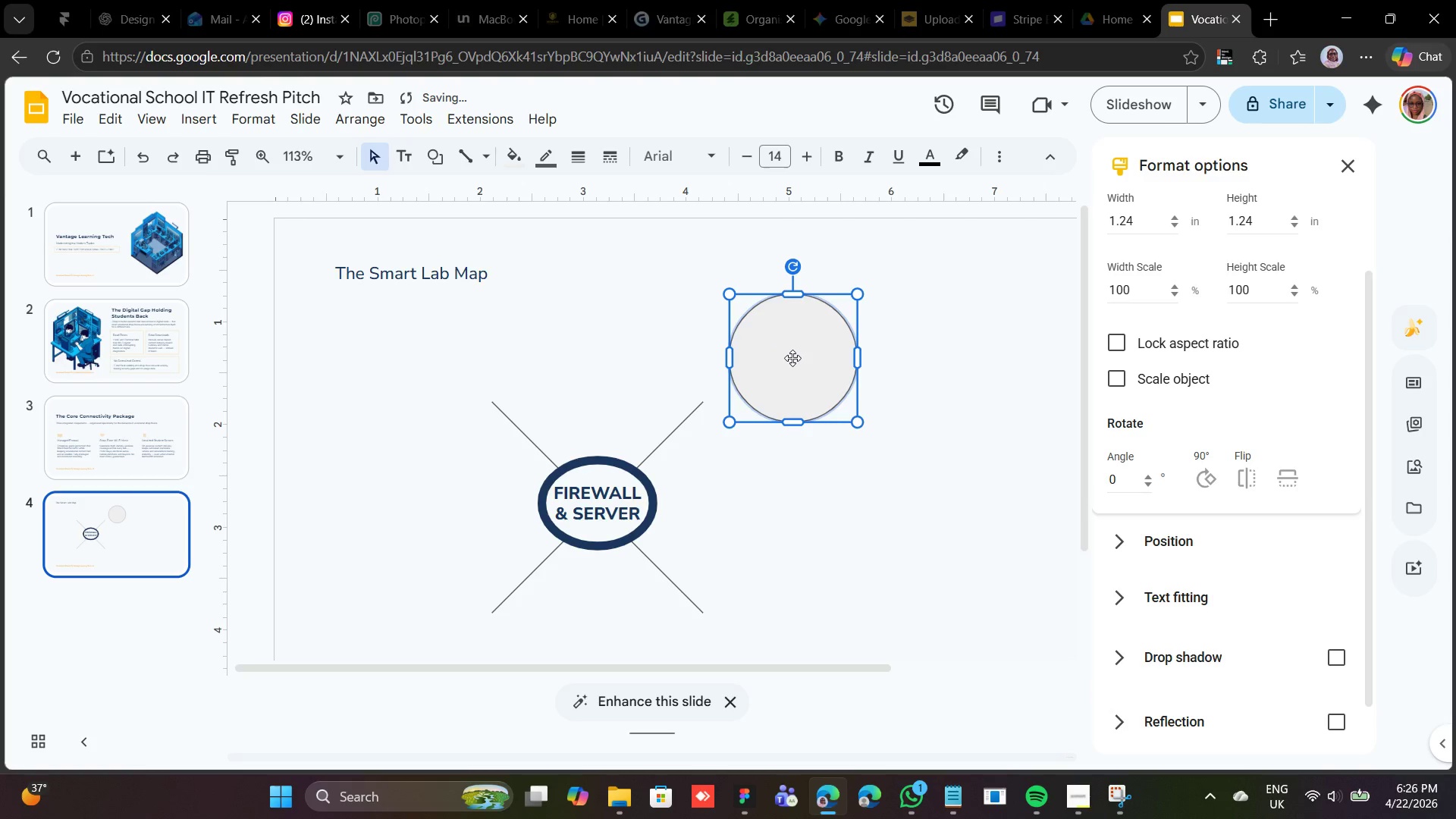 
left_click_drag(start_coordinate=[795, 364], to_coordinate=[714, 406])
 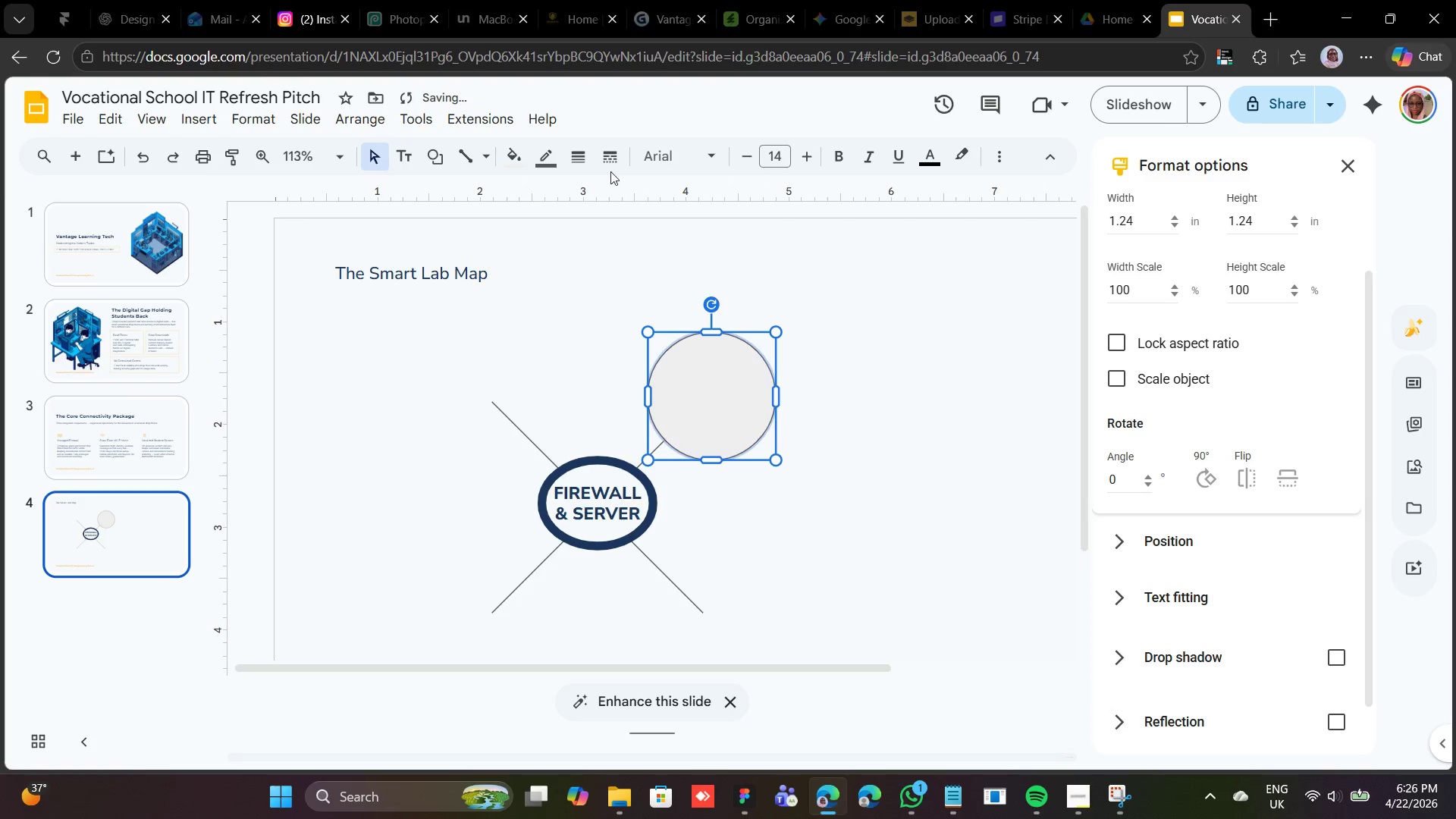 
left_click([506, 166])
 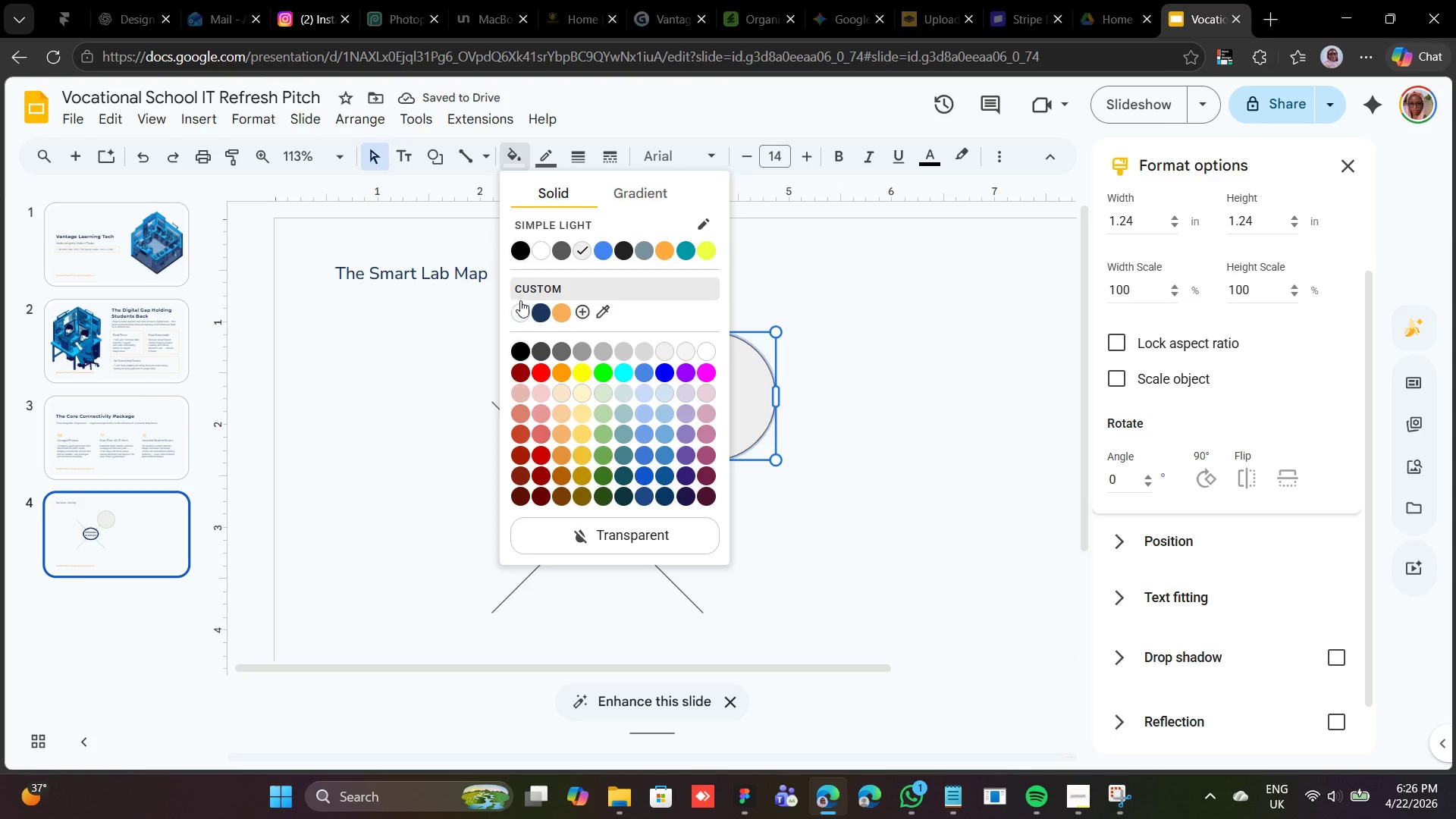 
left_click([520, 303])
 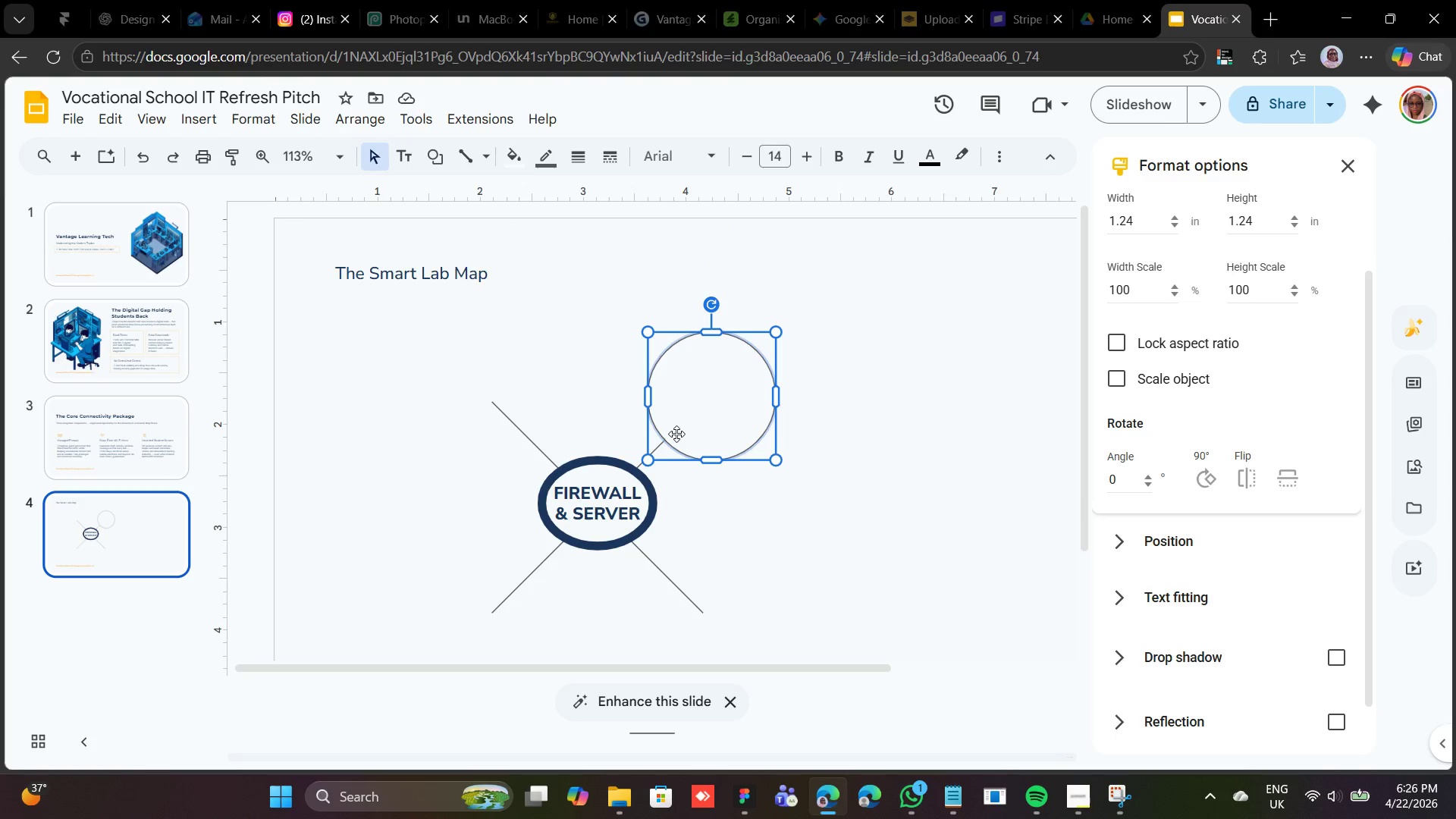 
wait(7.72)
 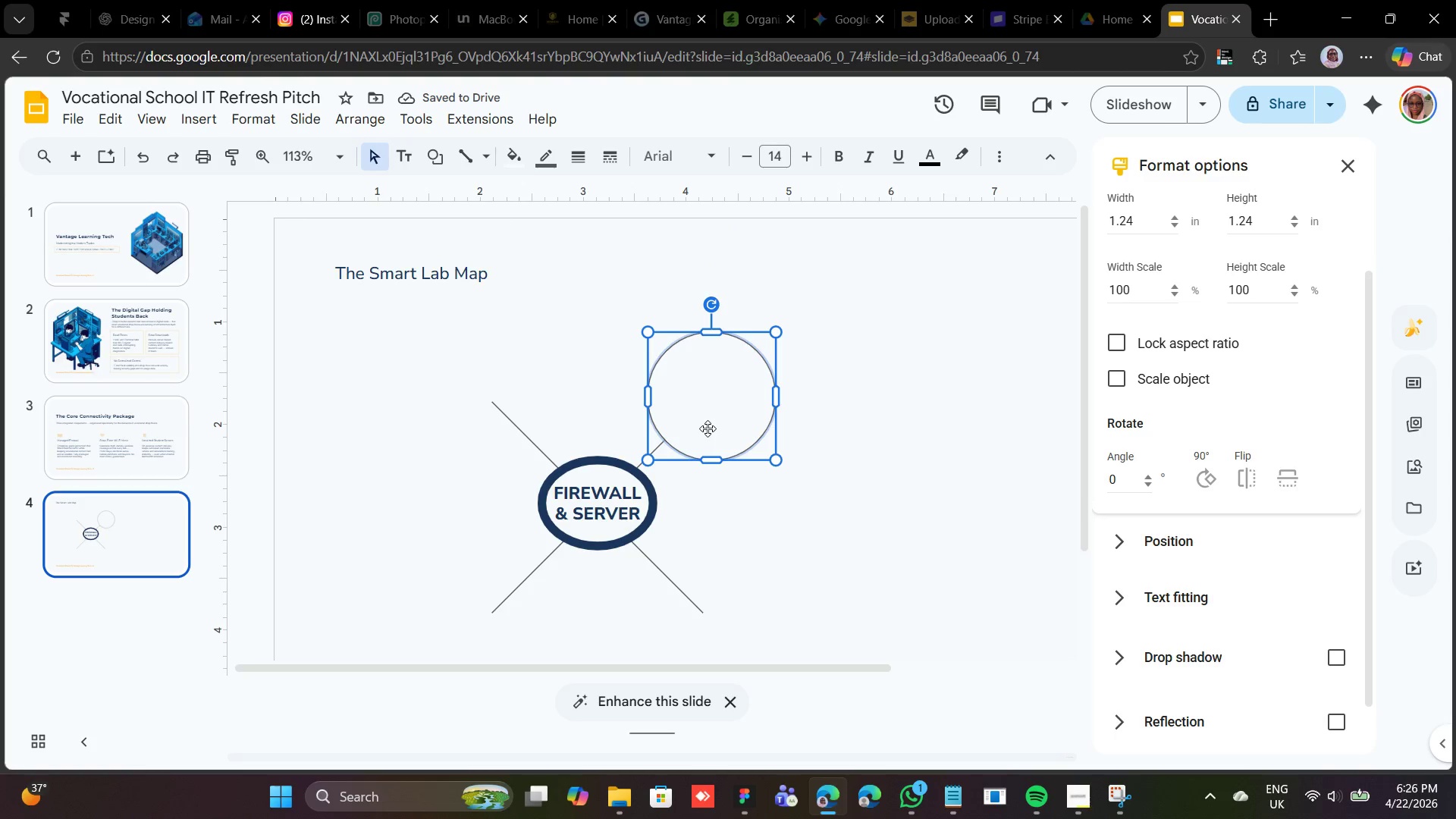 
left_click([554, 162])
 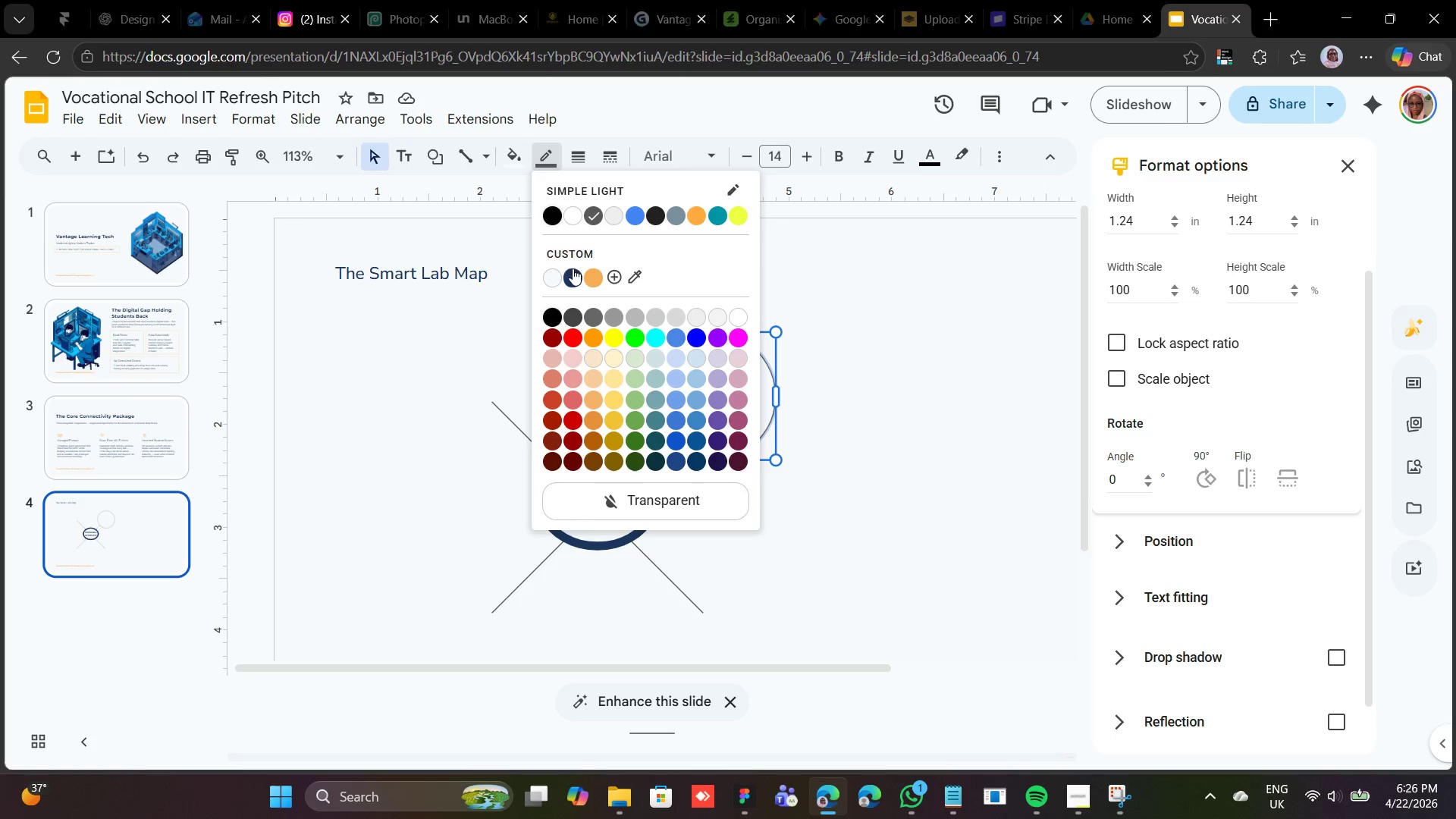 
left_click([573, 268])
 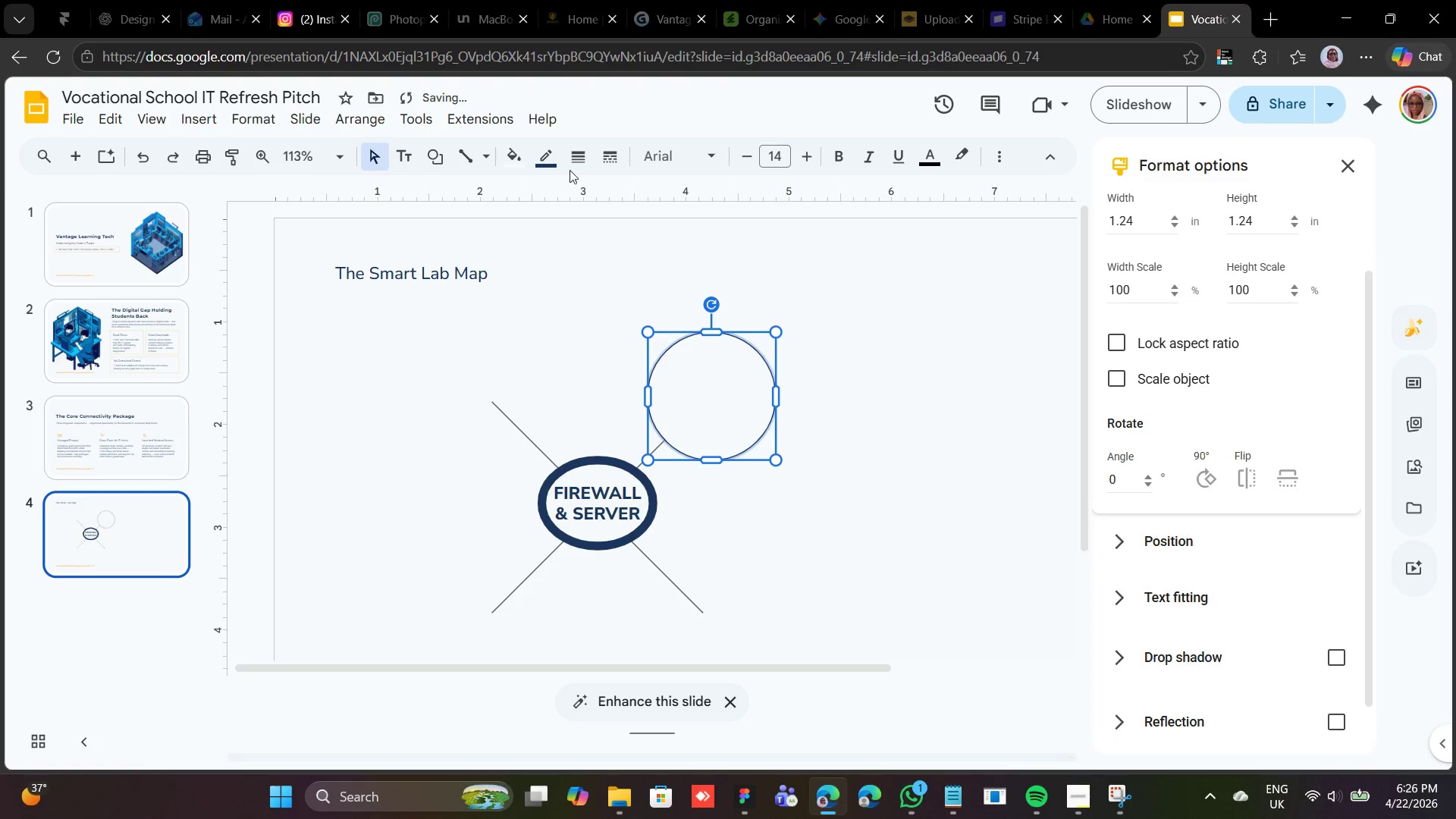 
left_click([613, 162])
 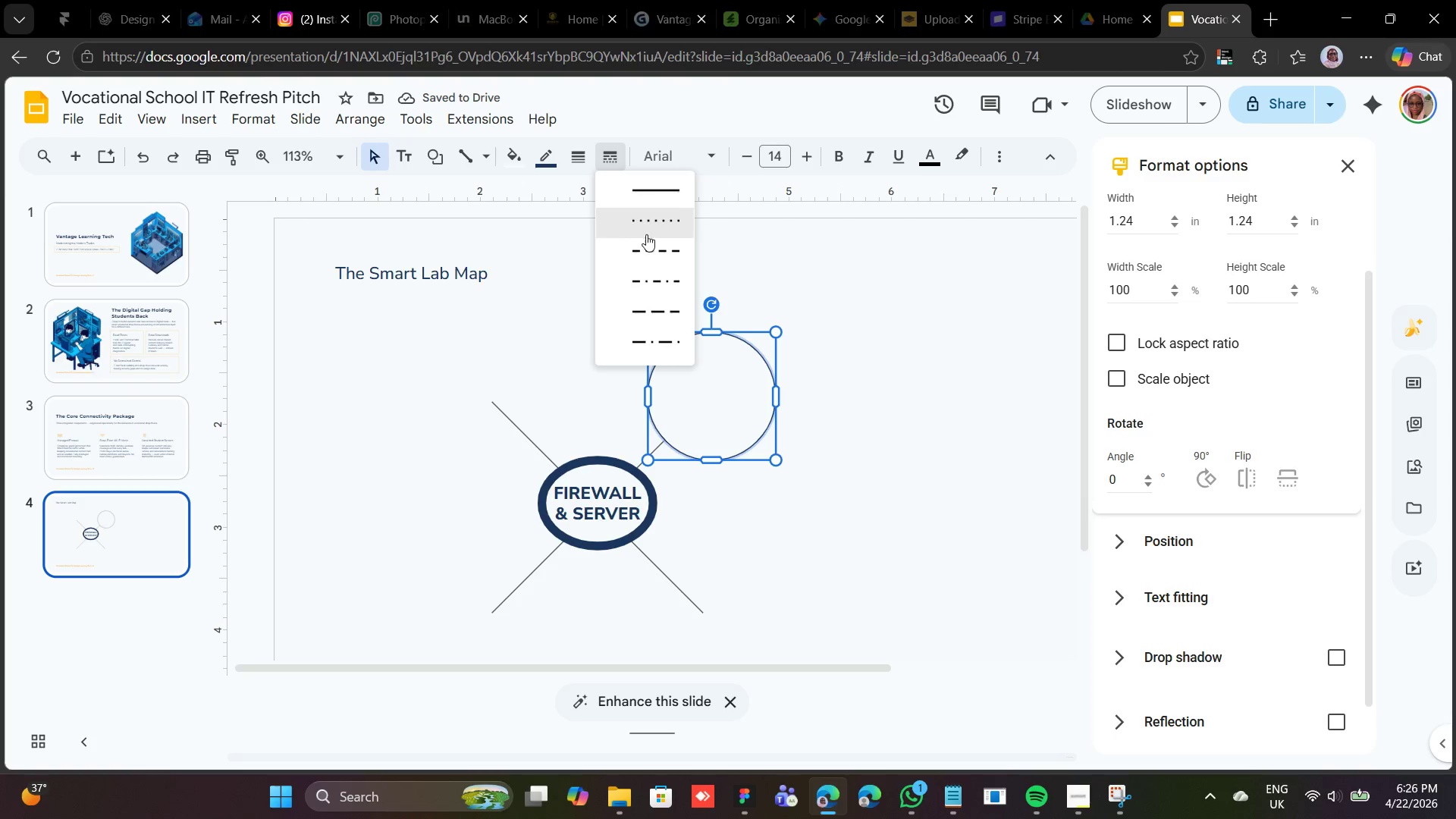 
left_click([651, 220])
 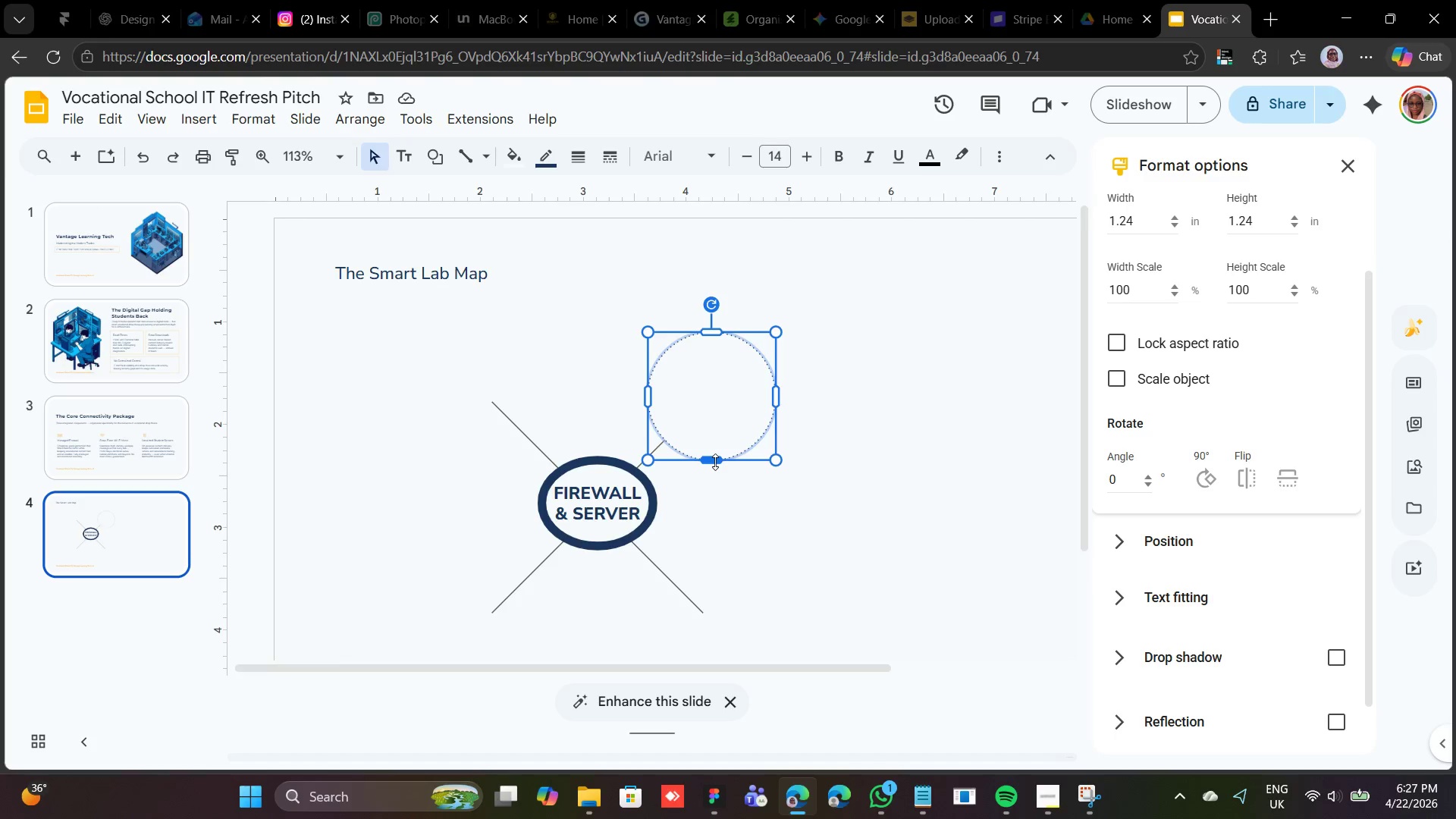 
wait(13.47)
 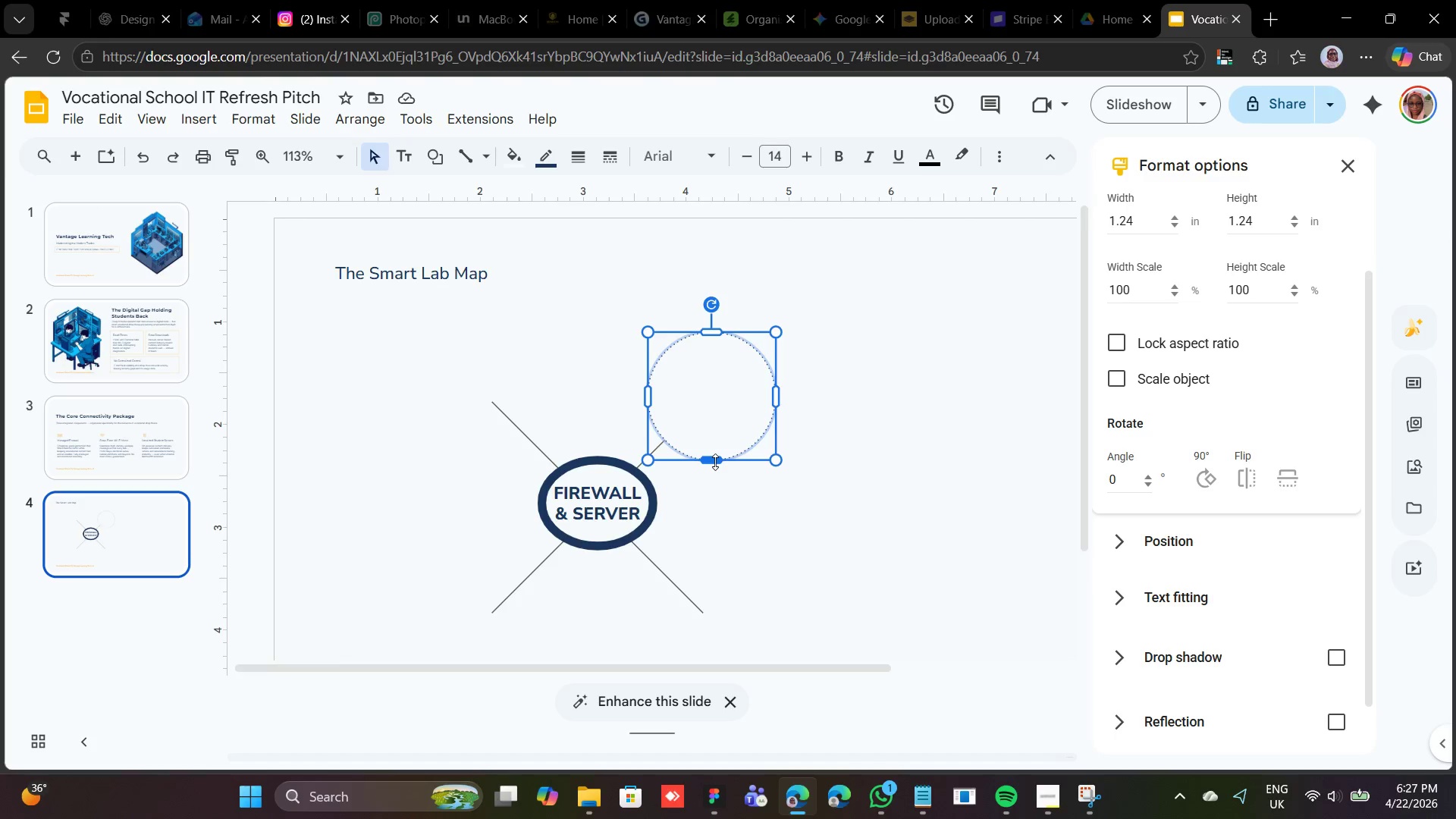 
right_click([720, 411])
 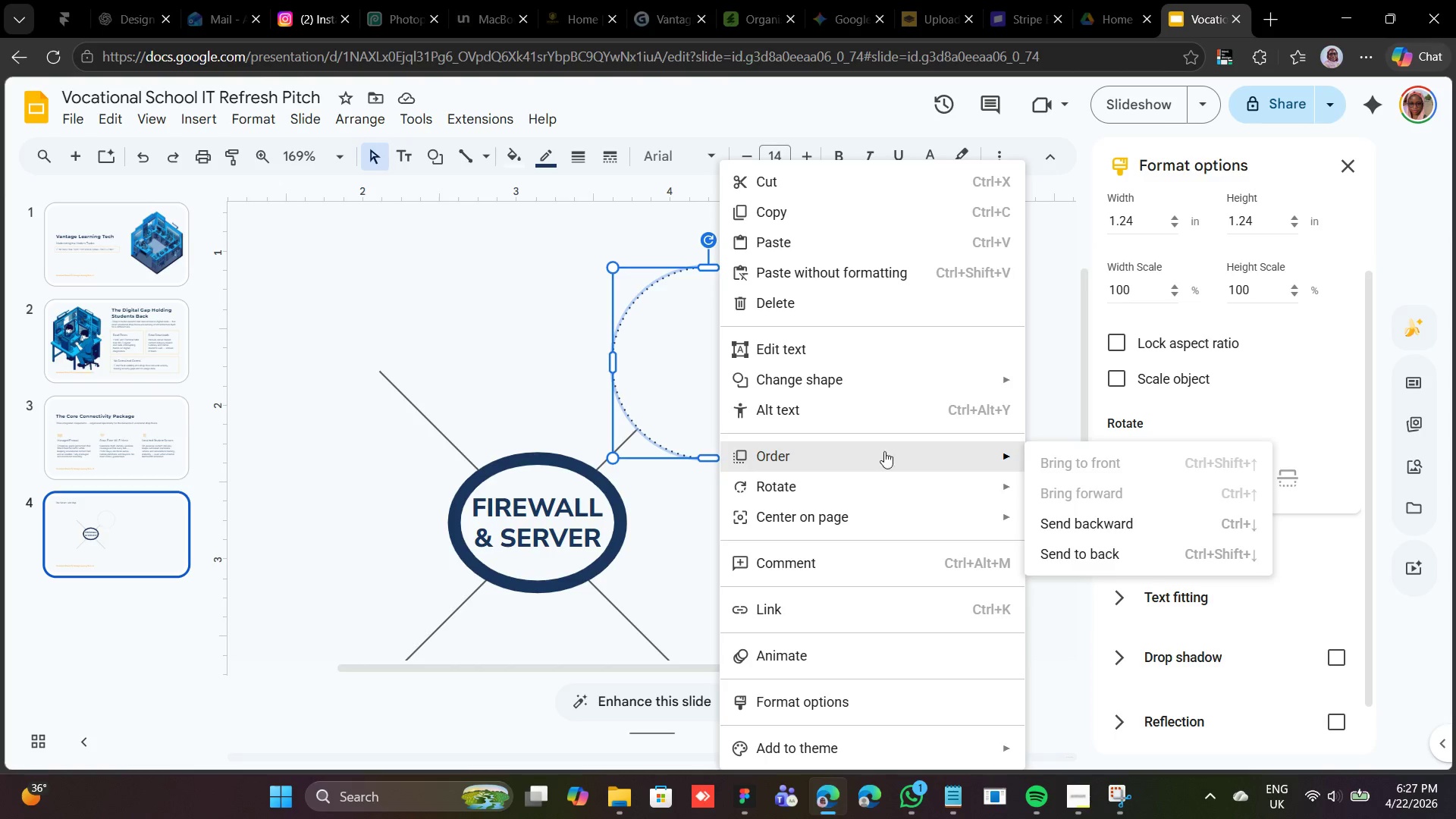 
wait(5.09)
 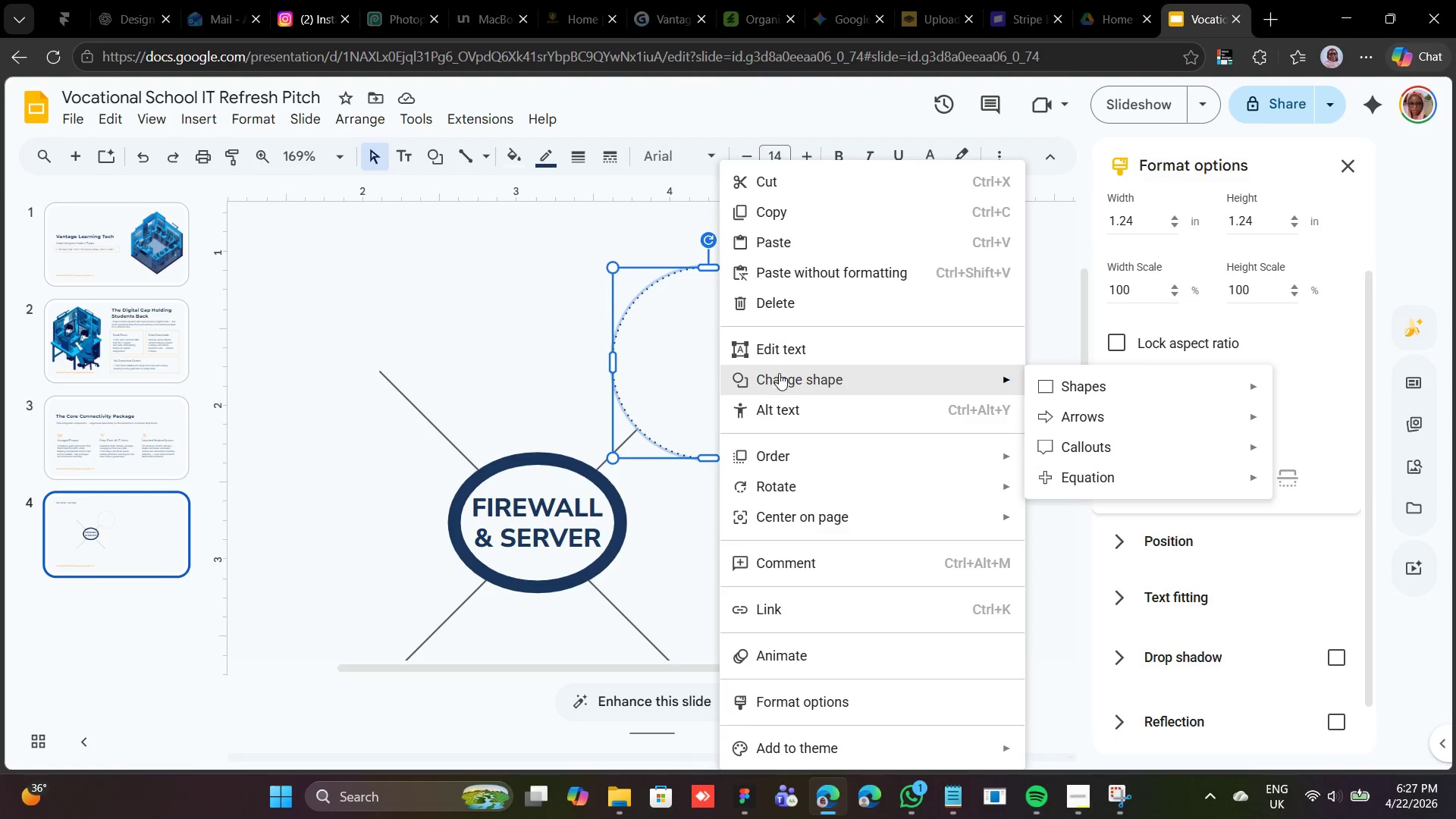 
left_click([1108, 546])
 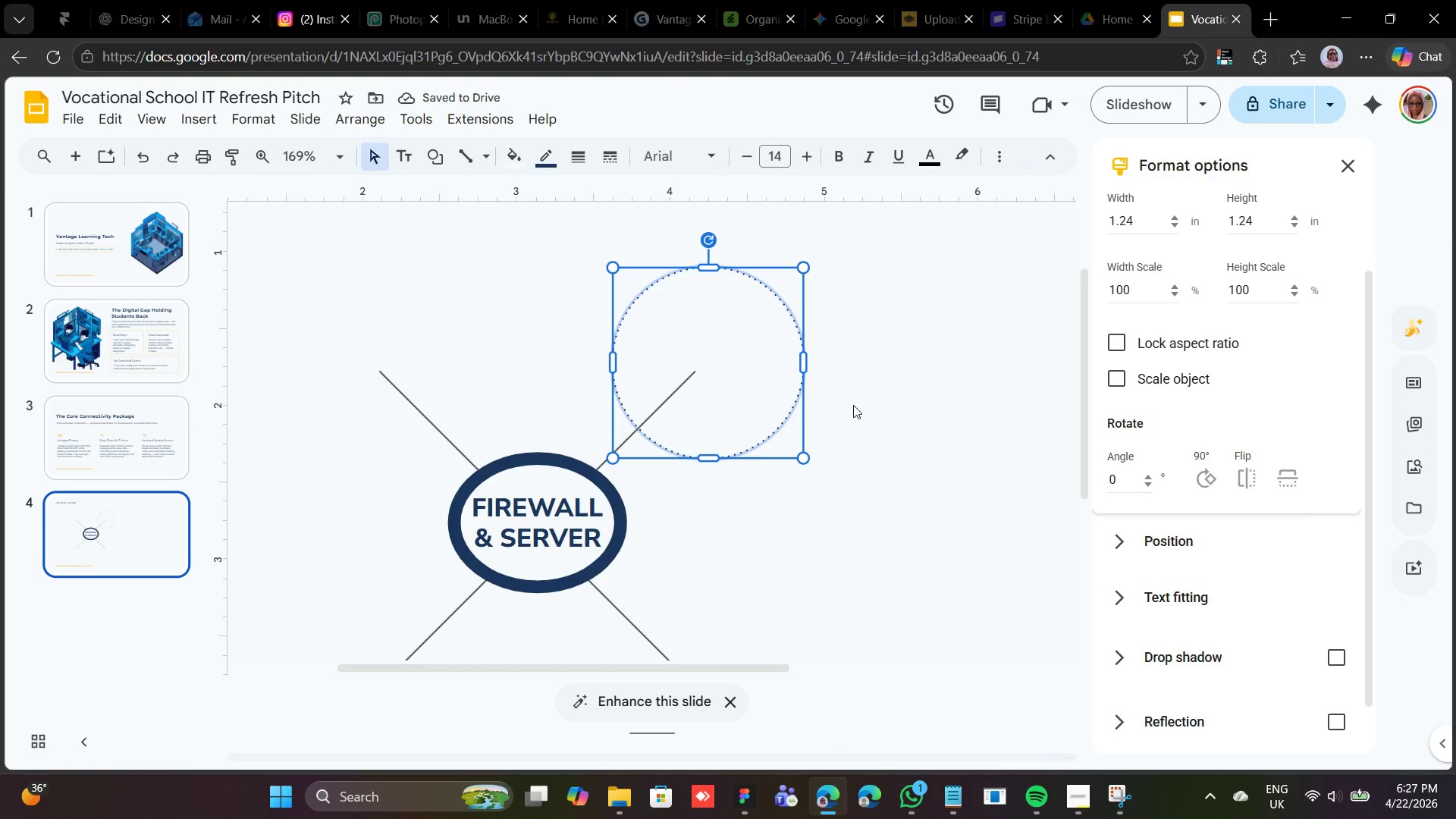 
left_click([516, 165])
 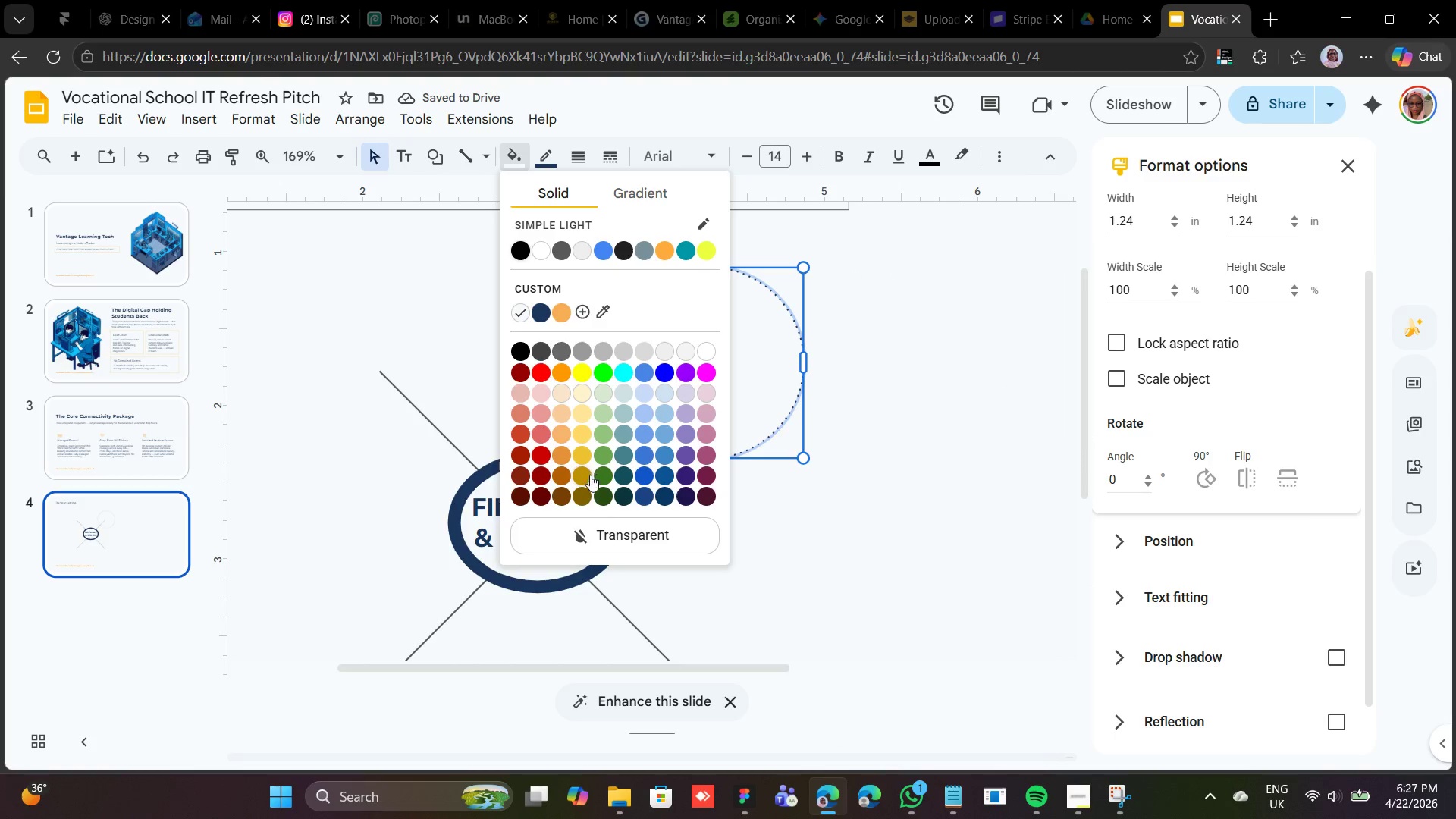 
left_click([600, 519])
 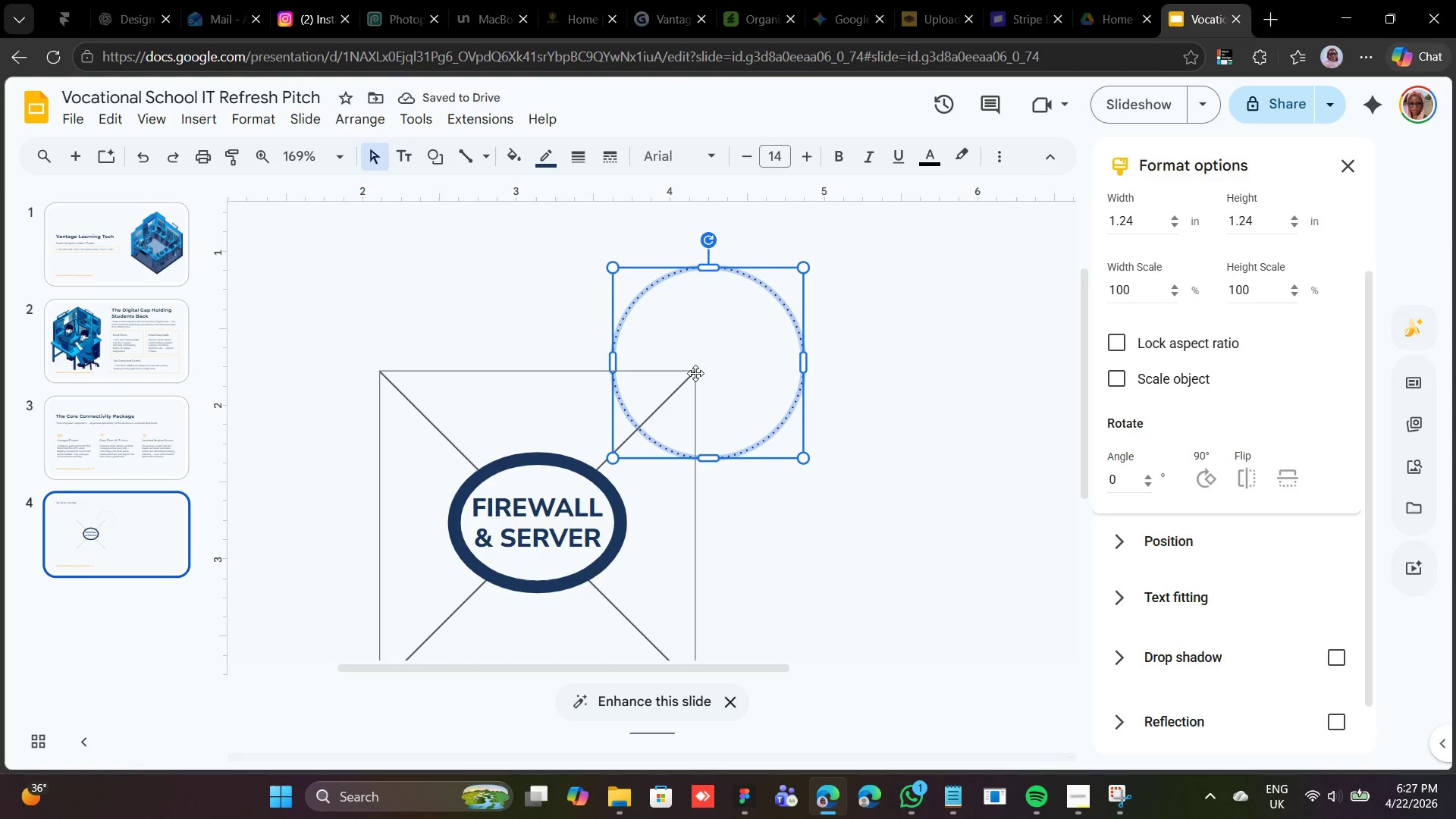 
wait(9.25)
 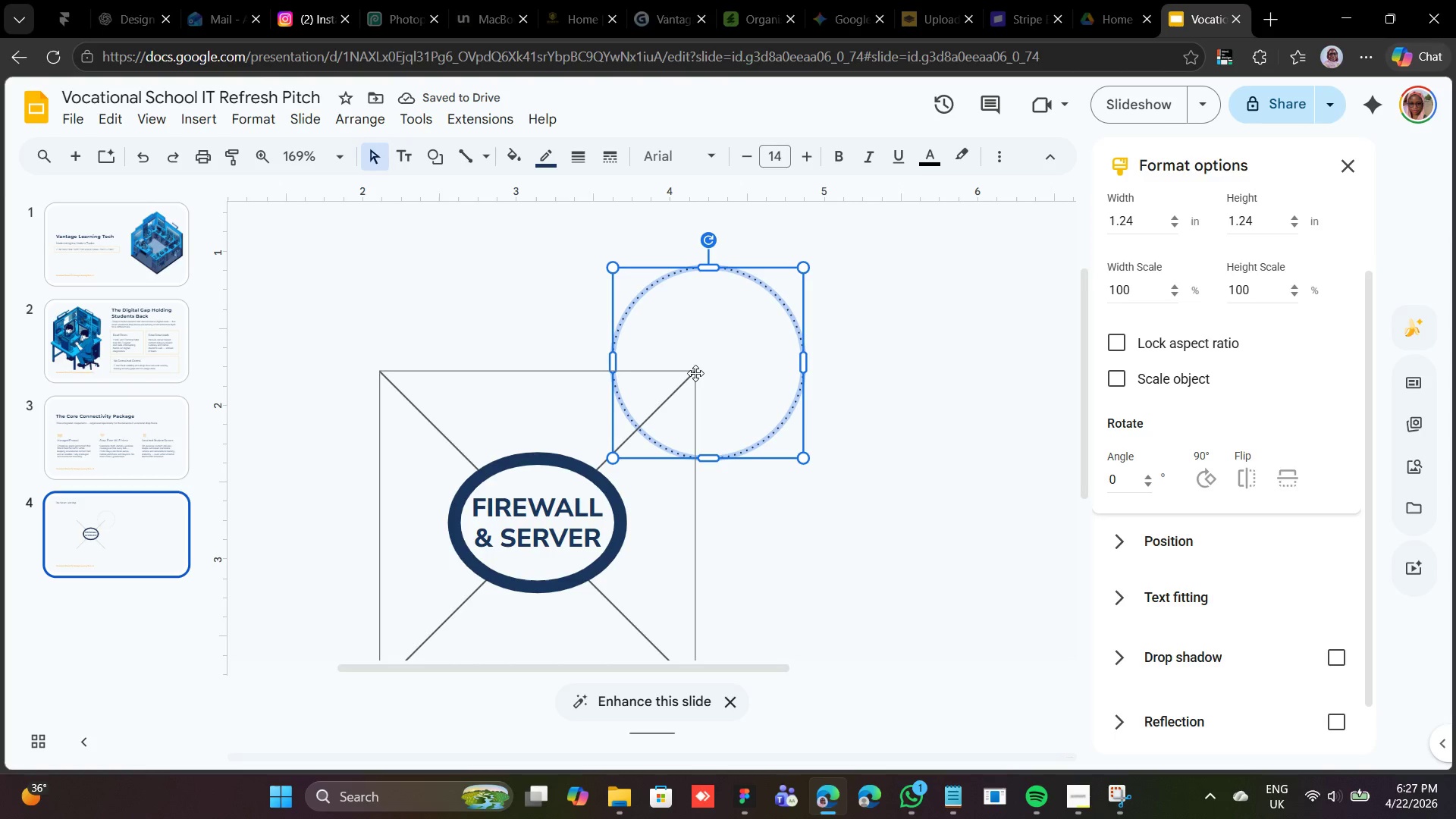 
left_click([776, 513])
 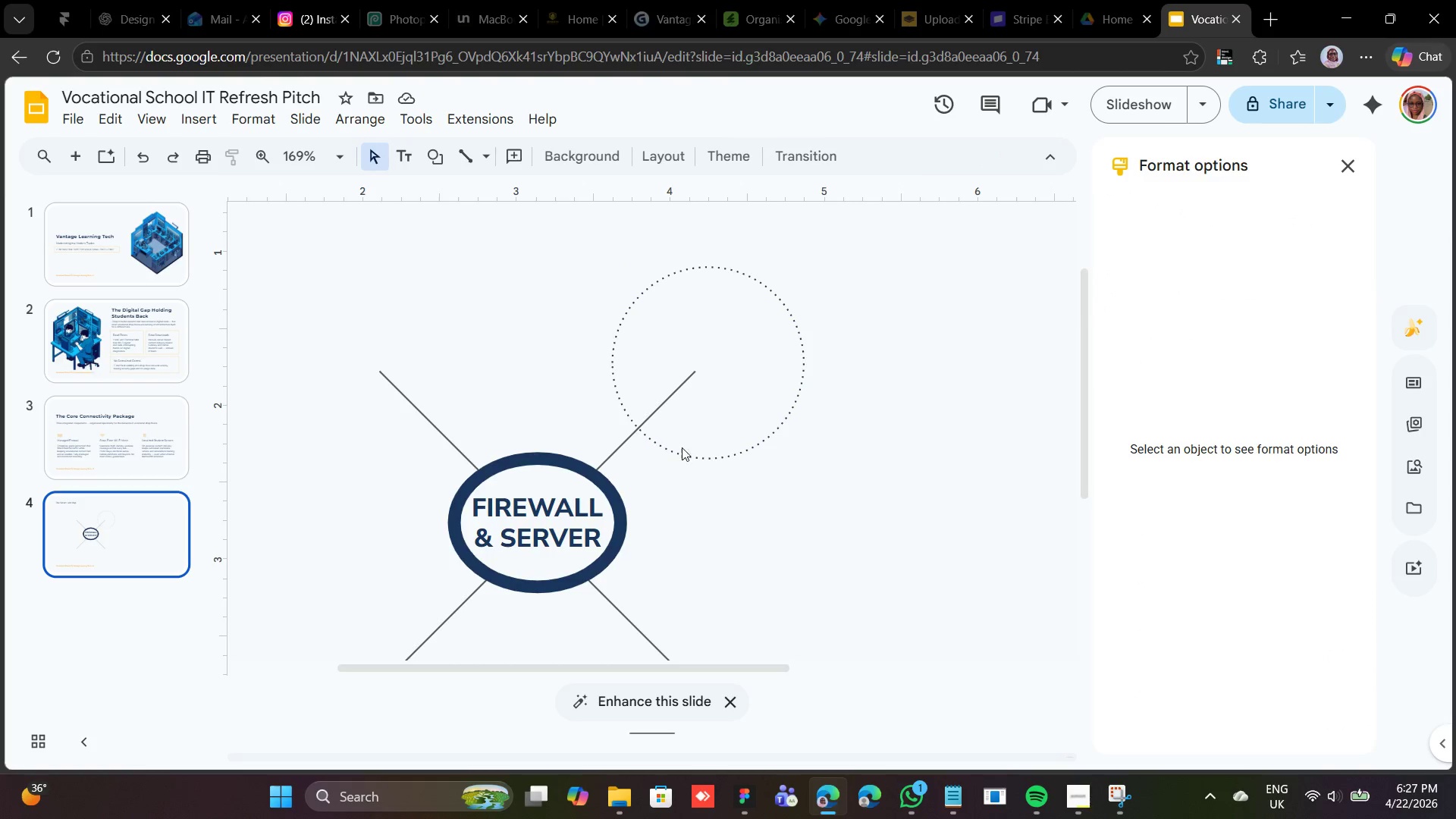 
left_click([438, 158])
 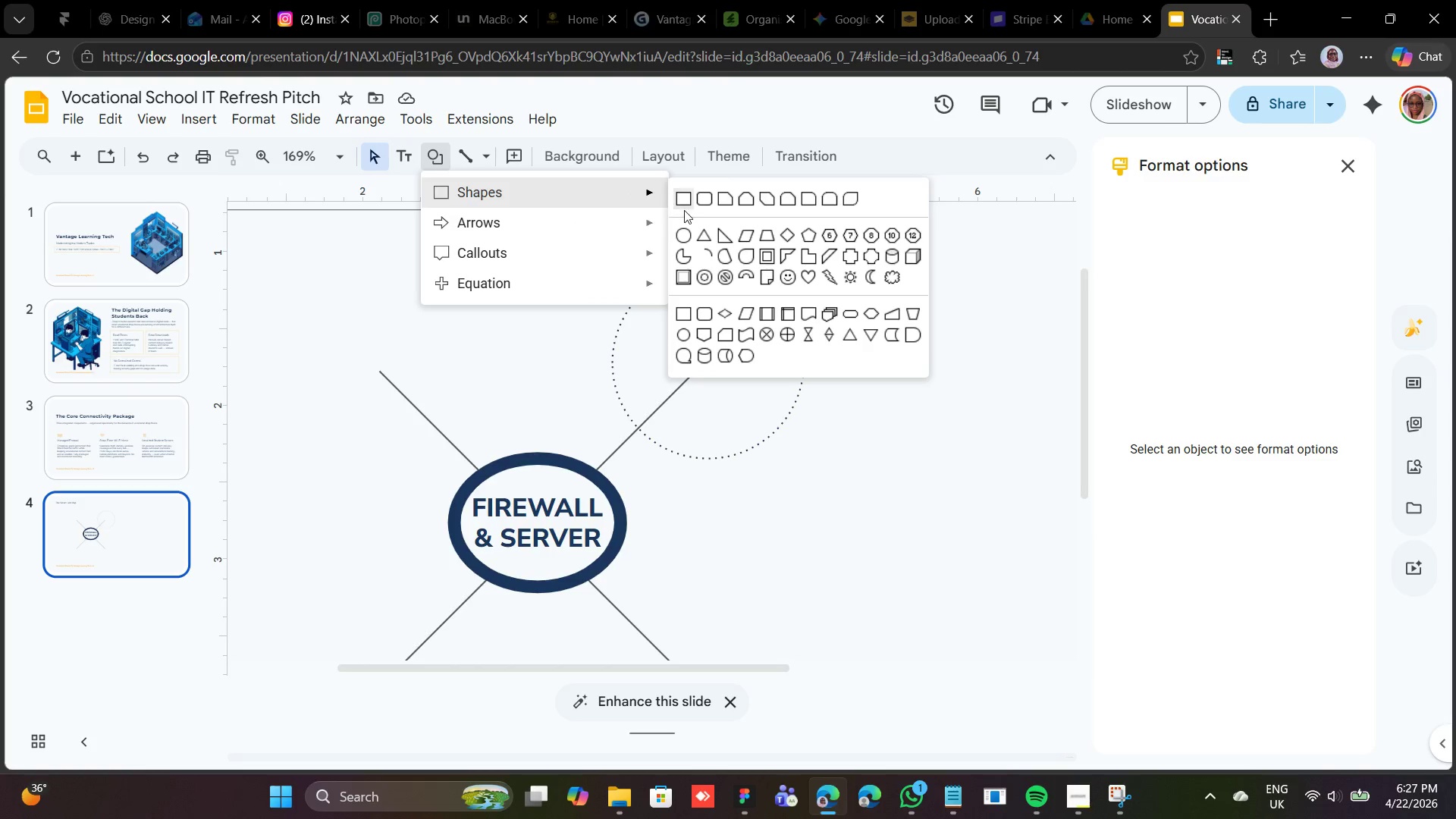 
left_click([683, 231])
 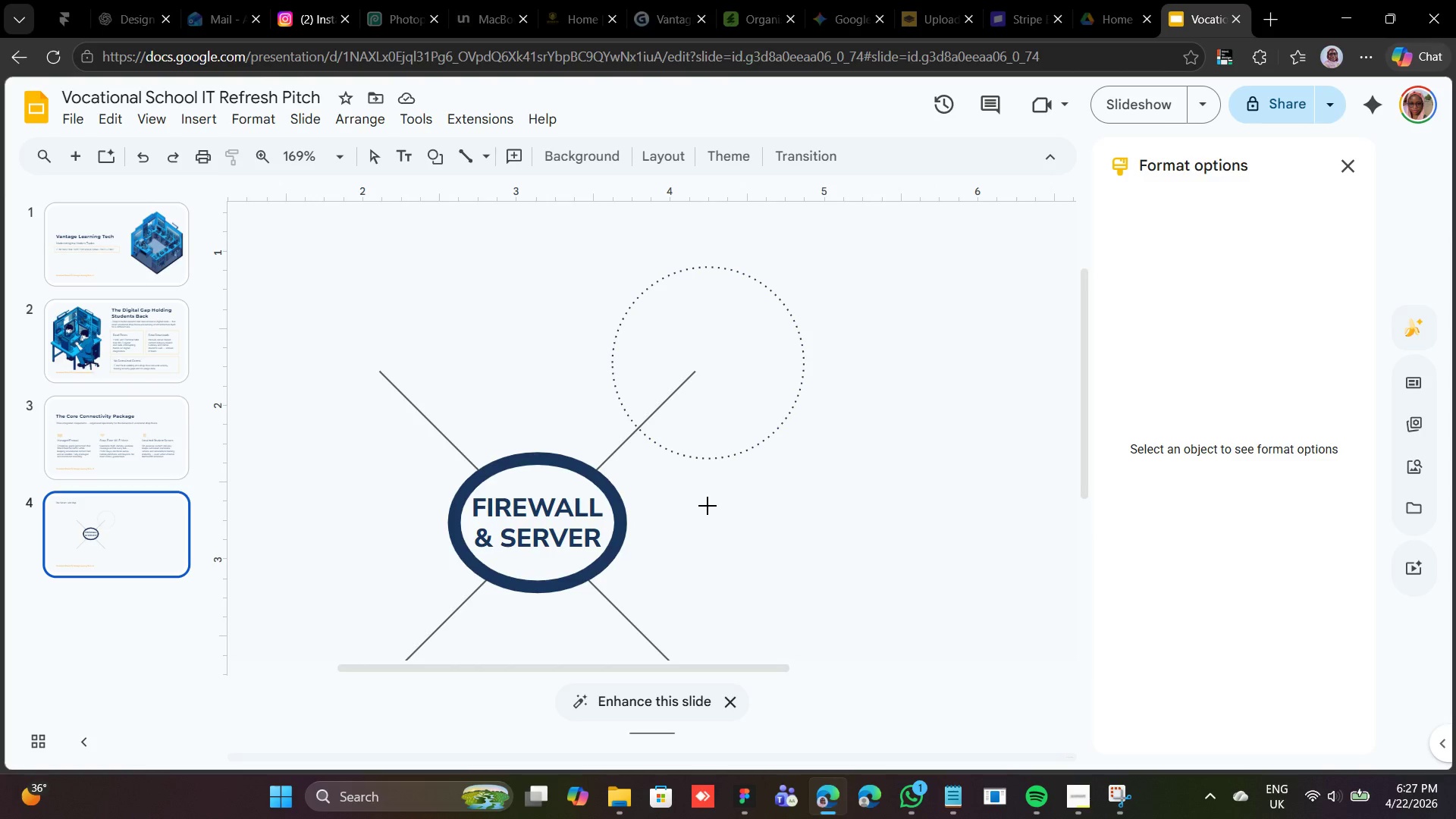 
hold_key(key=ShiftLeft, duration=3.33)
left_click_drag(start_coordinate=[706, 500], to_coordinate=[704, 509])
 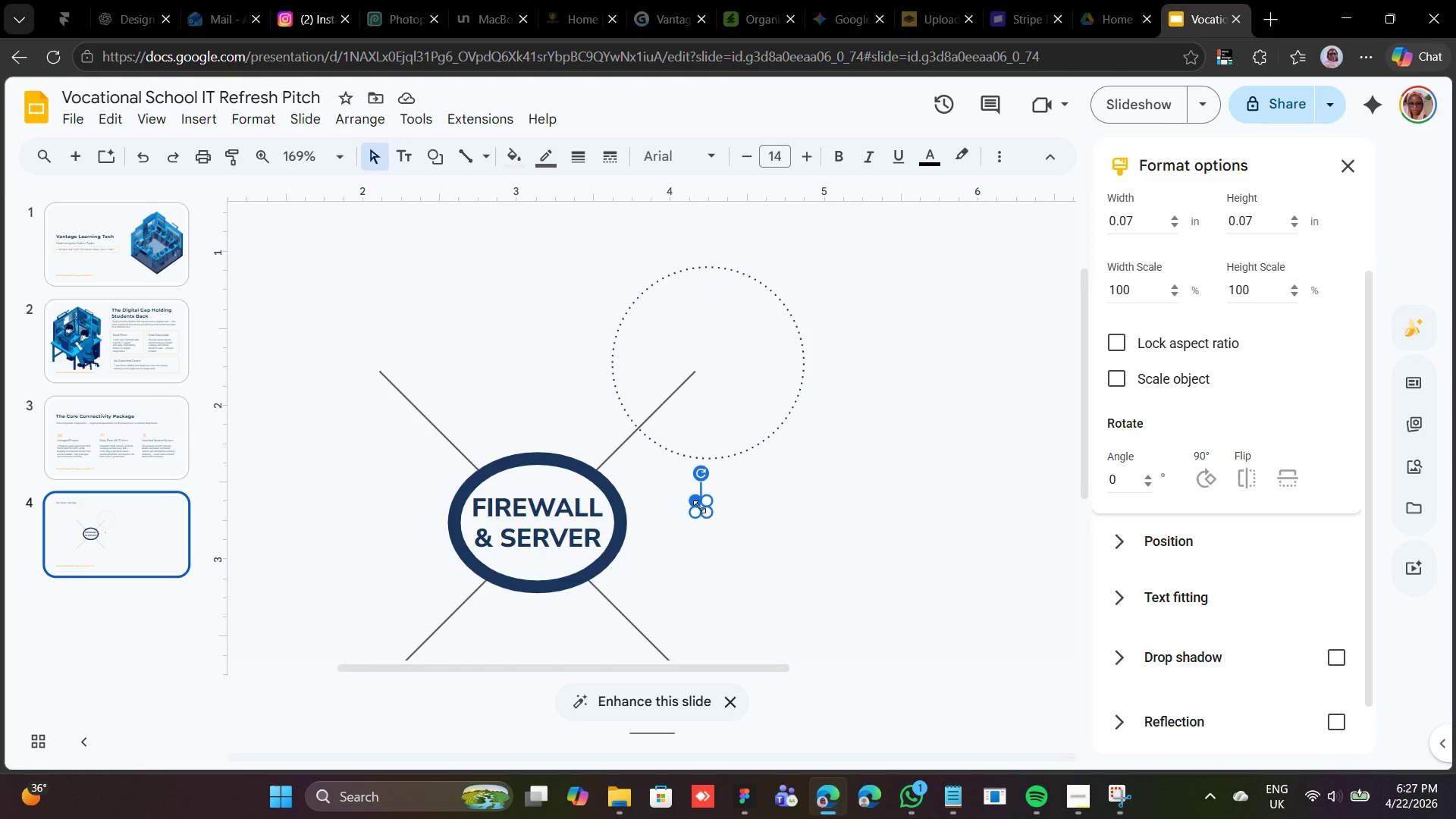 
wait(7.02)
 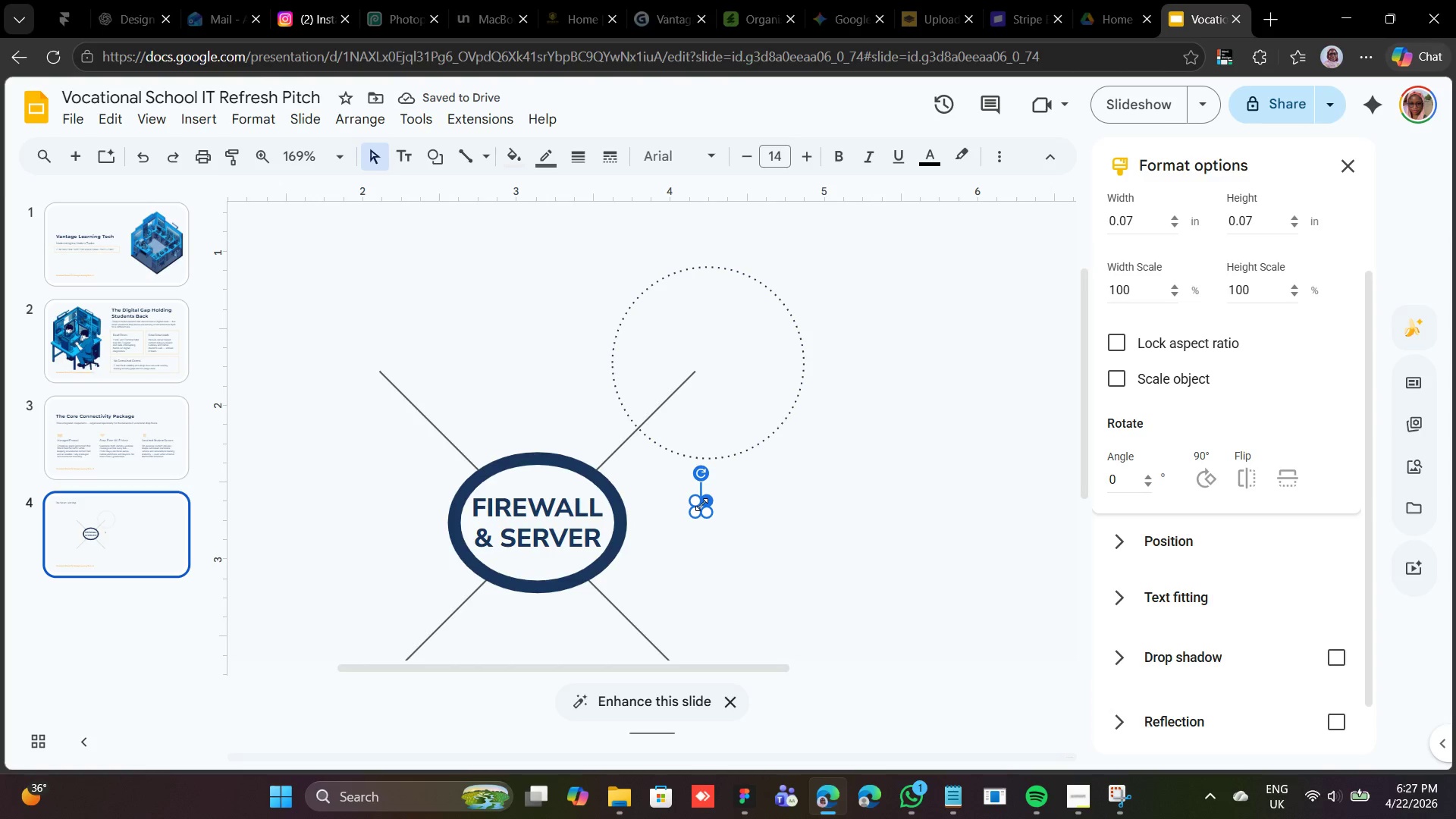 
left_click_drag(start_coordinate=[702, 507], to_coordinate=[637, 428])
 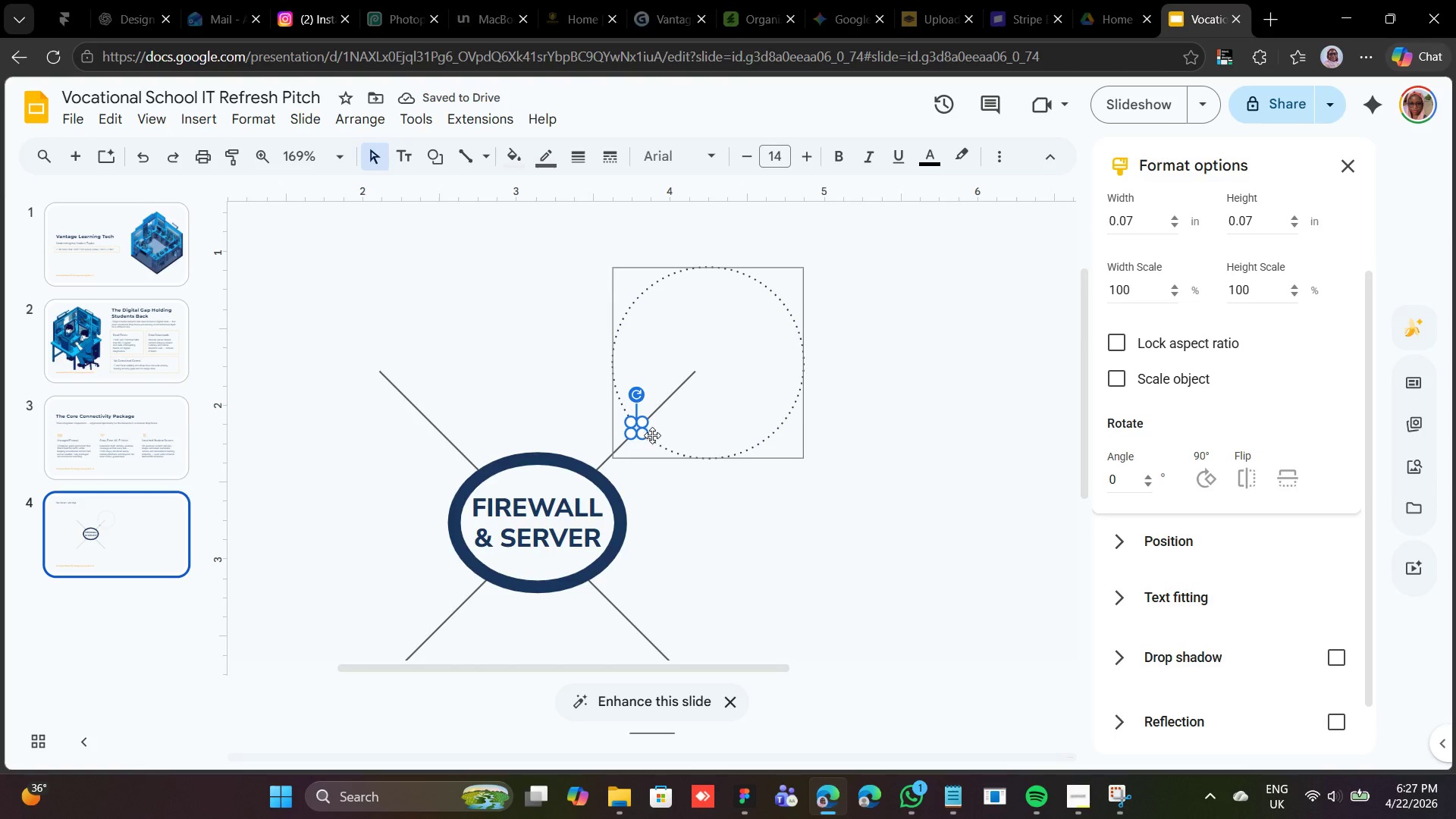 
wait(8.11)
 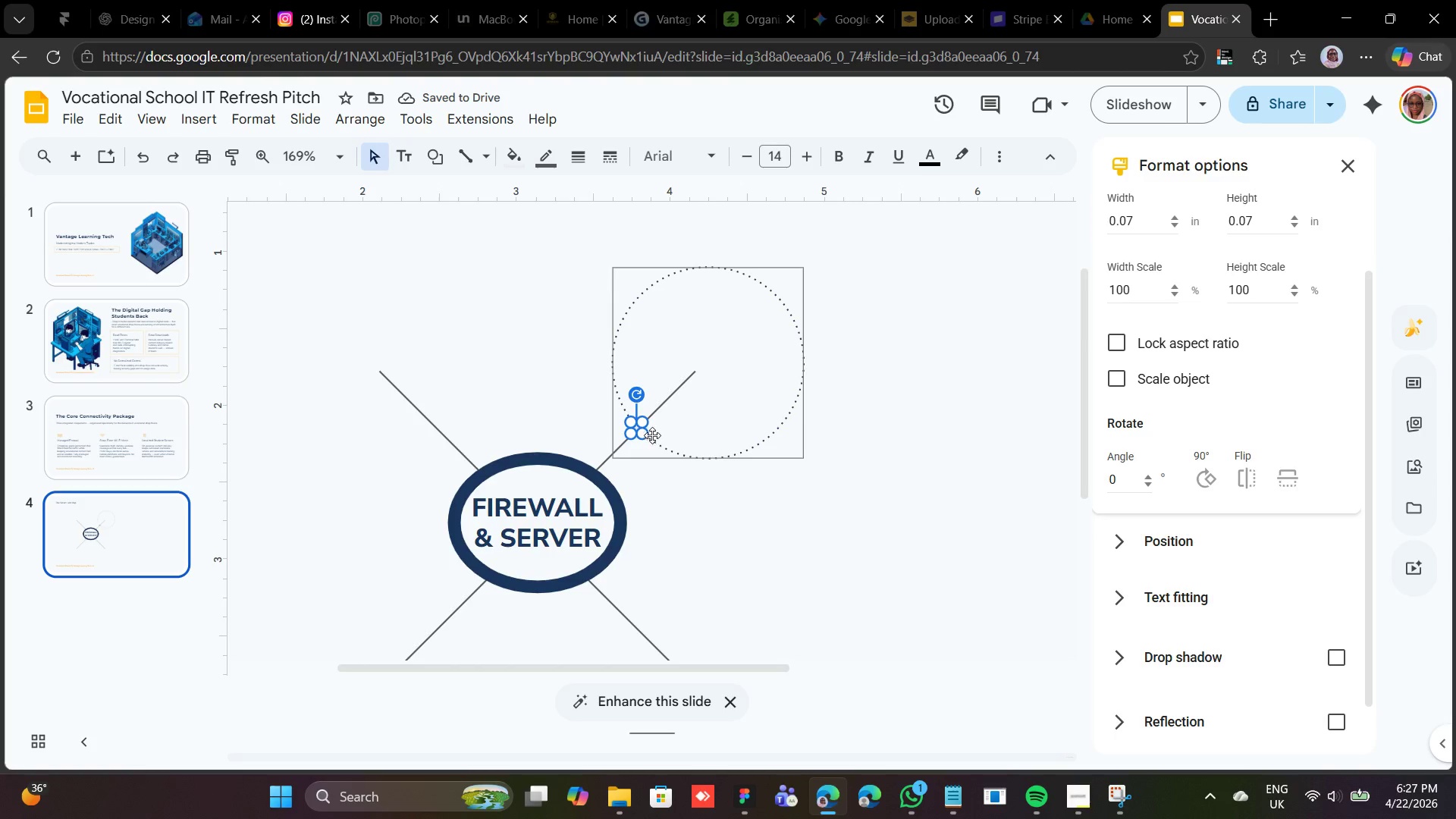 
key(ArrowDown)
 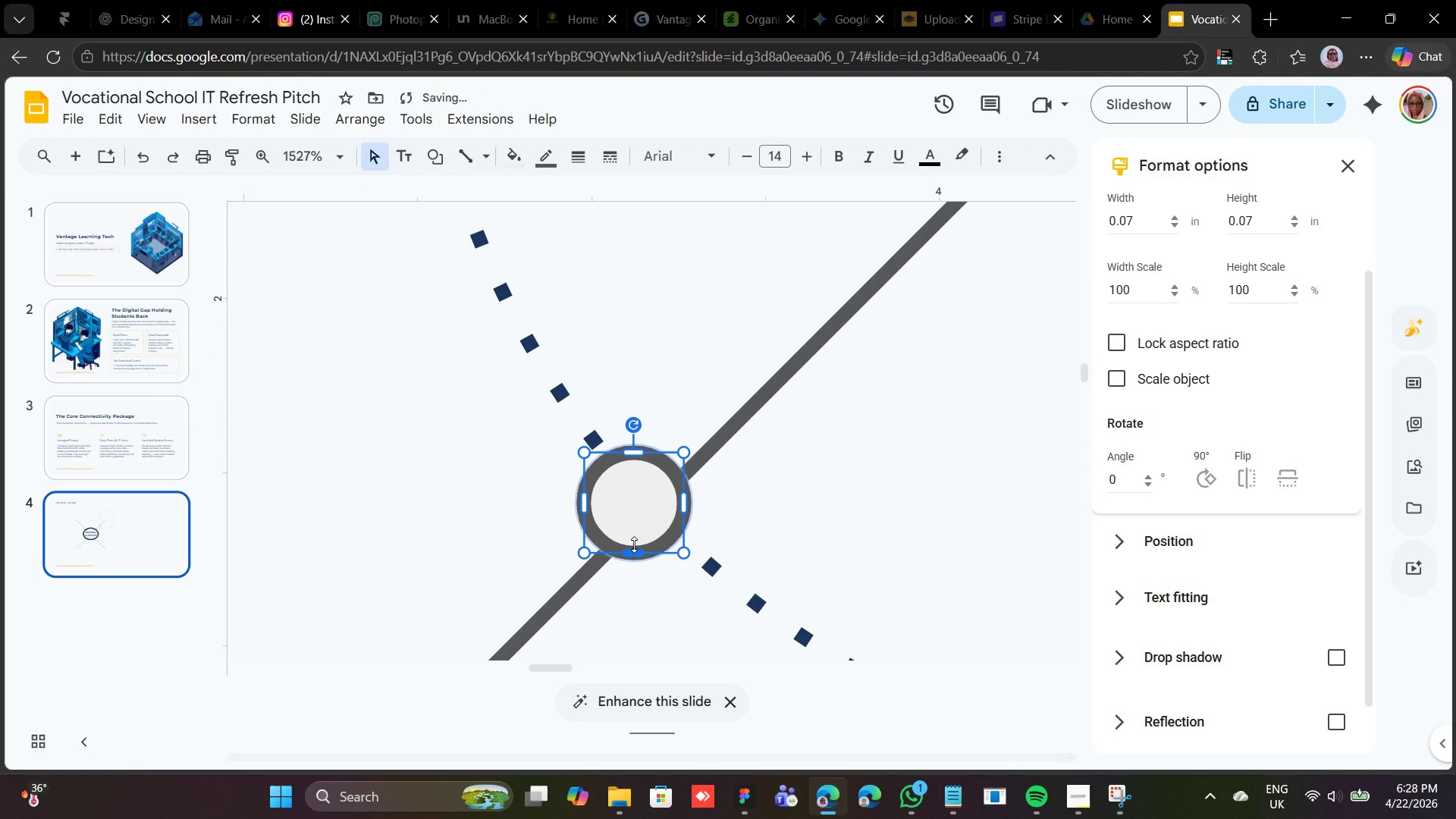 
key(ArrowRight)
 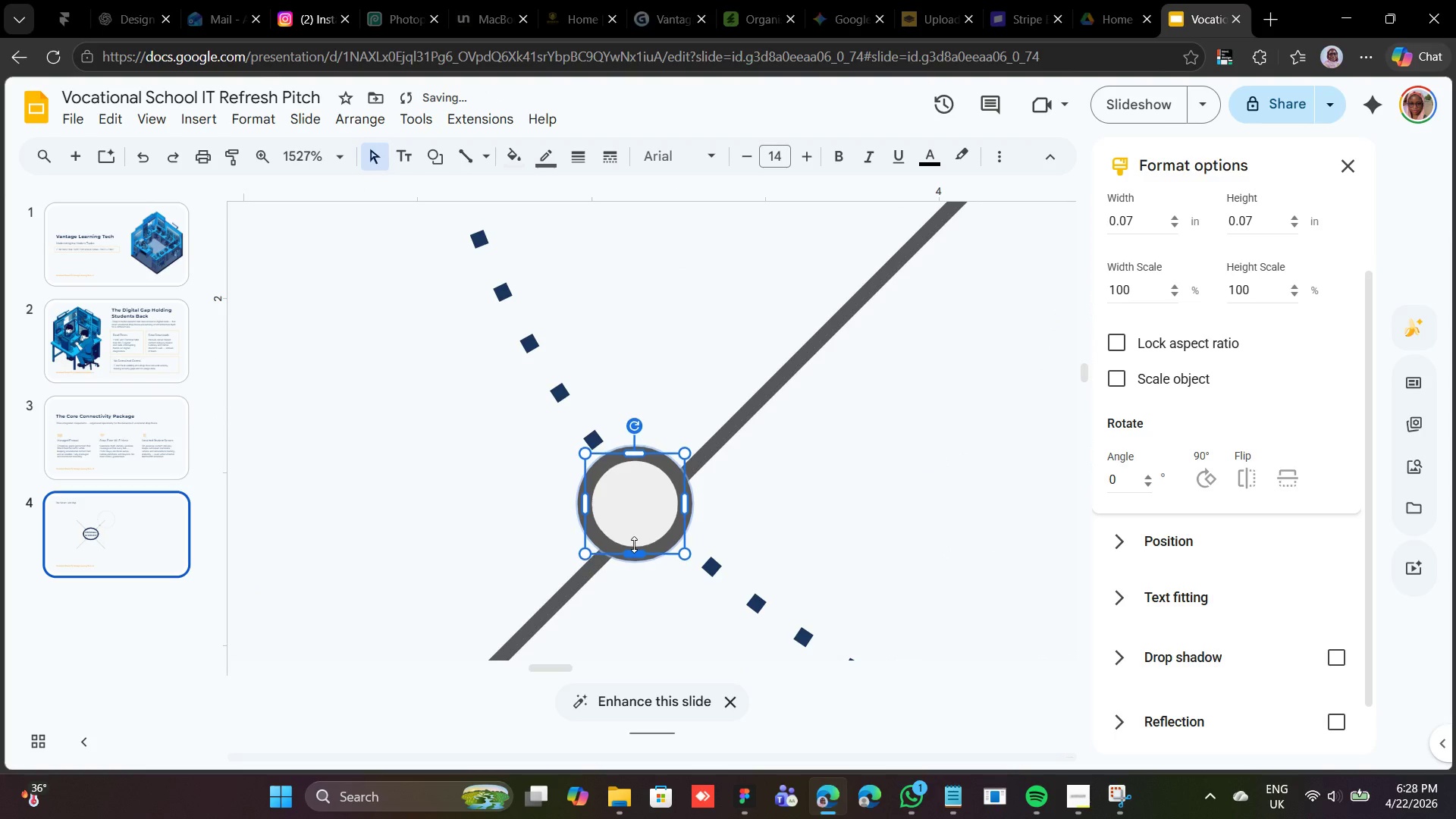 
key(ArrowDown)
 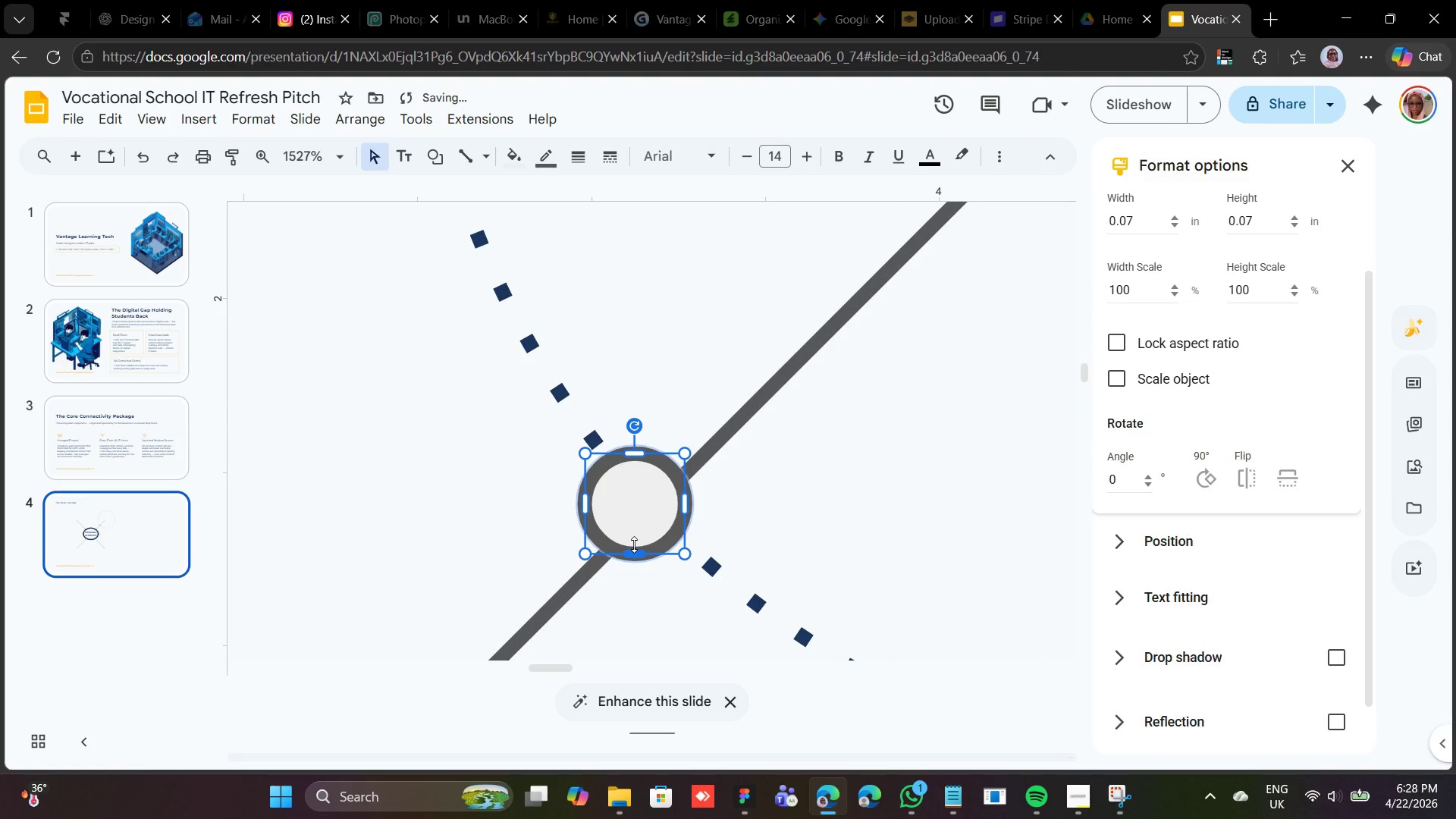 
key(ArrowRight)
 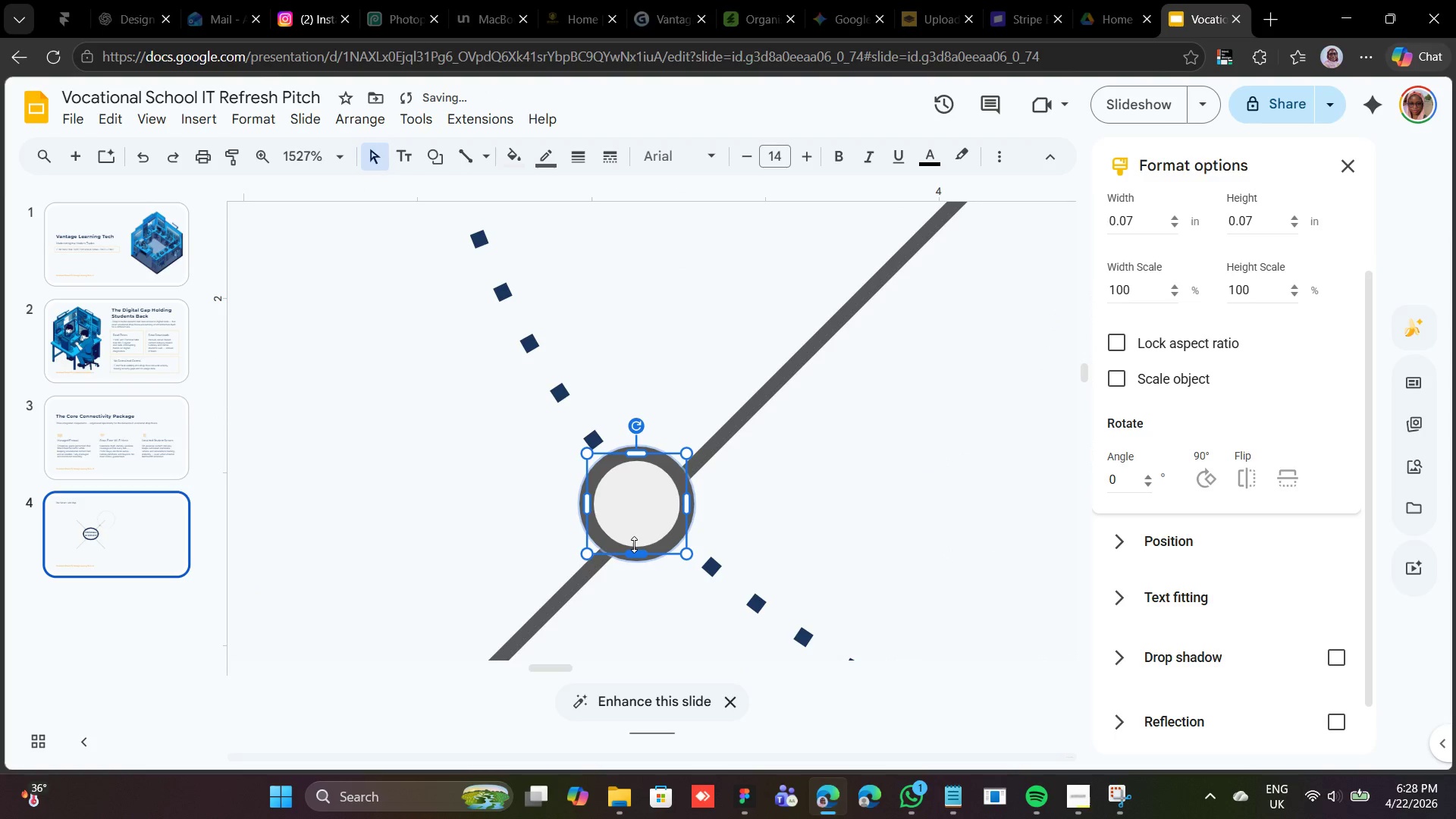 
key(ArrowRight)
 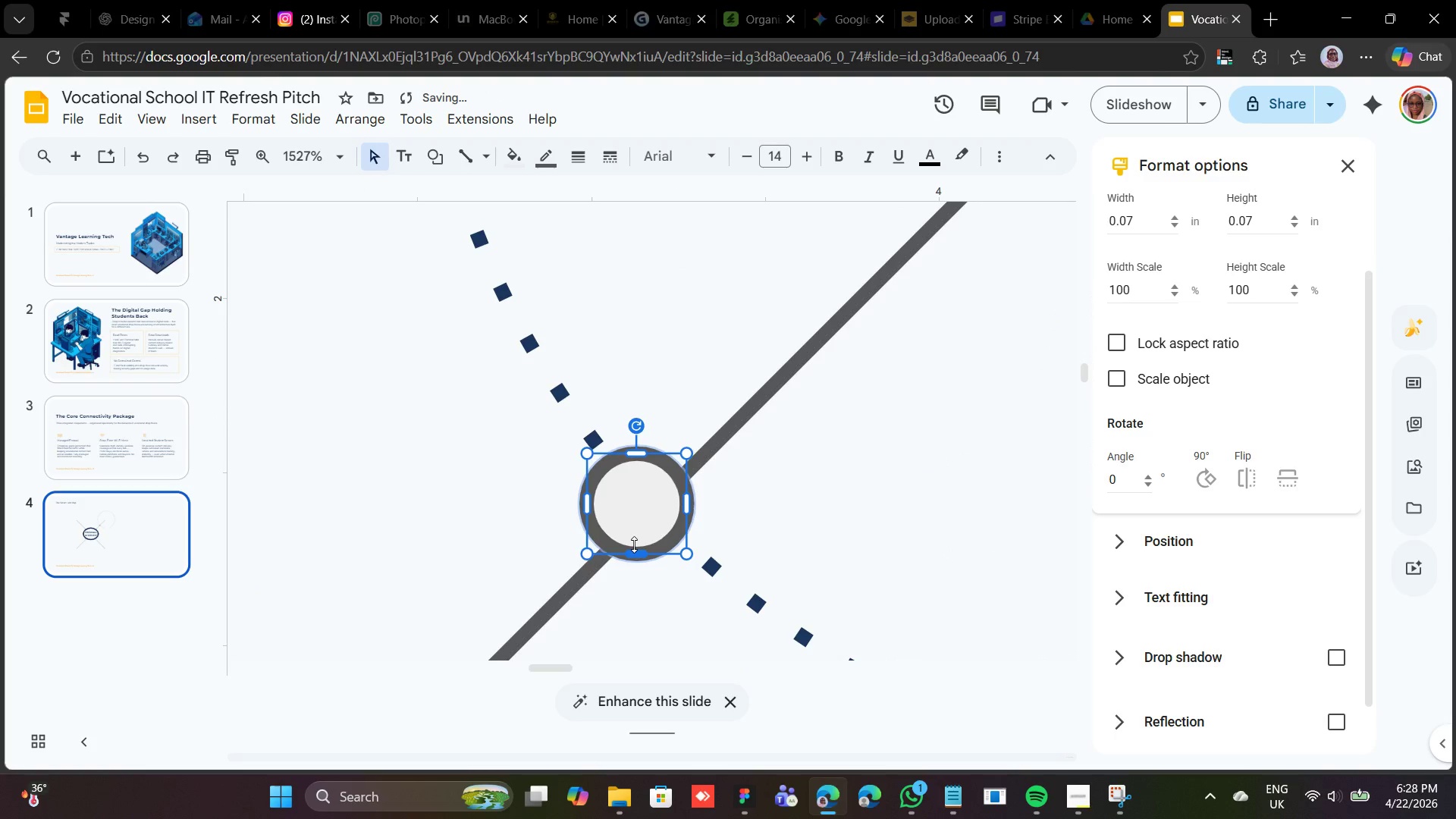 
key(ArrowRight)
 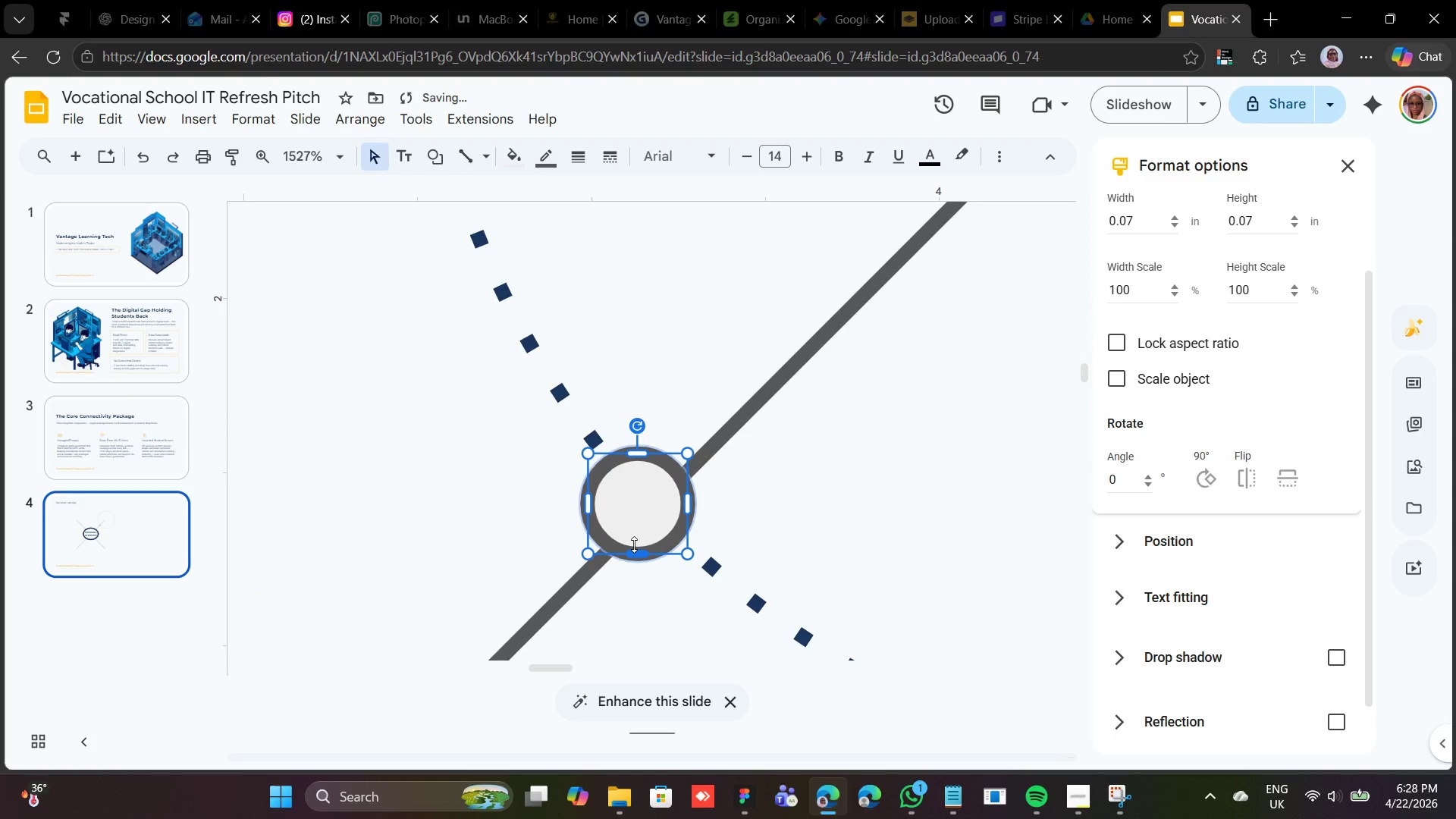 
key(ArrowRight)
 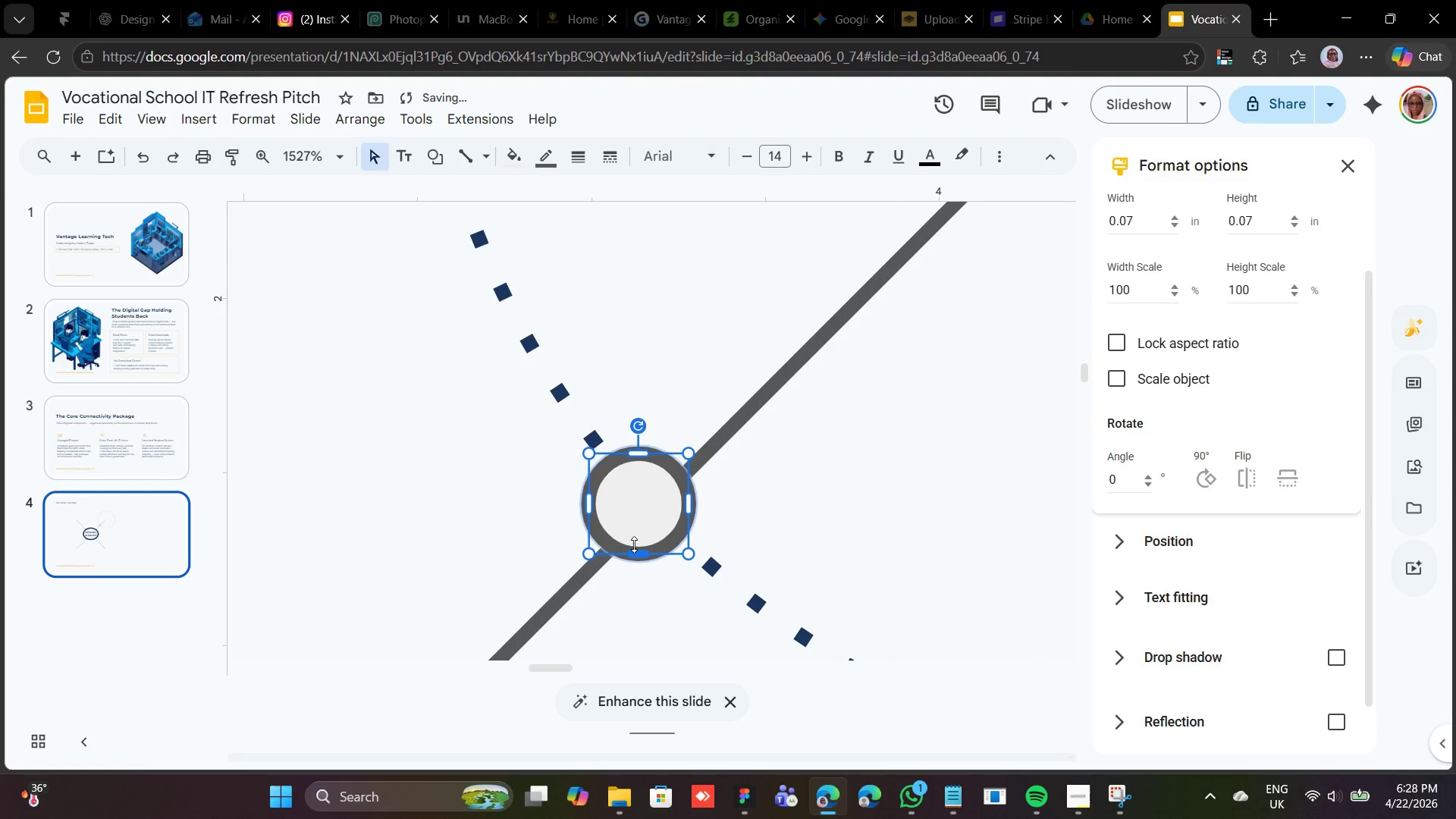 
key(ArrowRight)
 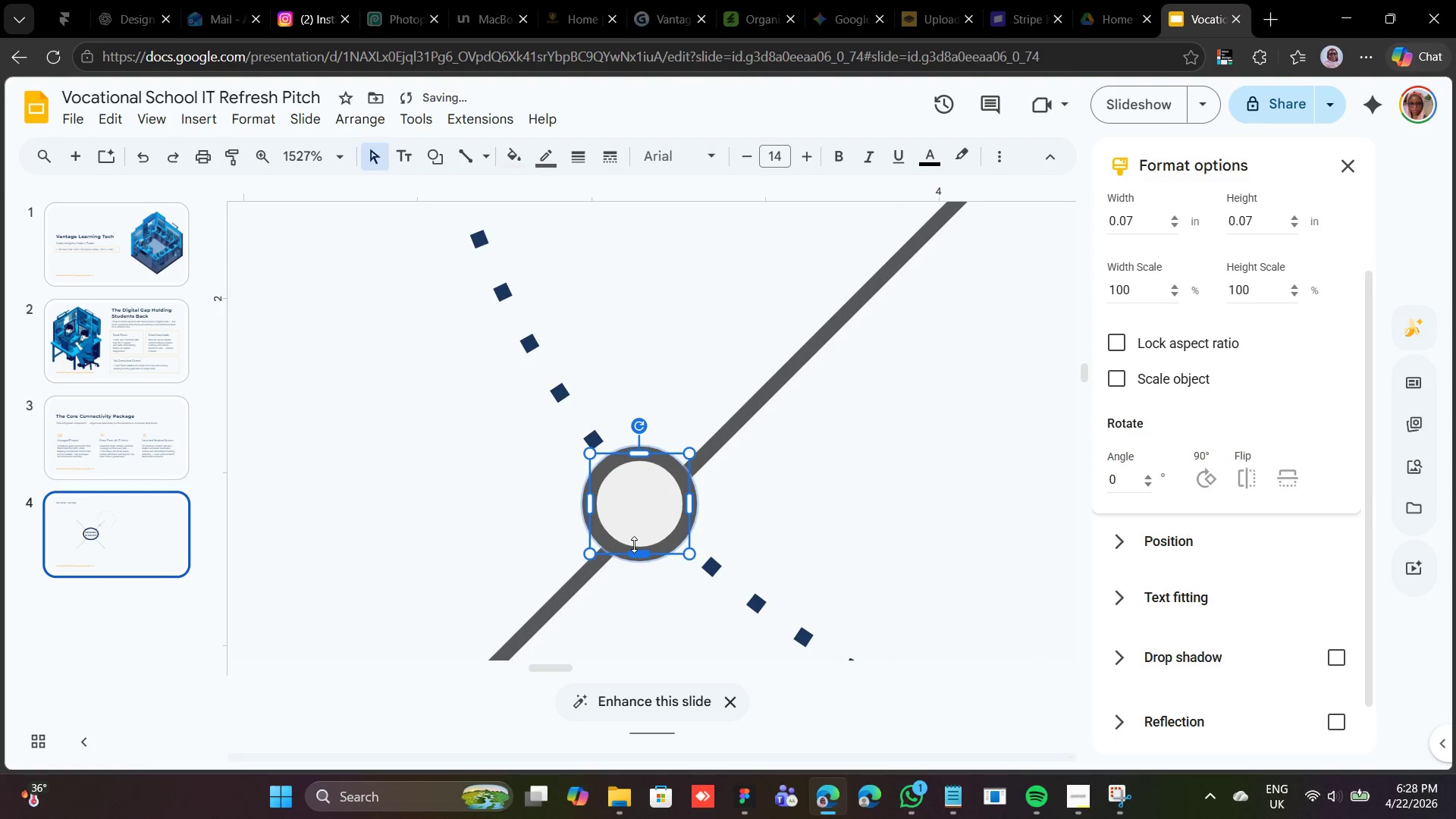 
key(ArrowDown)
 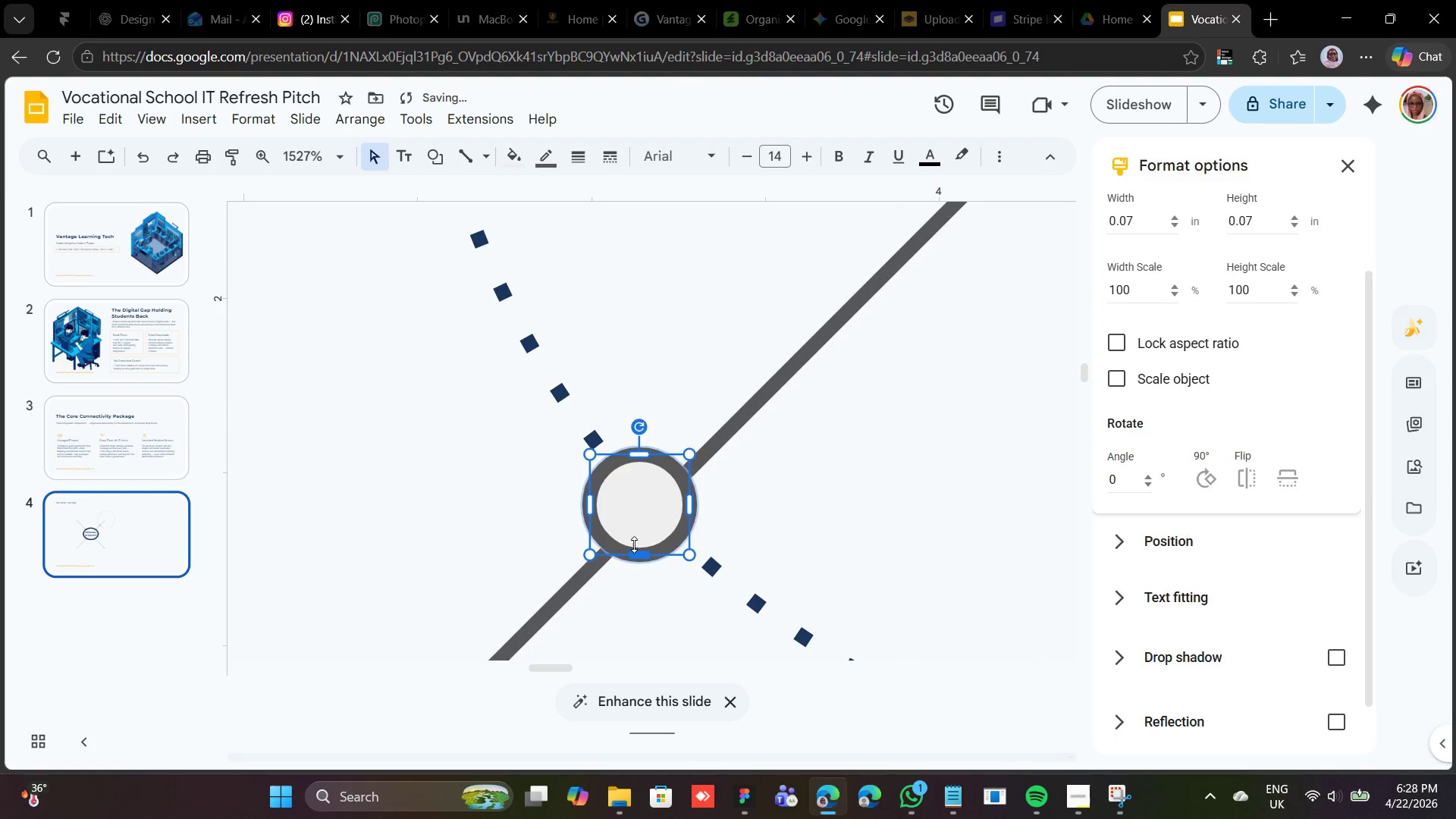 
key(ArrowDown)
 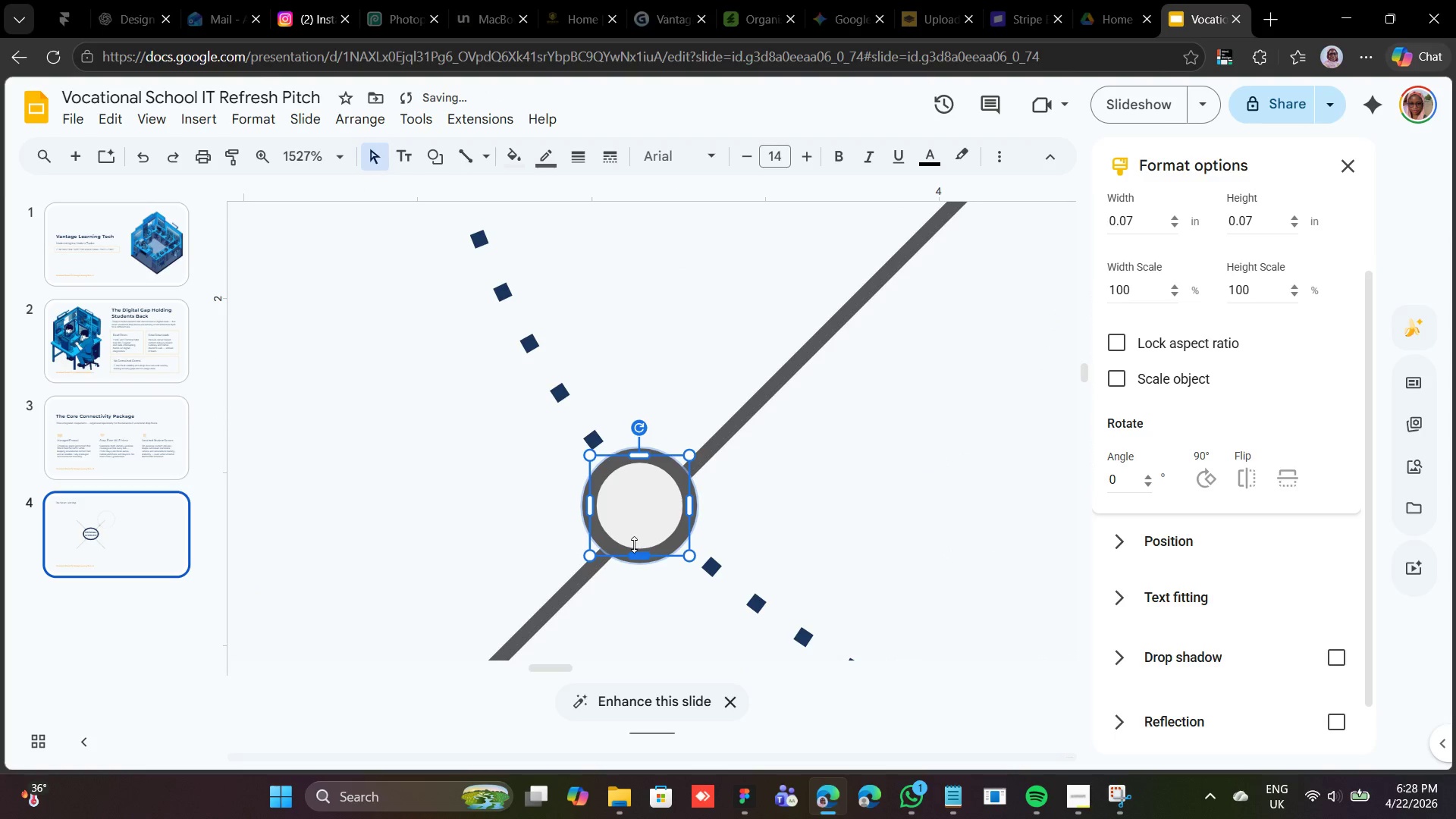 
key(ArrowDown)
 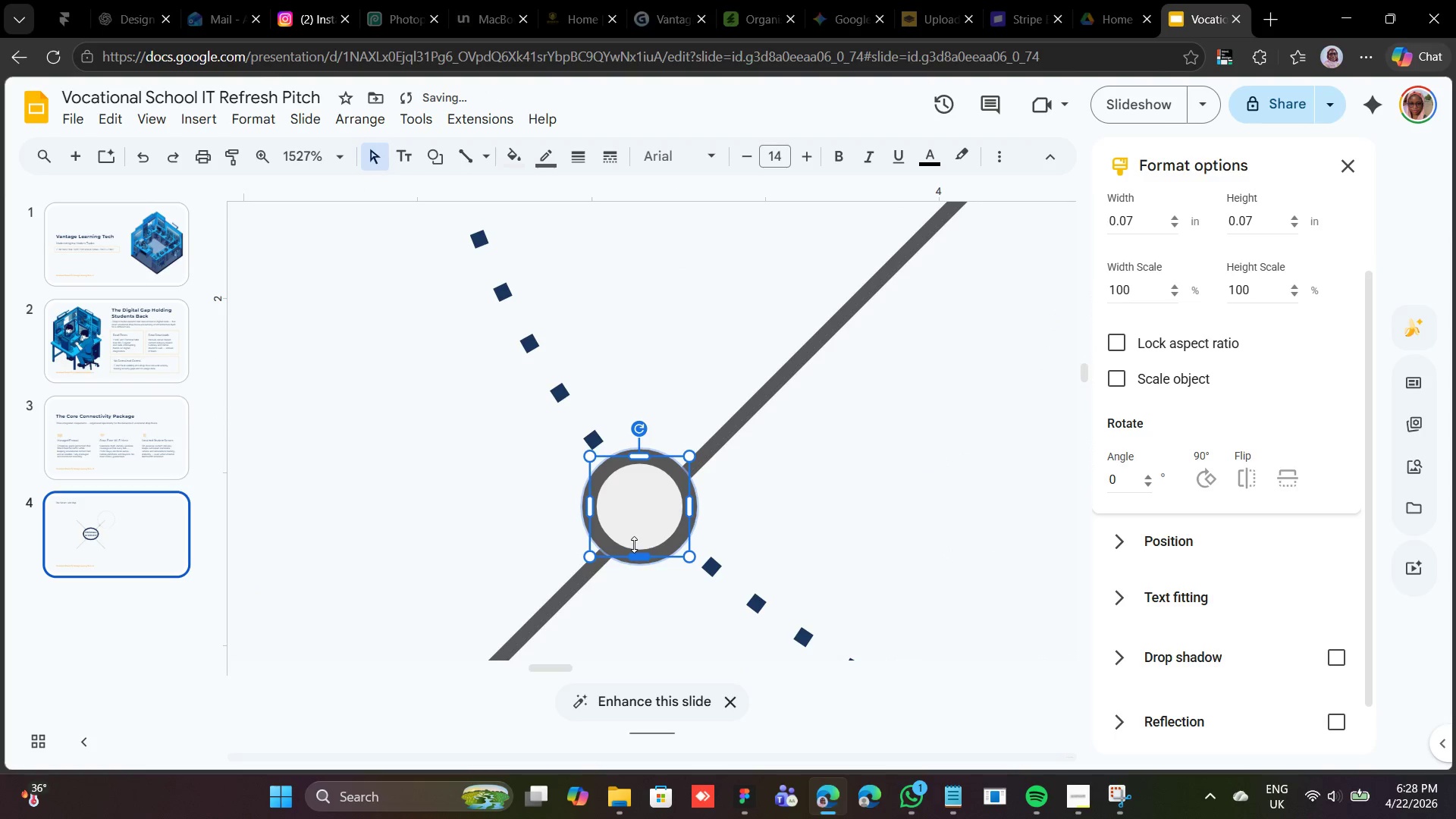 
key(ArrowDown)
 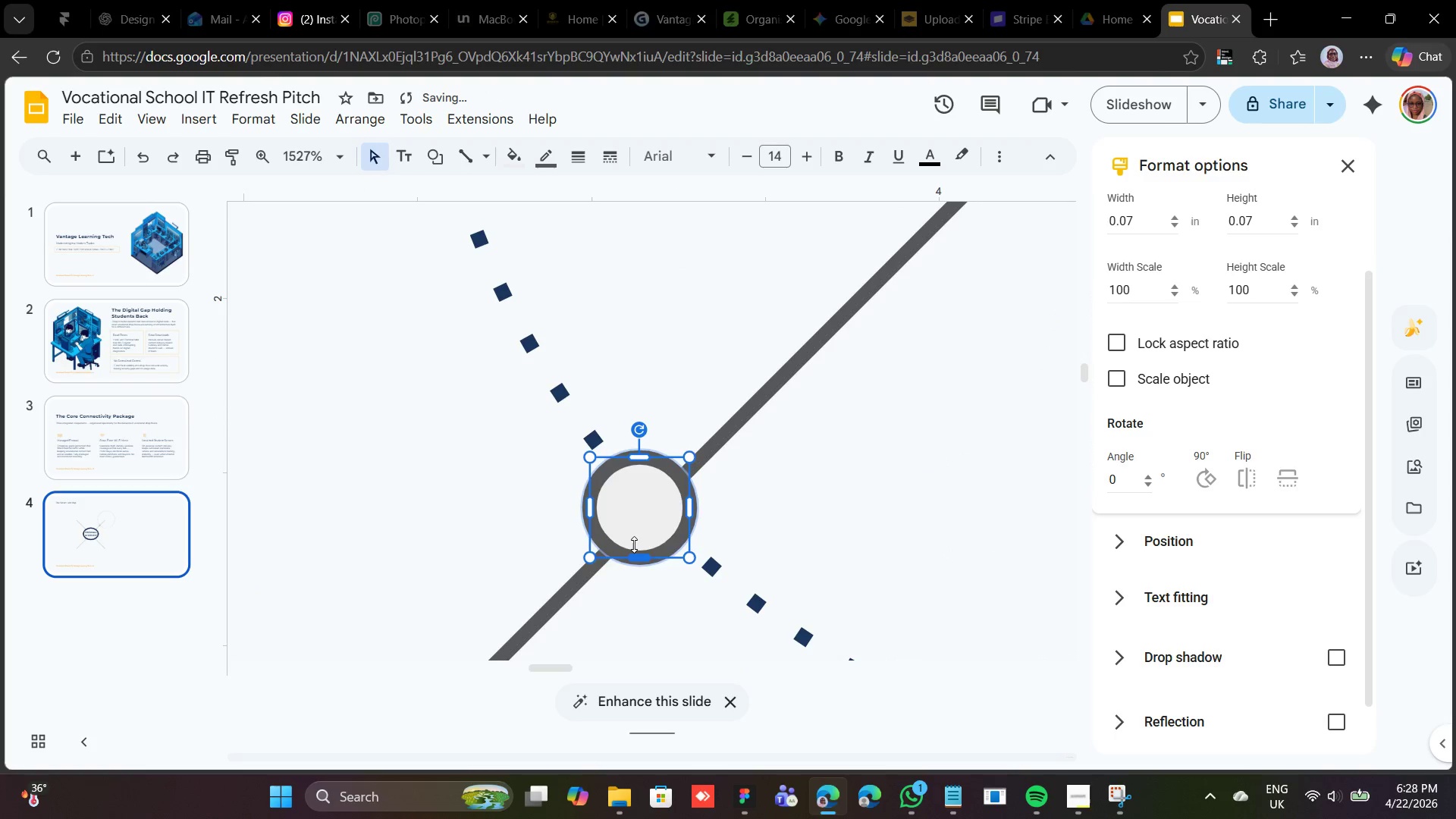 
key(ArrowDown)
 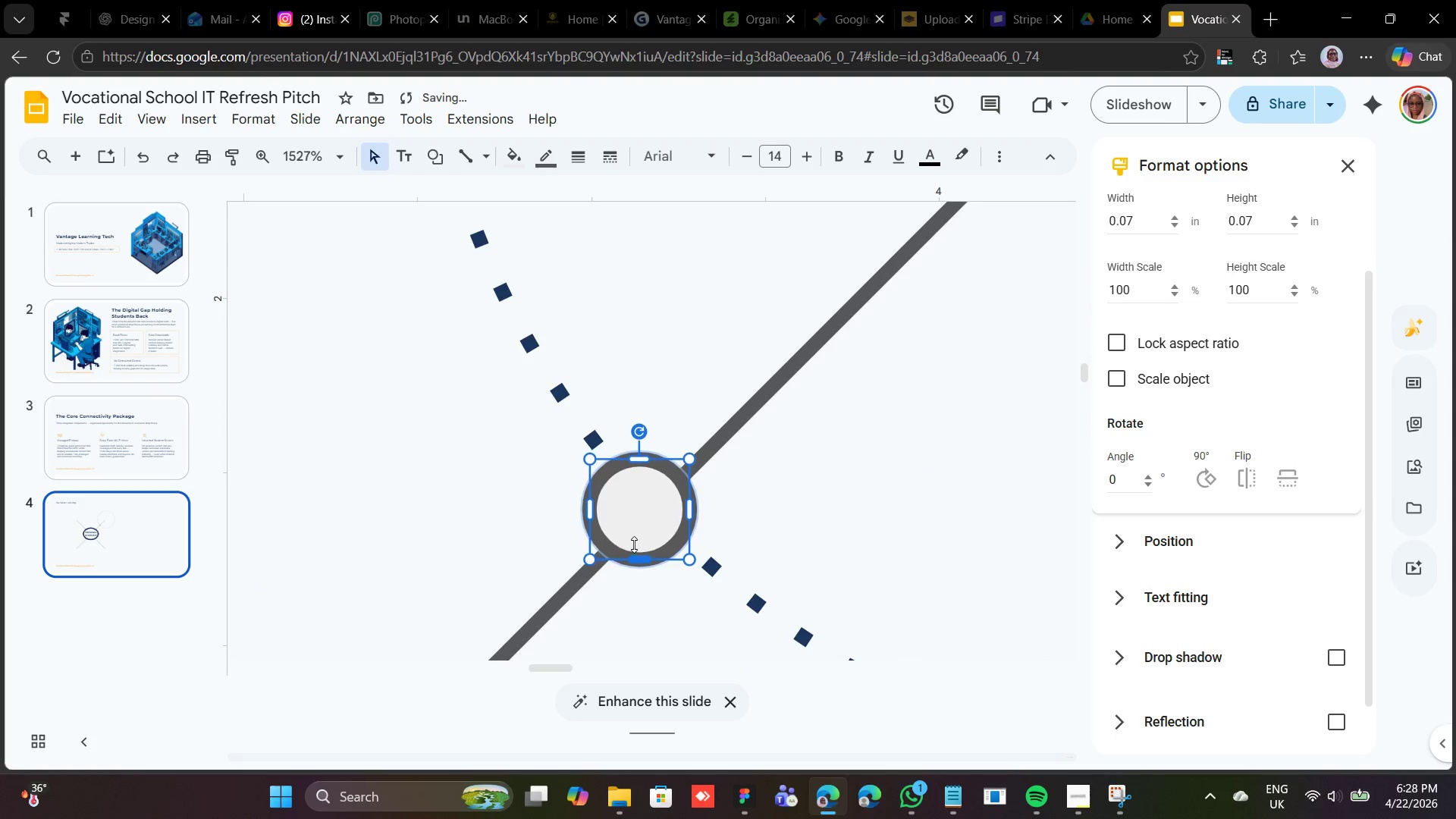 
key(ArrowDown)
 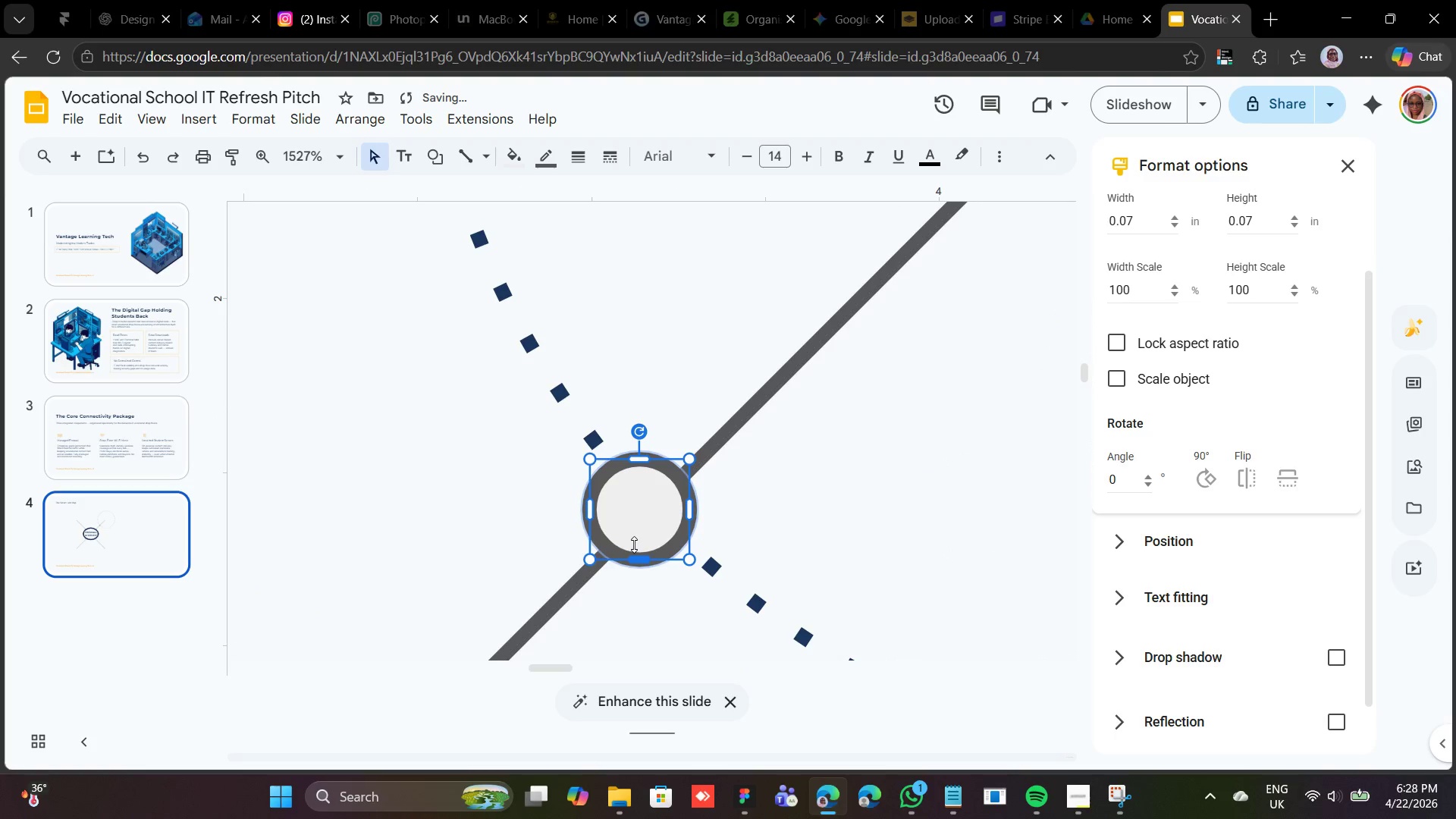 
key(ArrowRight)
 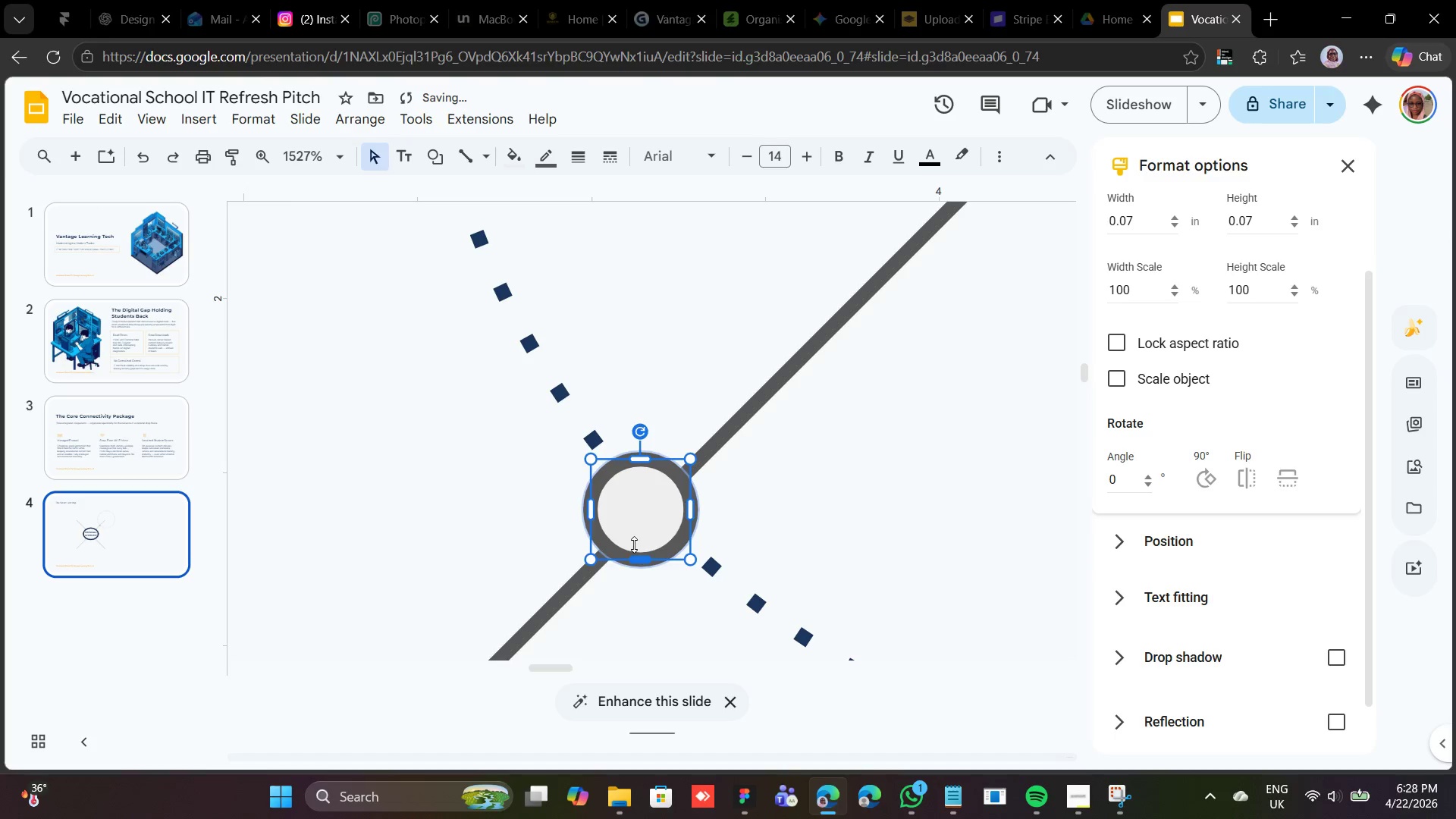 
key(ArrowRight)
 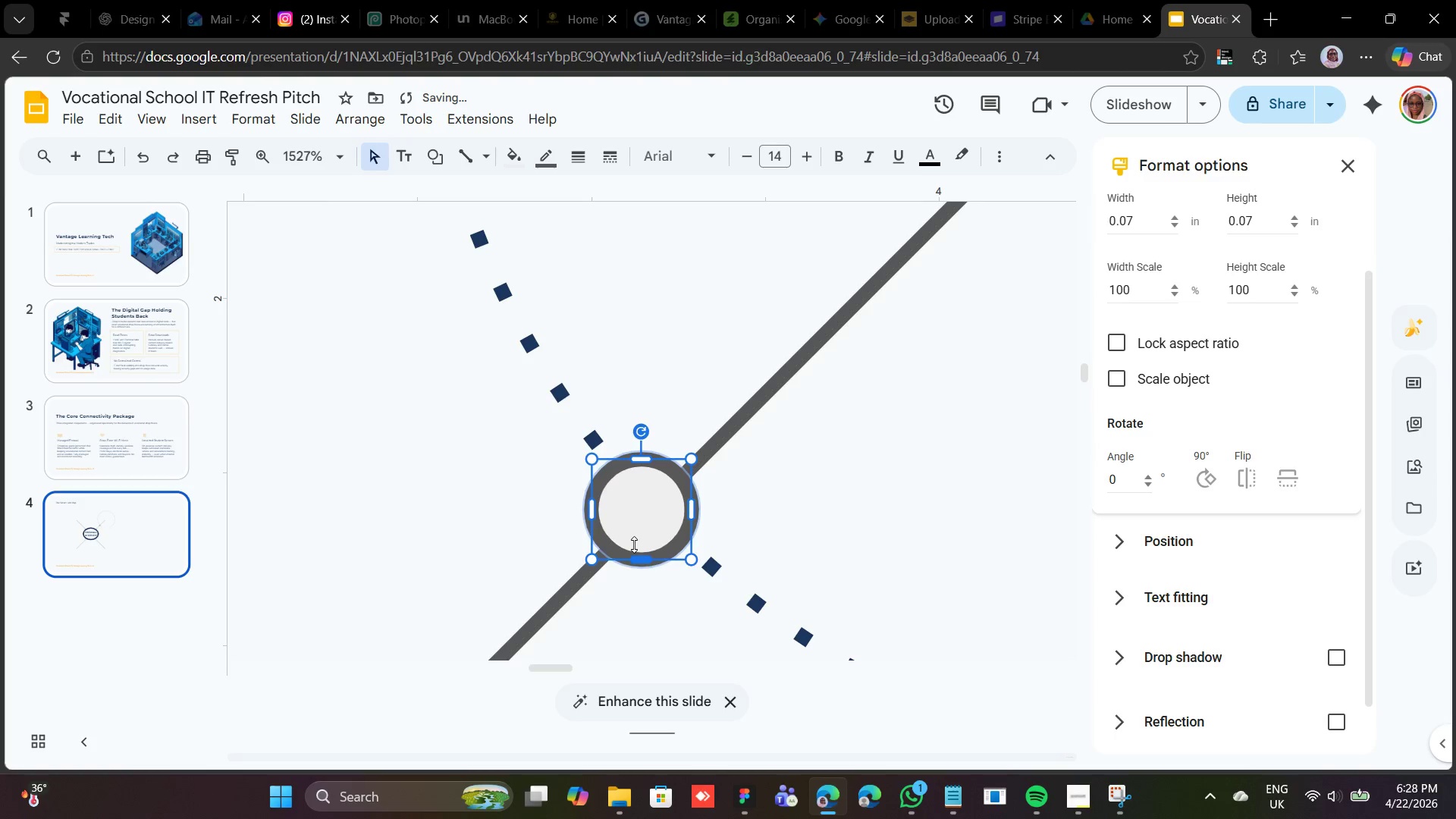 
key(ArrowRight)
 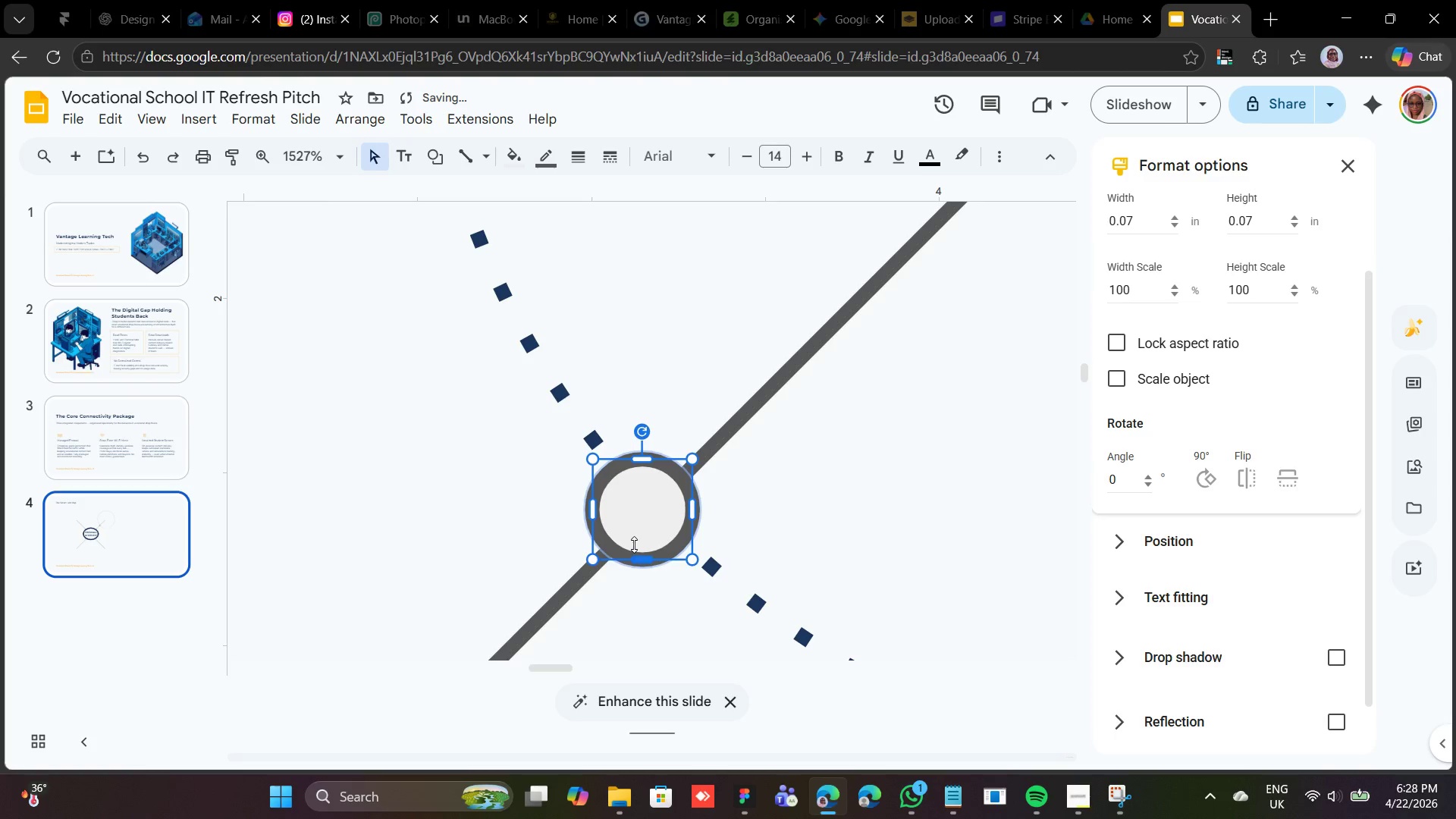 
key(ArrowRight)
 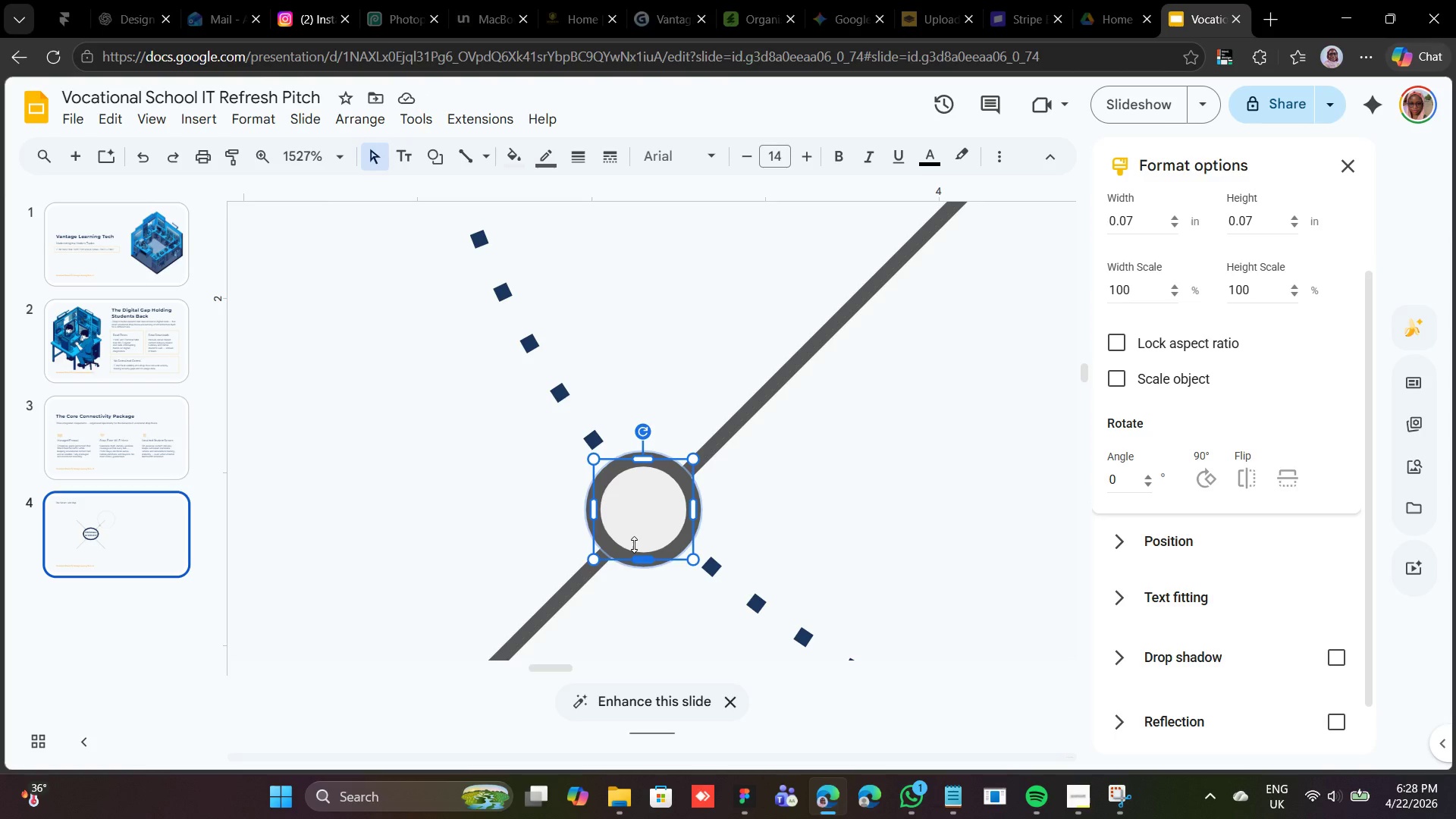 
wait(11.28)
 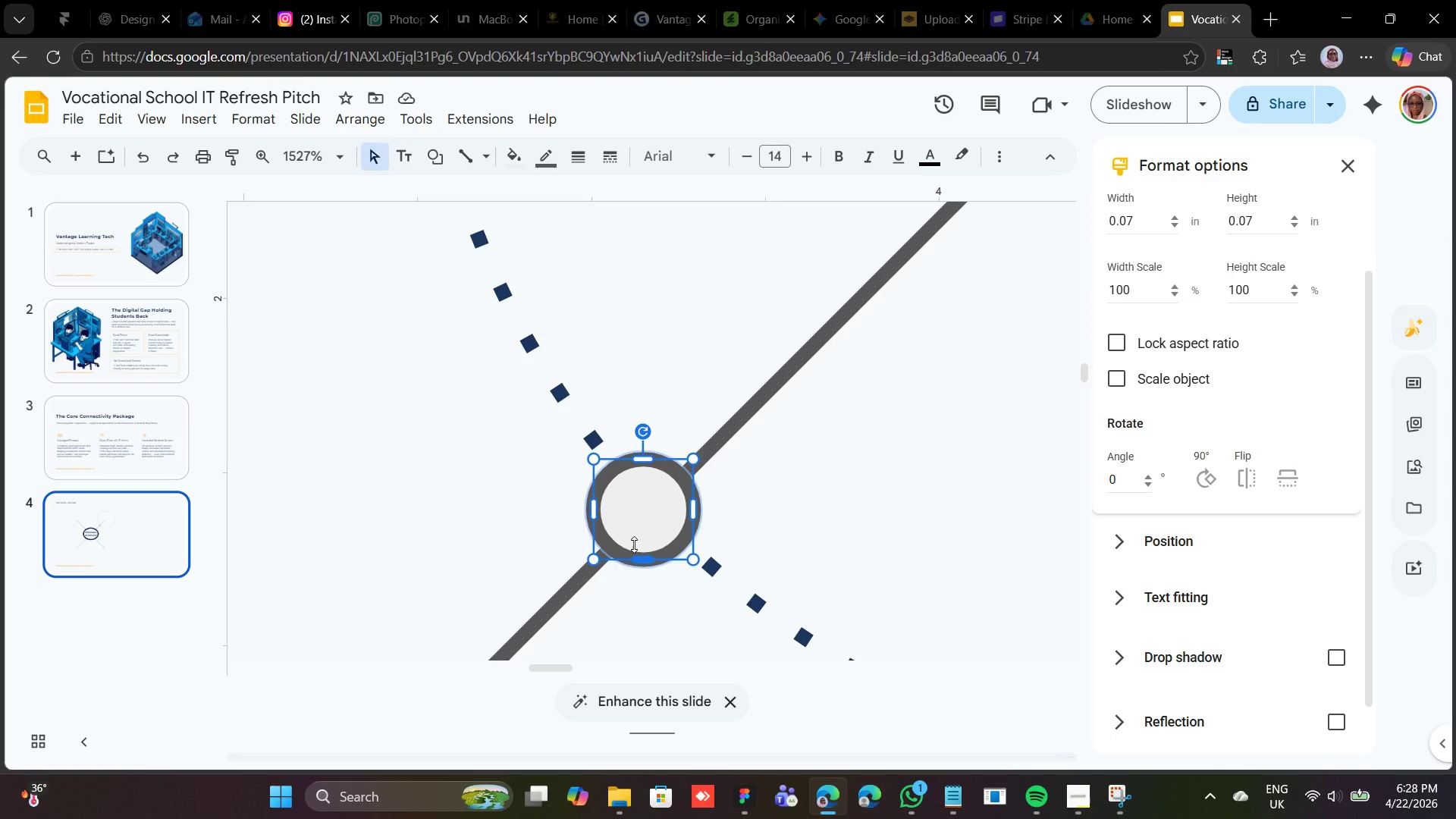 
left_click([513, 148])
 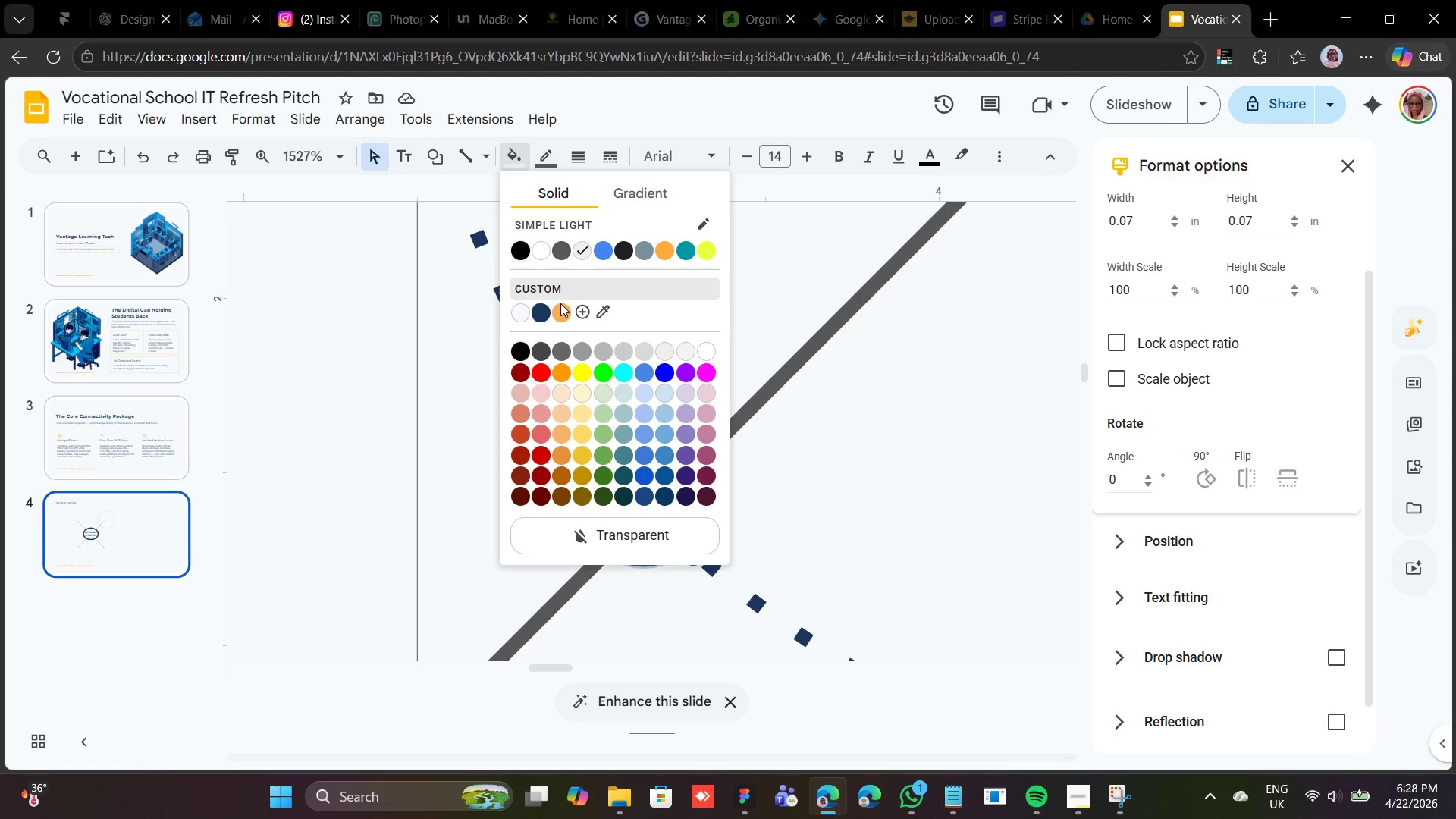 
left_click([563, 308])
 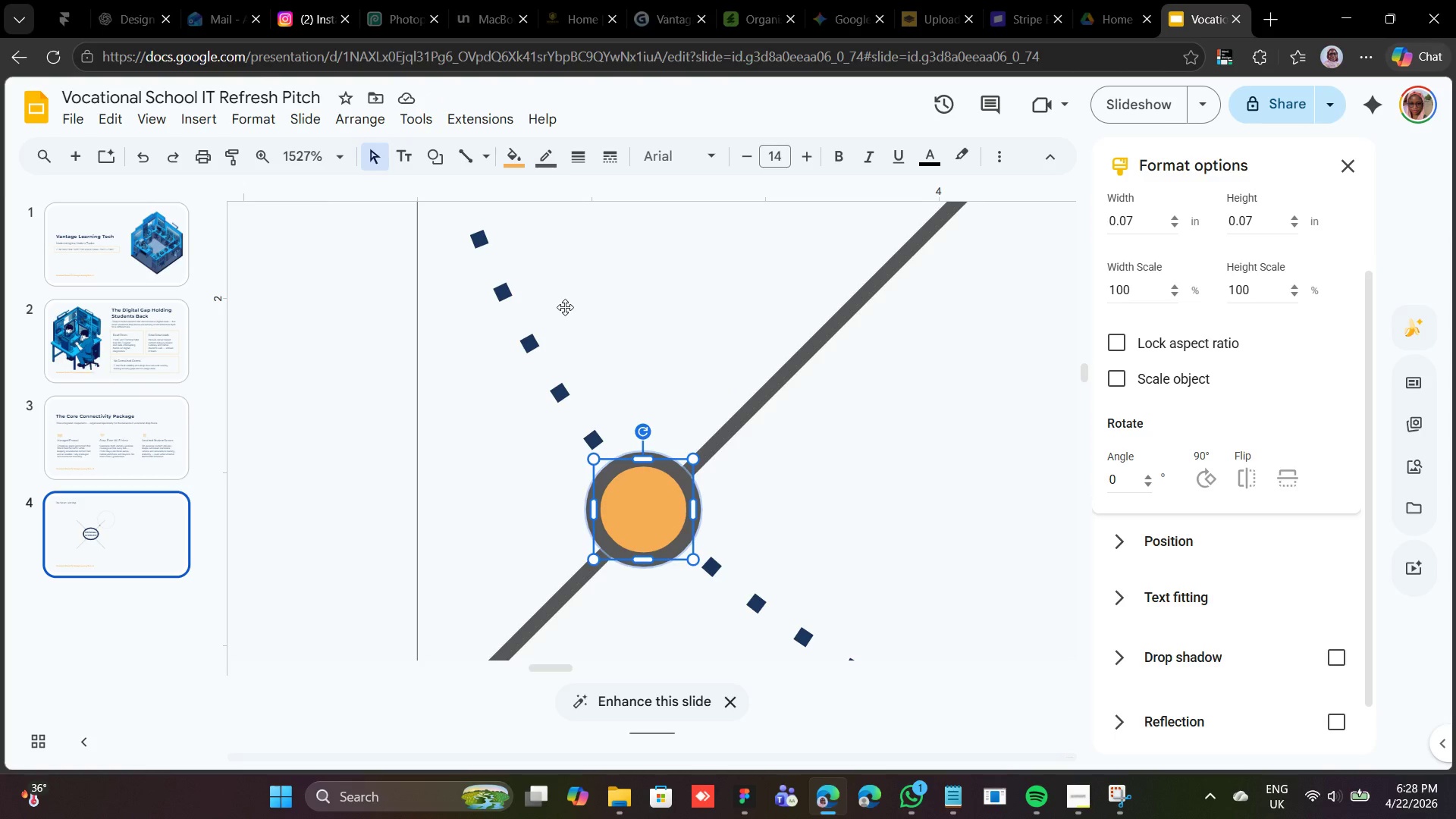 
wait(29.33)
 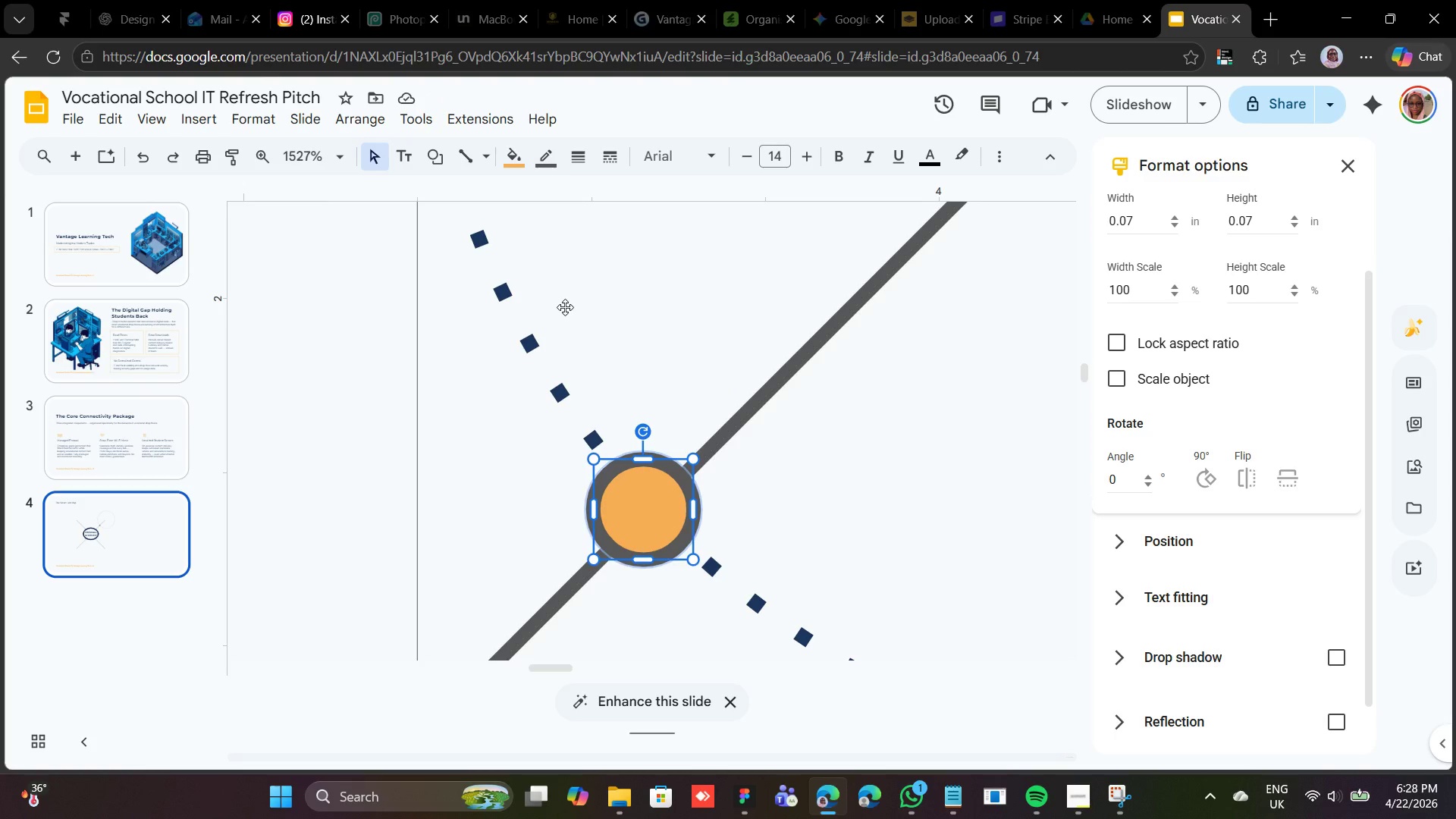 
left_click([546, 157])
 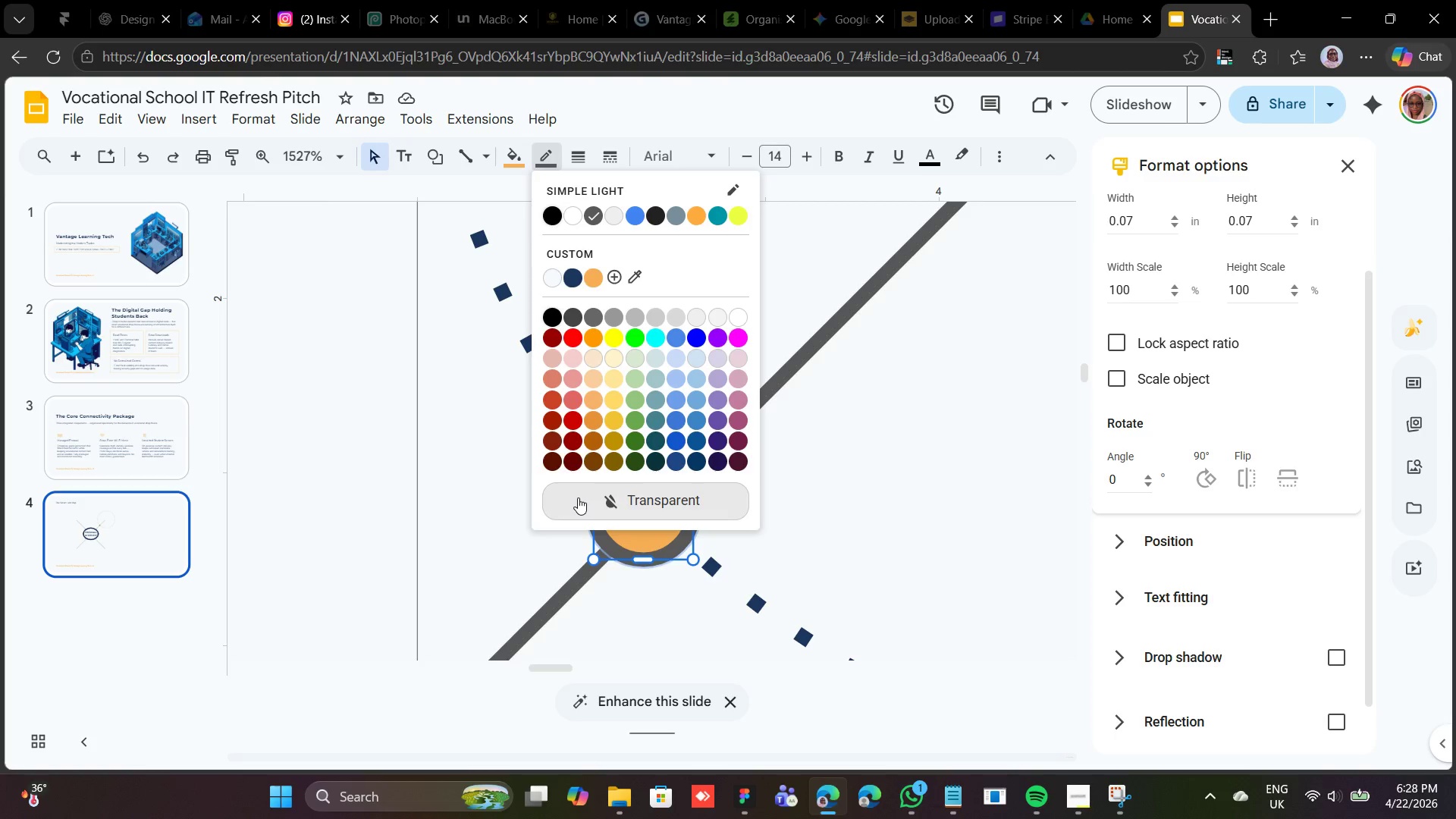 
left_click([578, 497])
 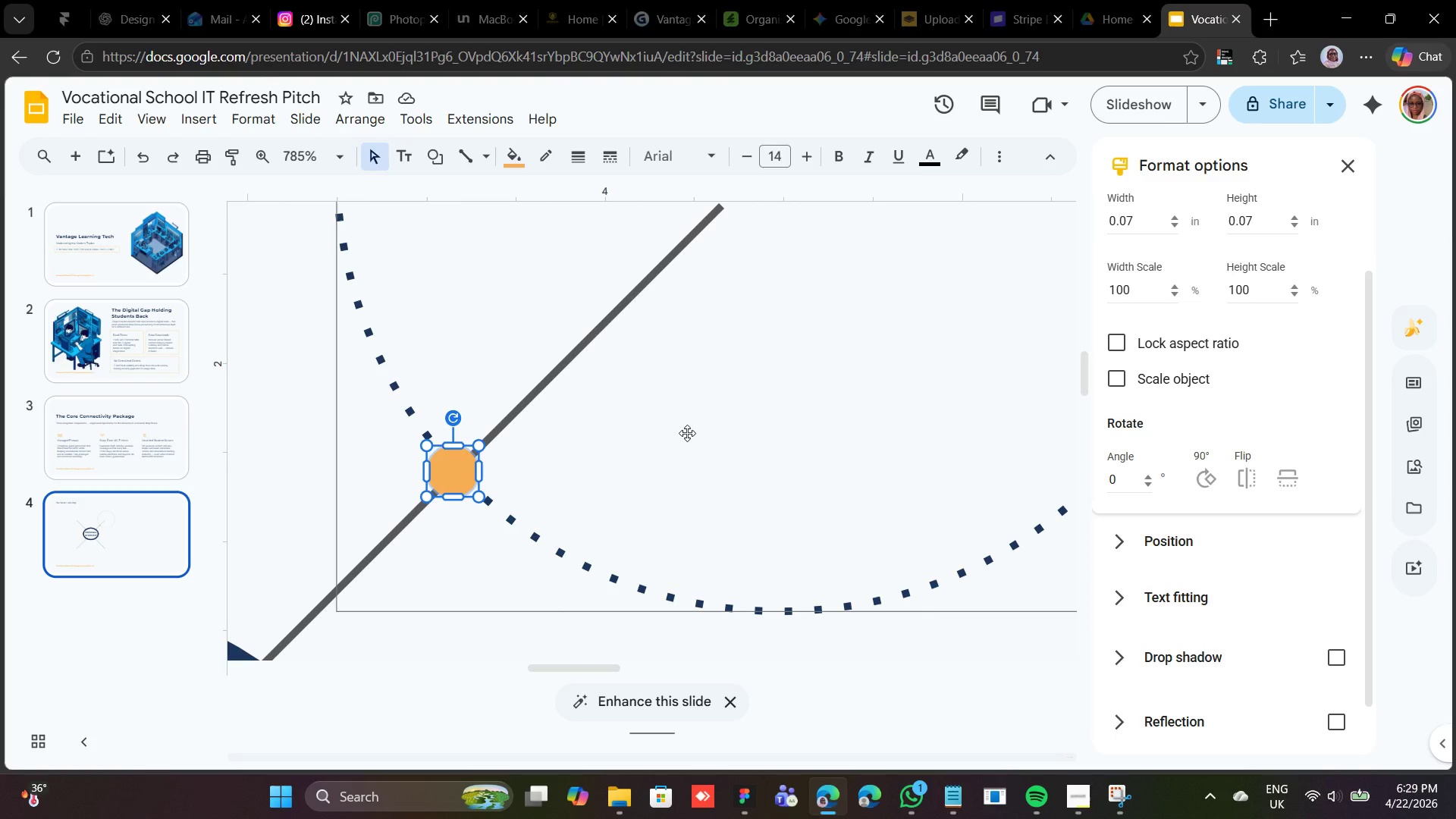 
wait(48.48)
 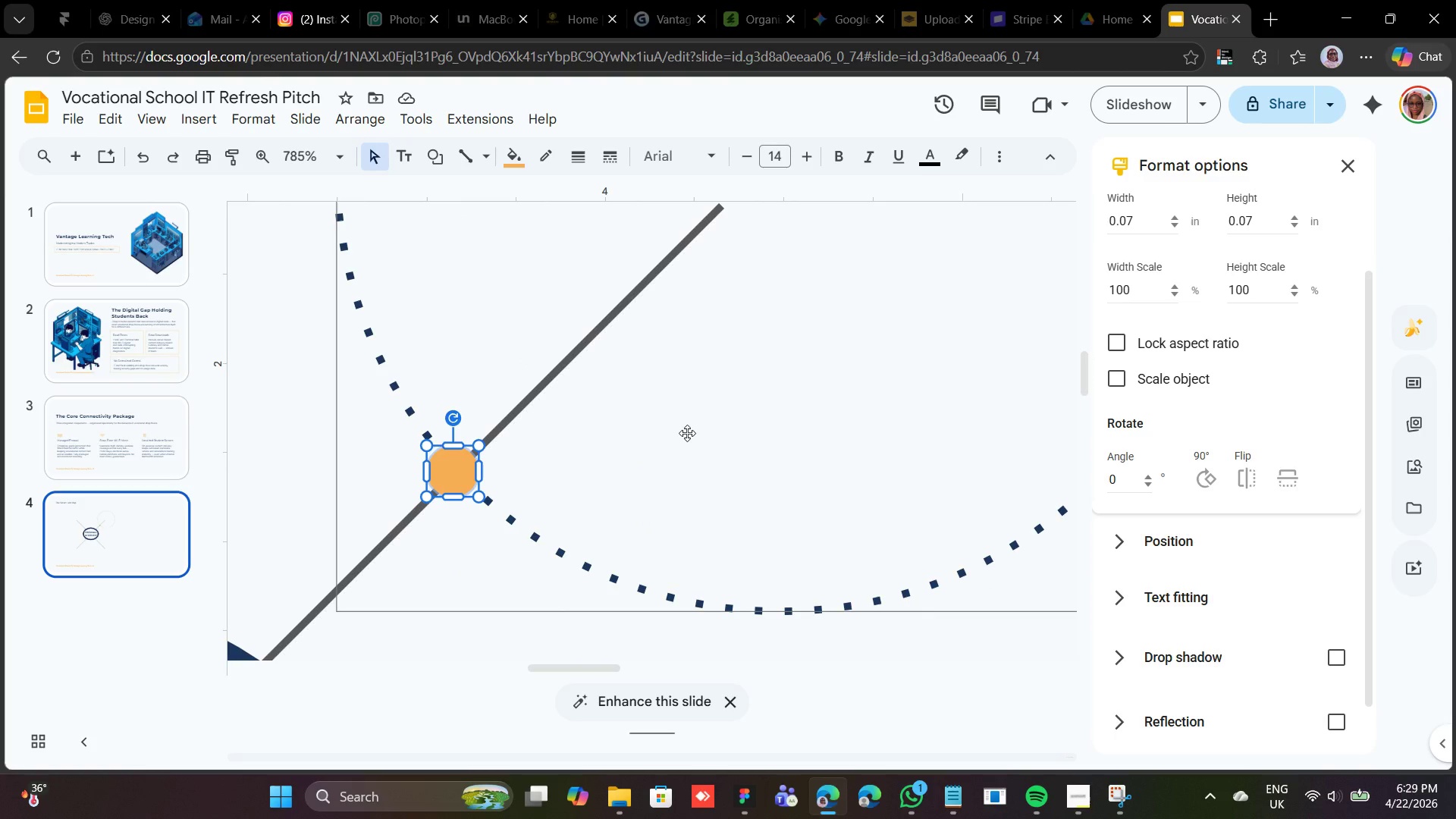 
left_click([423, 145])
 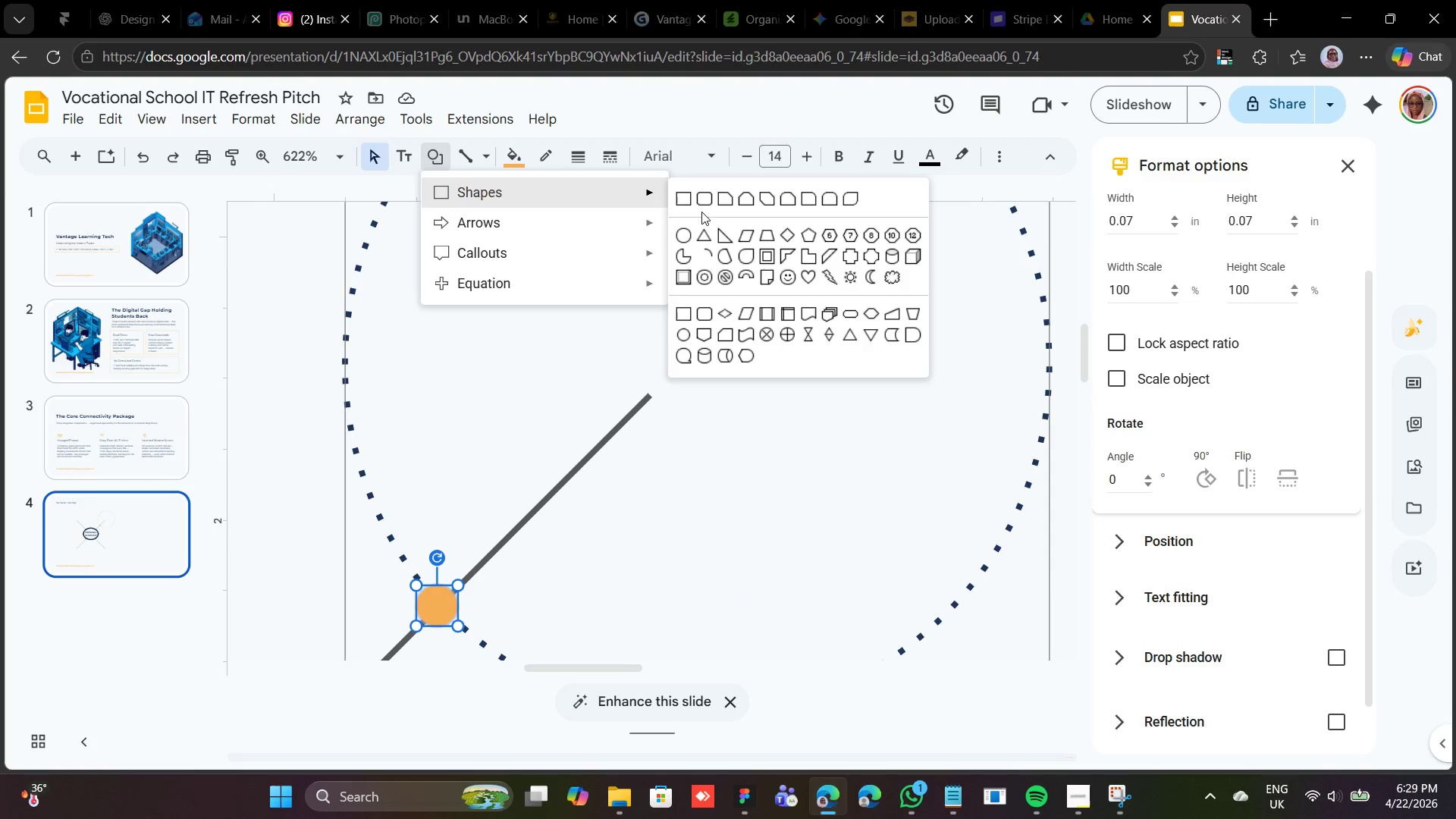 
left_click([689, 228])
 